 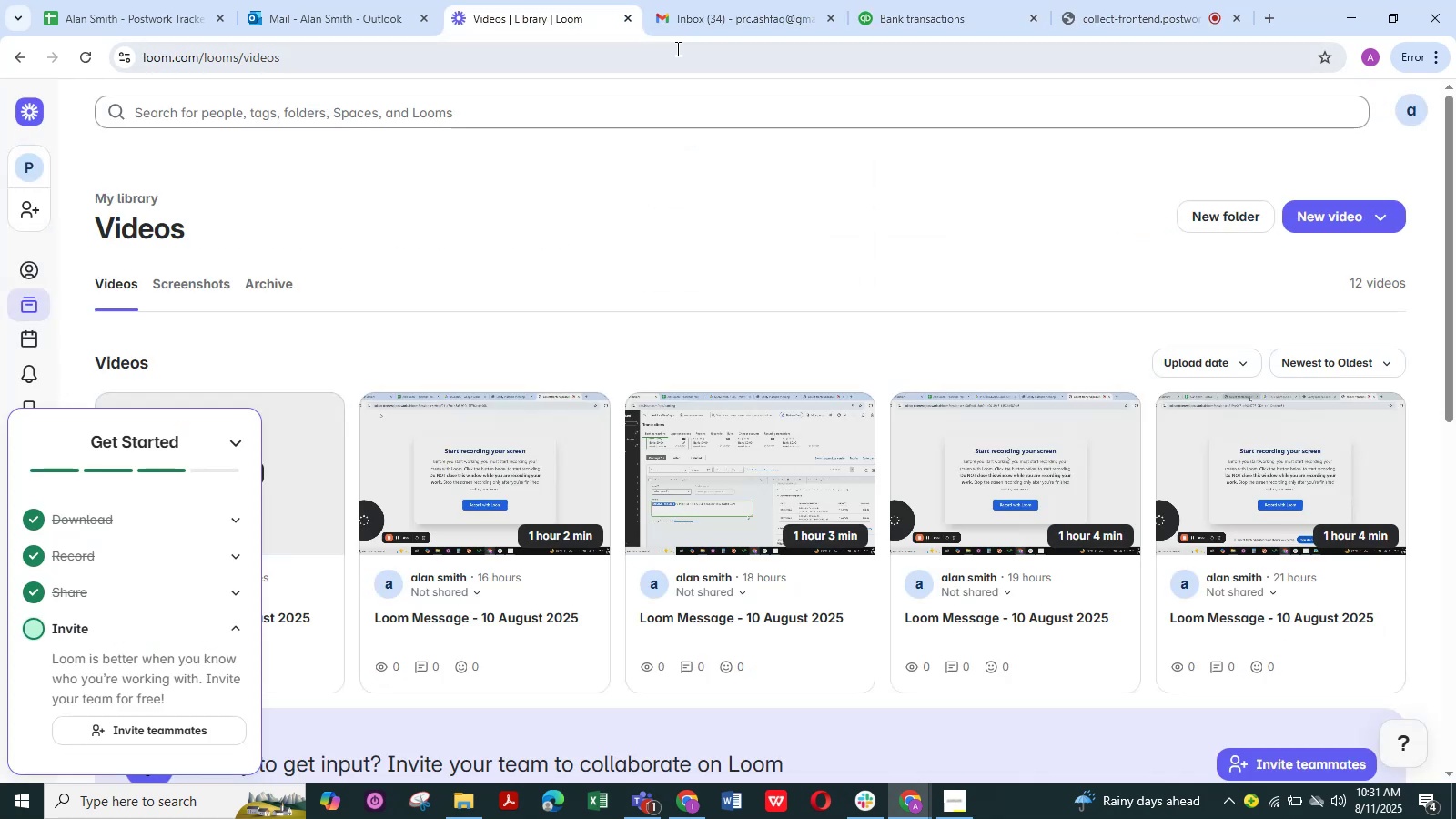 
left_click([350, 18])
 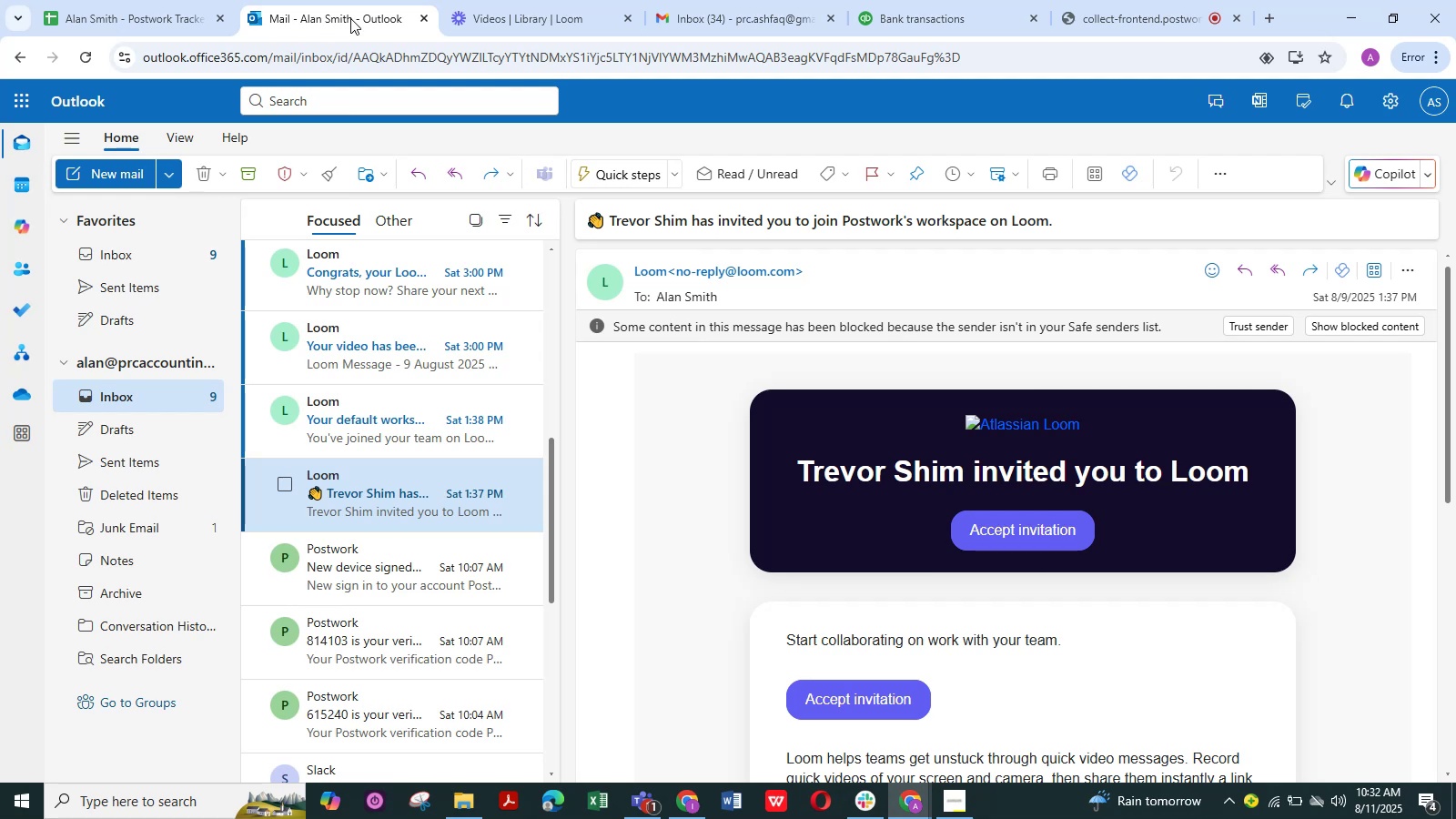 
wait(53.98)
 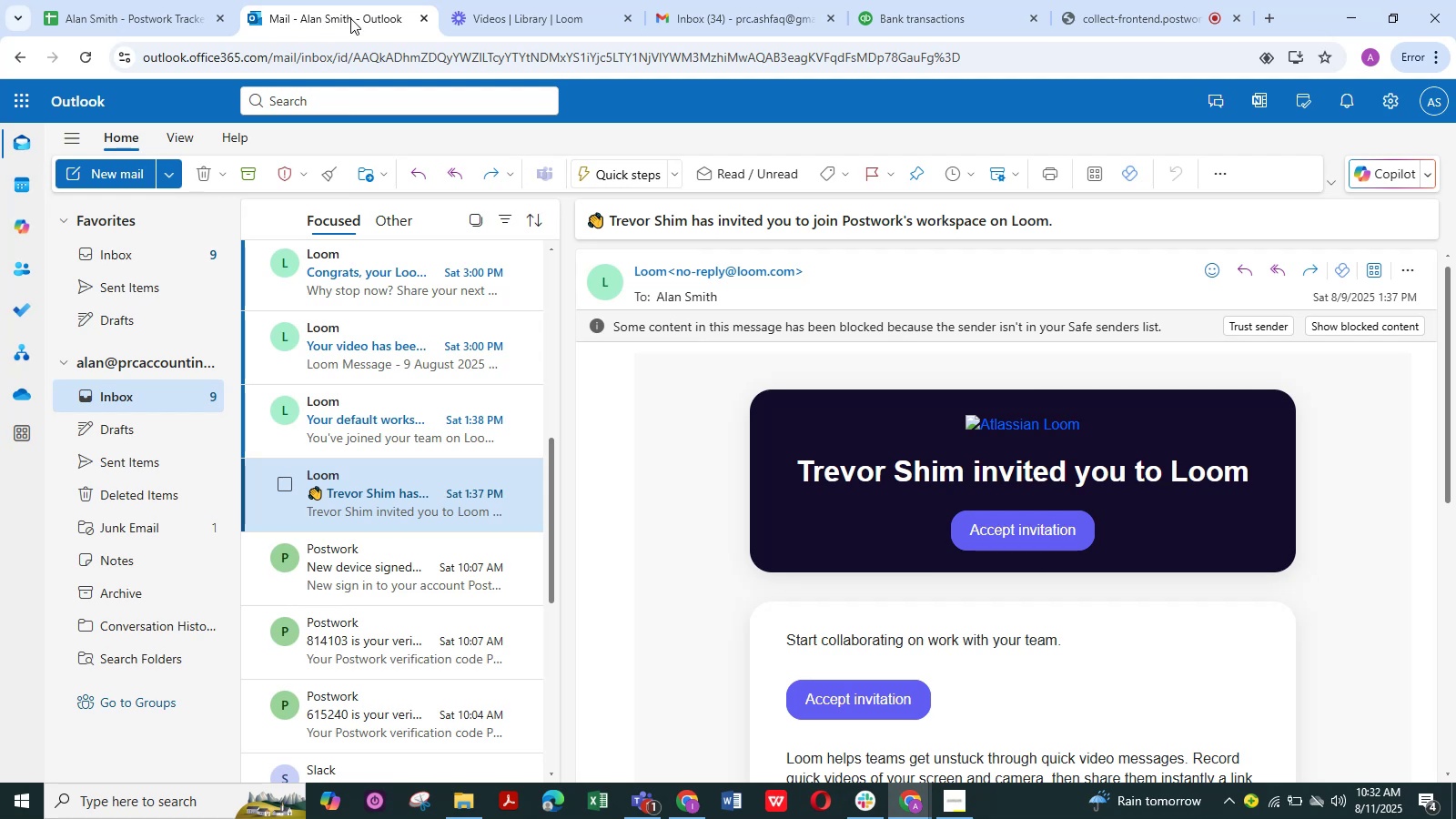 
left_click([897, 0])
 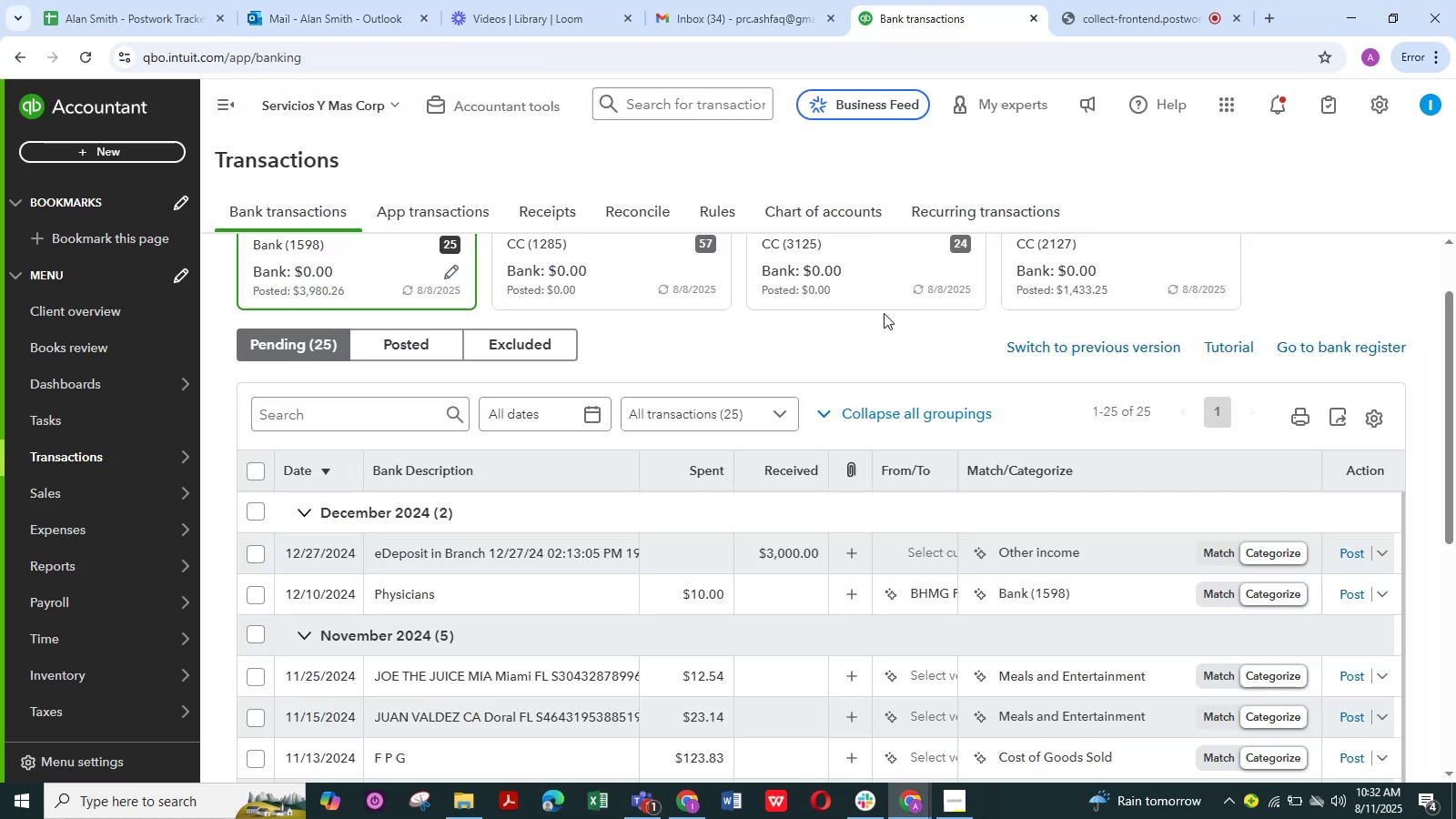 
scroll: coordinate [884, 313], scroll_direction: down, amount: 1.0
 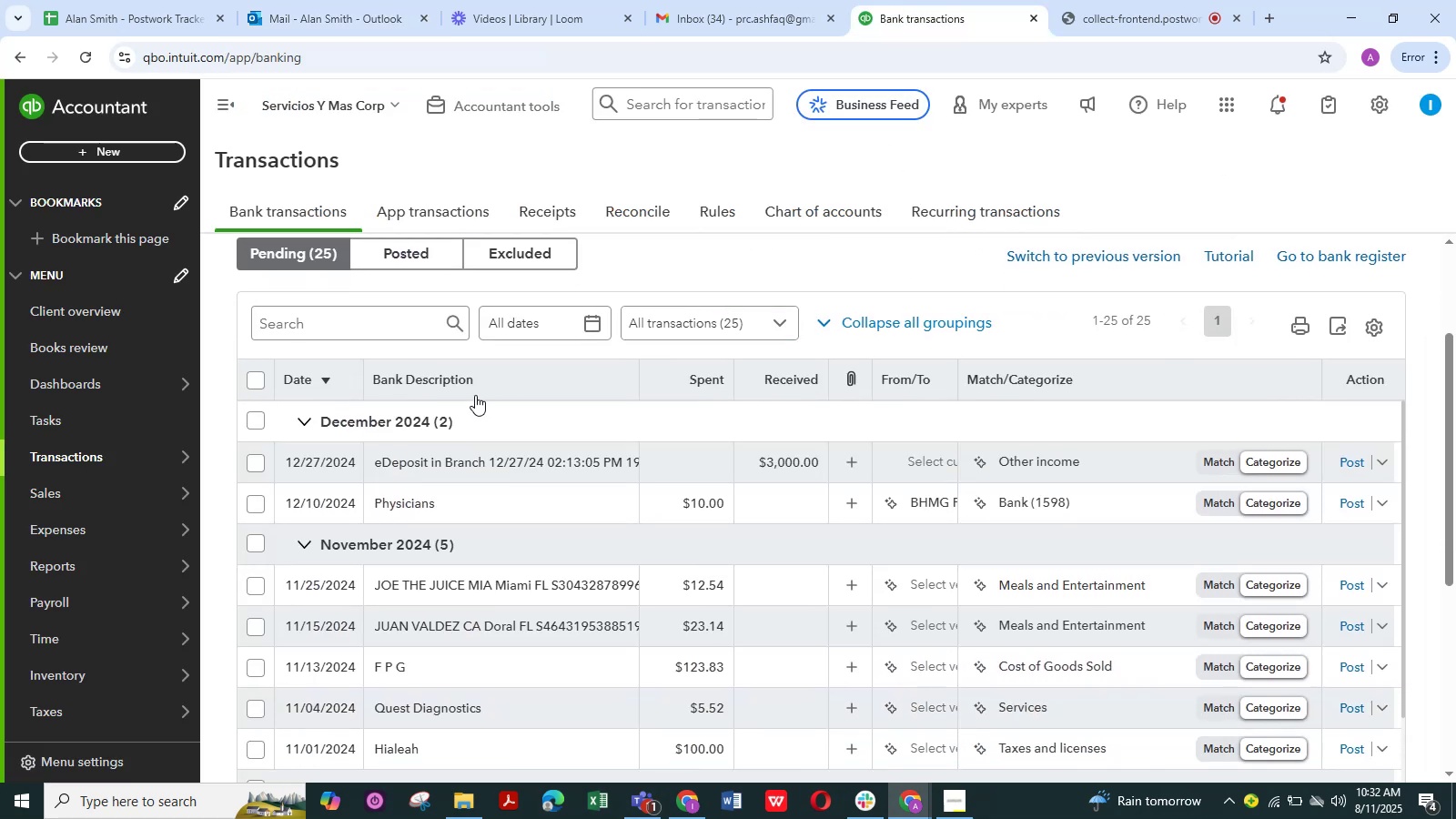 
left_click([487, 389])
 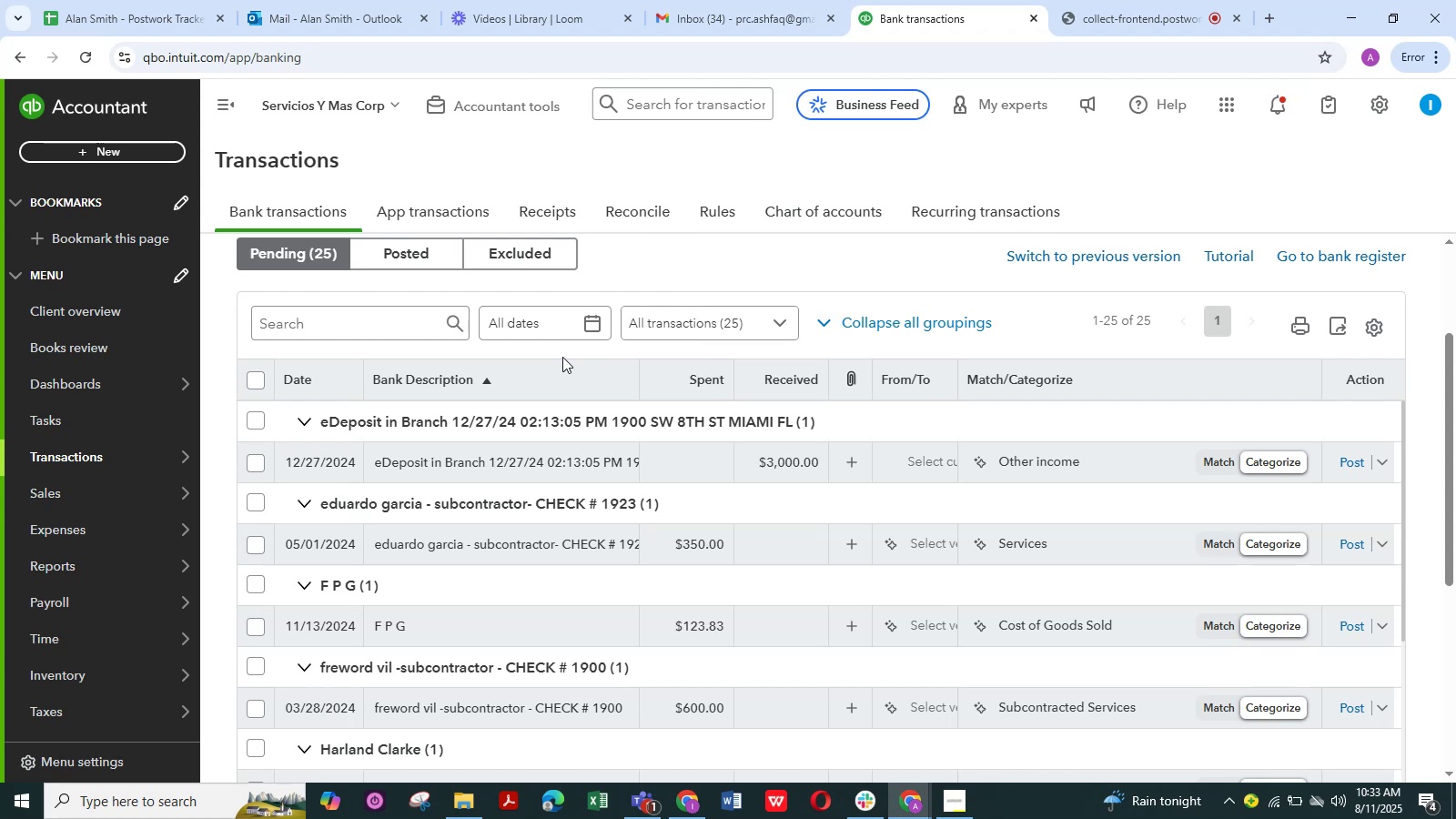 
wait(60.52)
 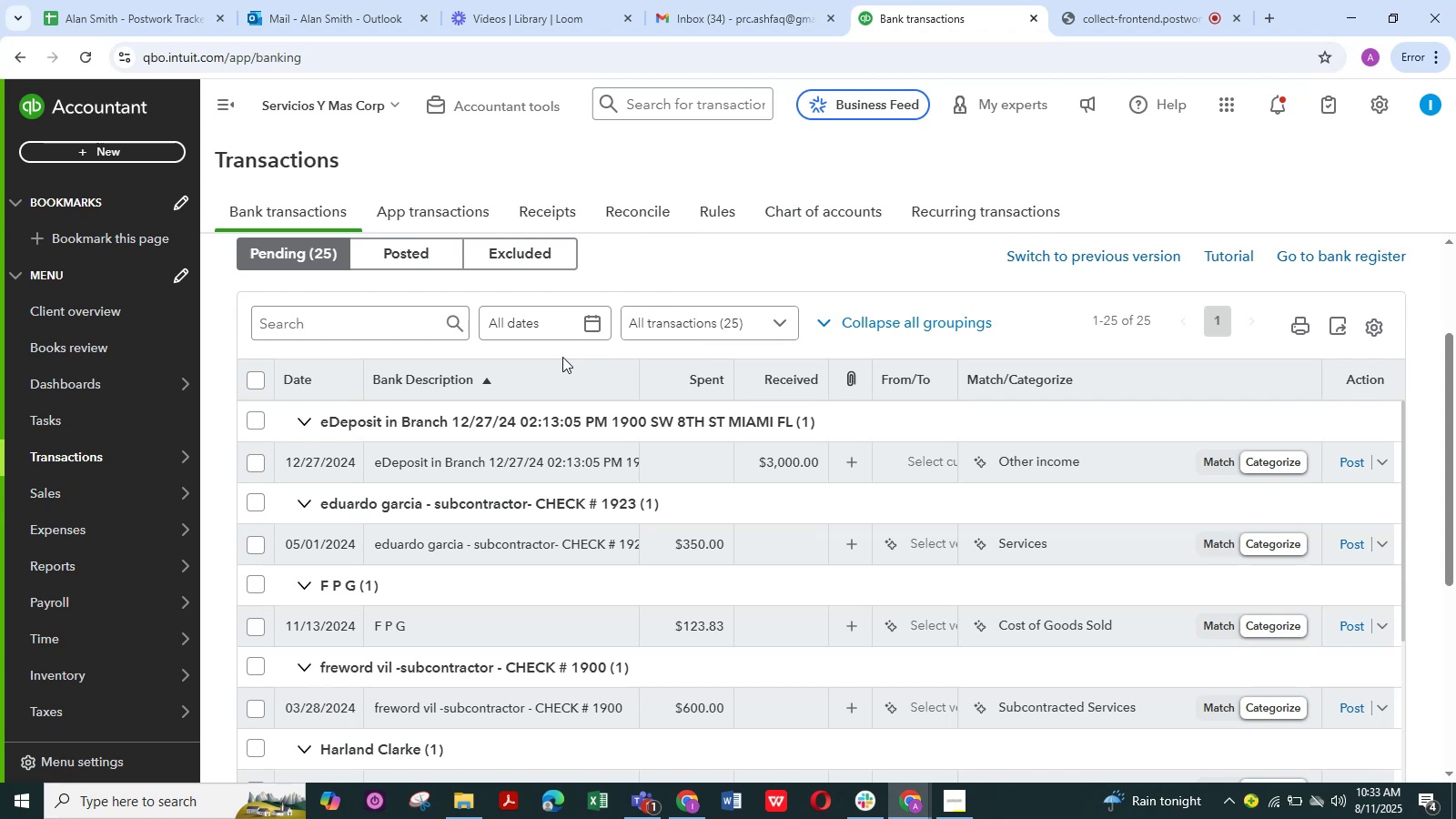 
left_click([609, 450])
 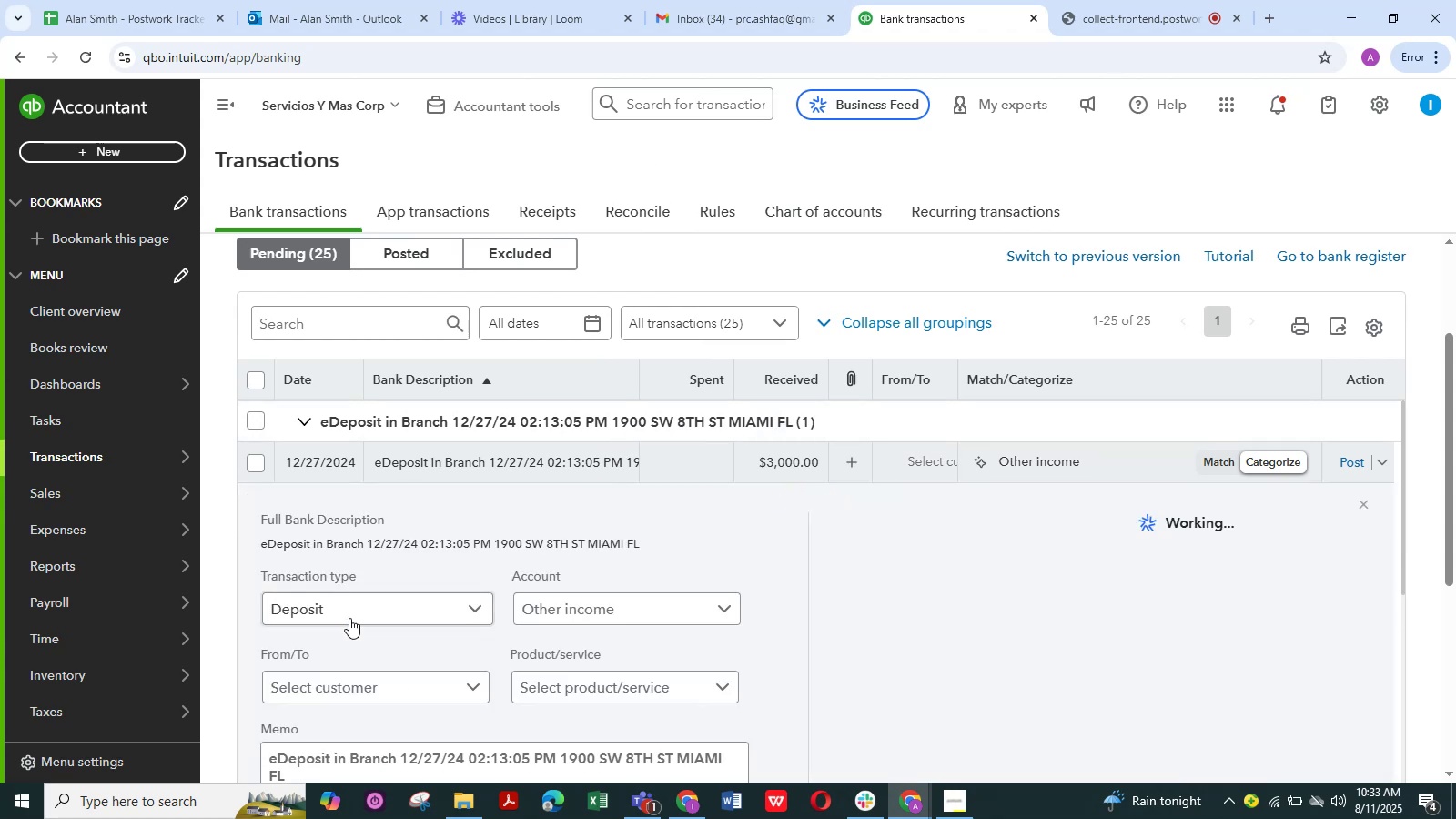 
scroll: coordinate [521, 570], scroll_direction: down, amount: 1.0
 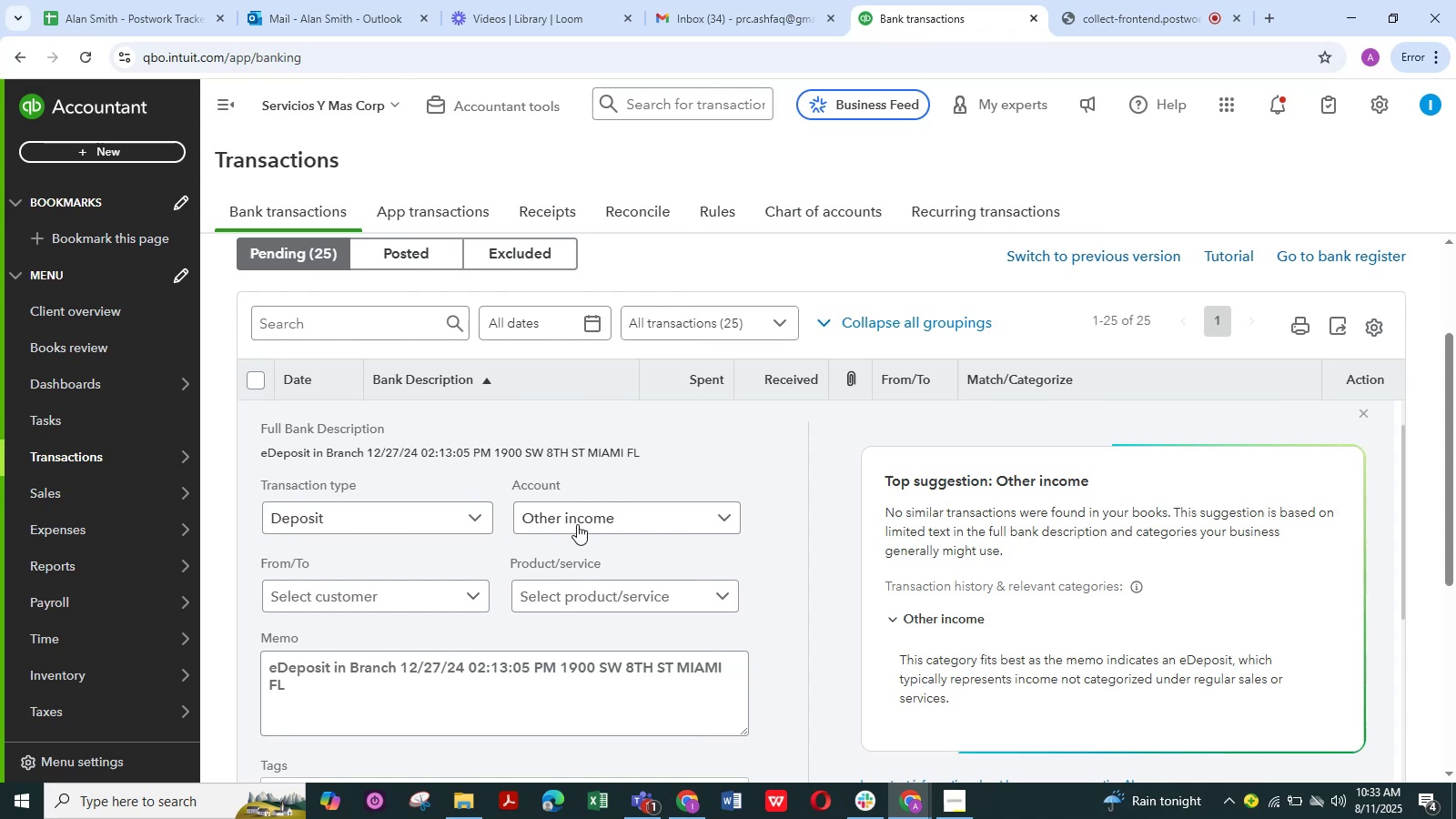 
left_click([577, 517])
 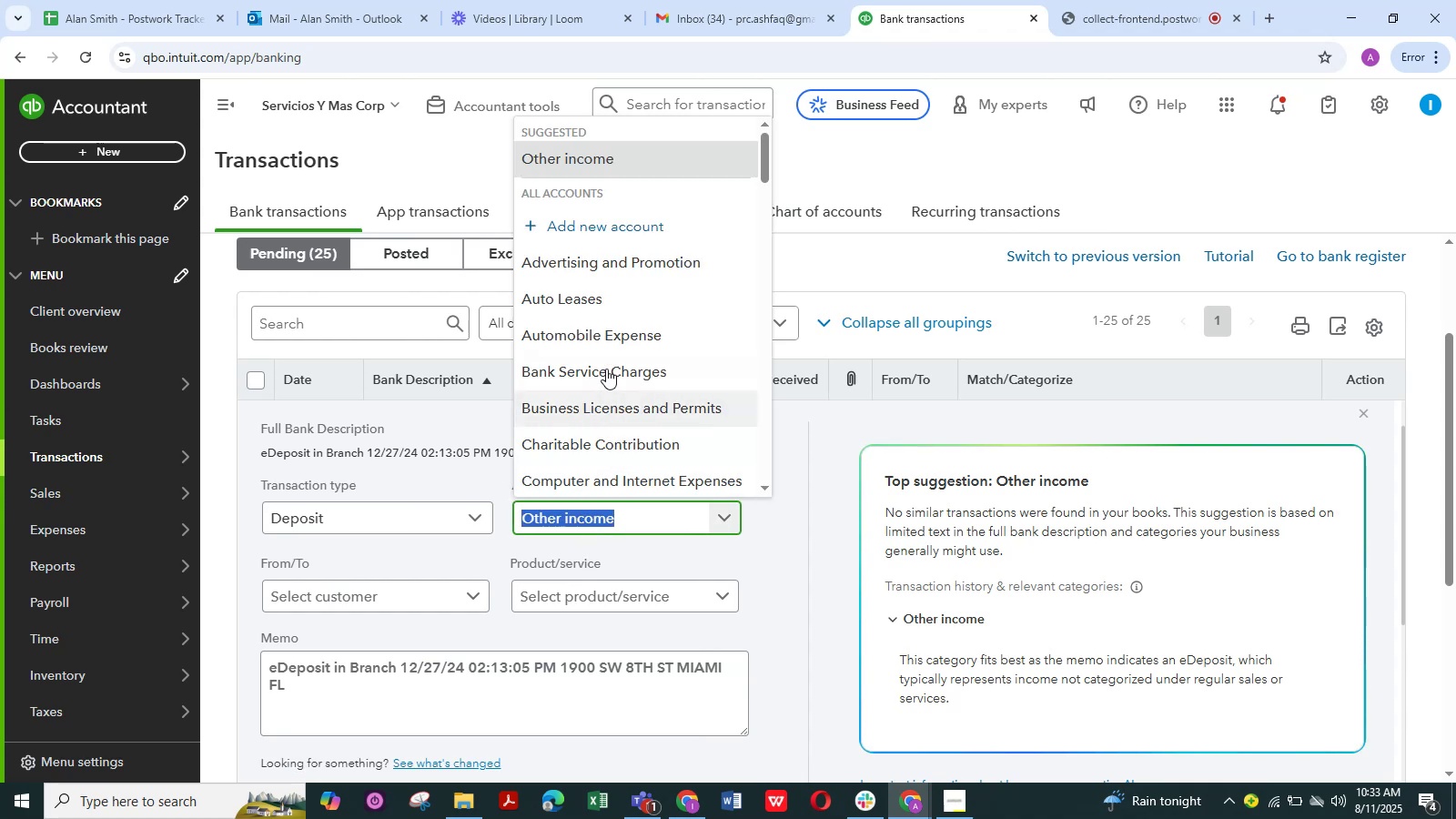 
scroll: coordinate [612, 380], scroll_direction: down, amount: 21.0
 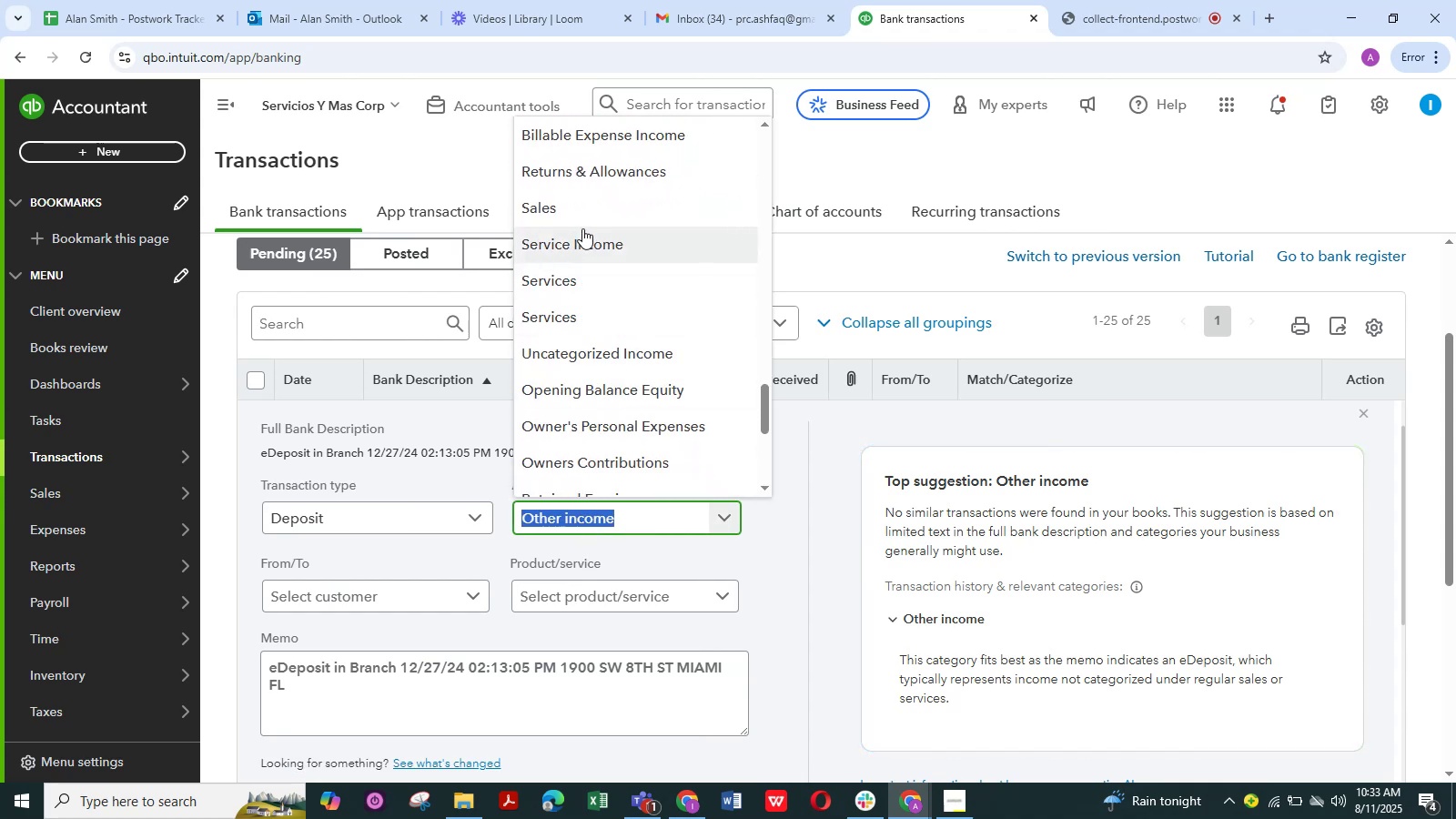 
left_click([581, 215])
 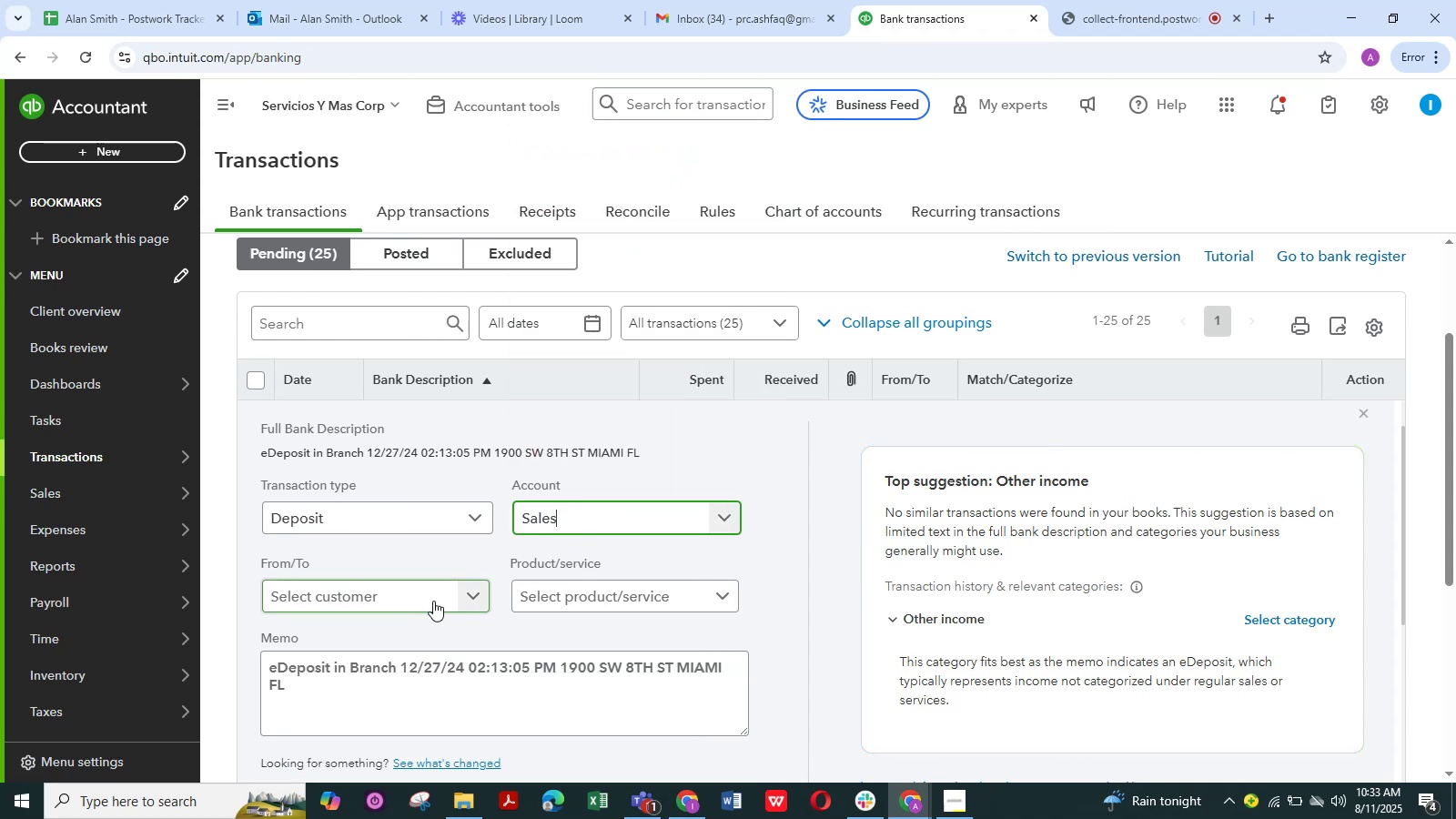 
left_click([433, 602])
 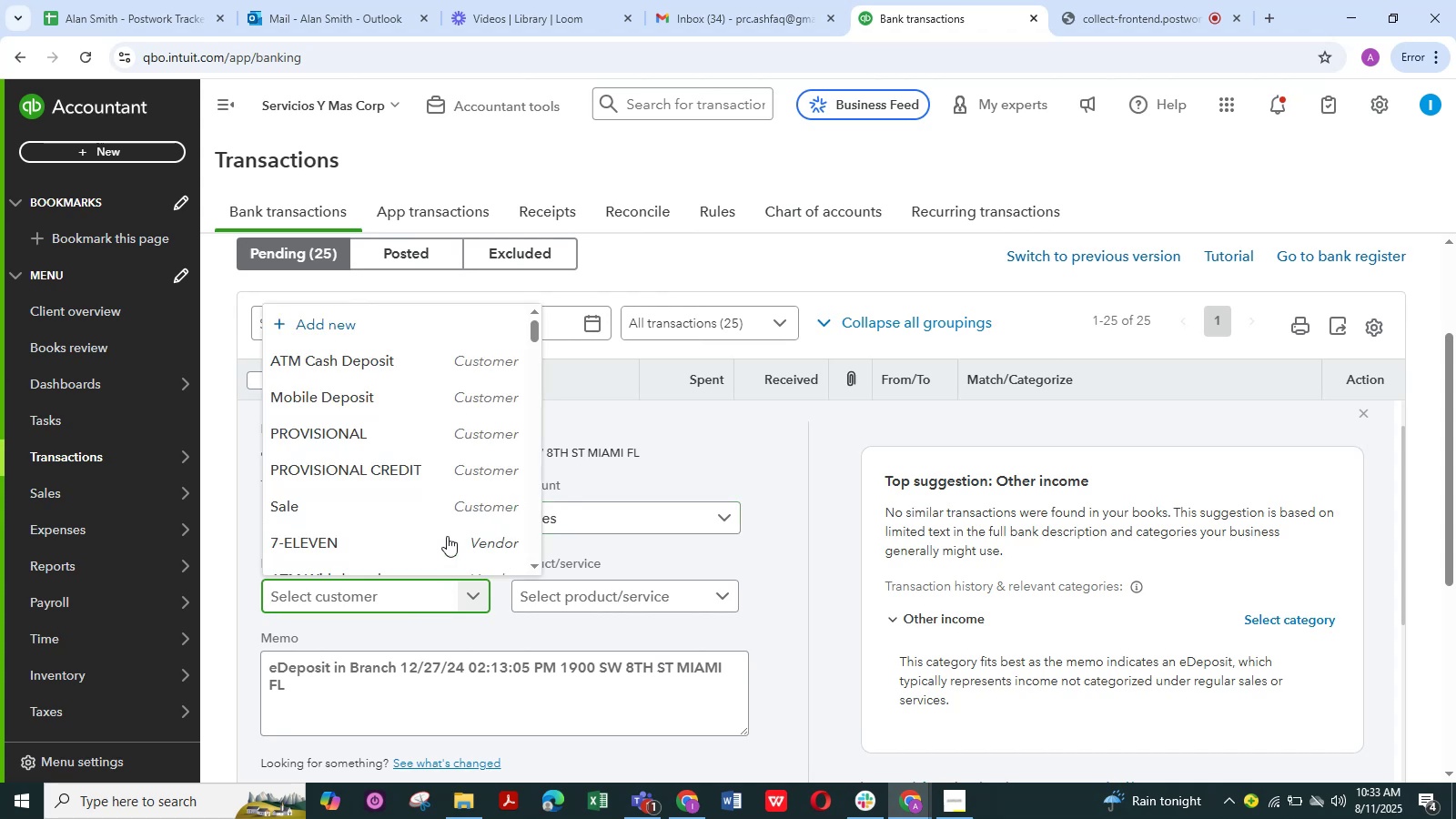 
scroll: coordinate [461, 504], scroll_direction: down, amount: 3.0
 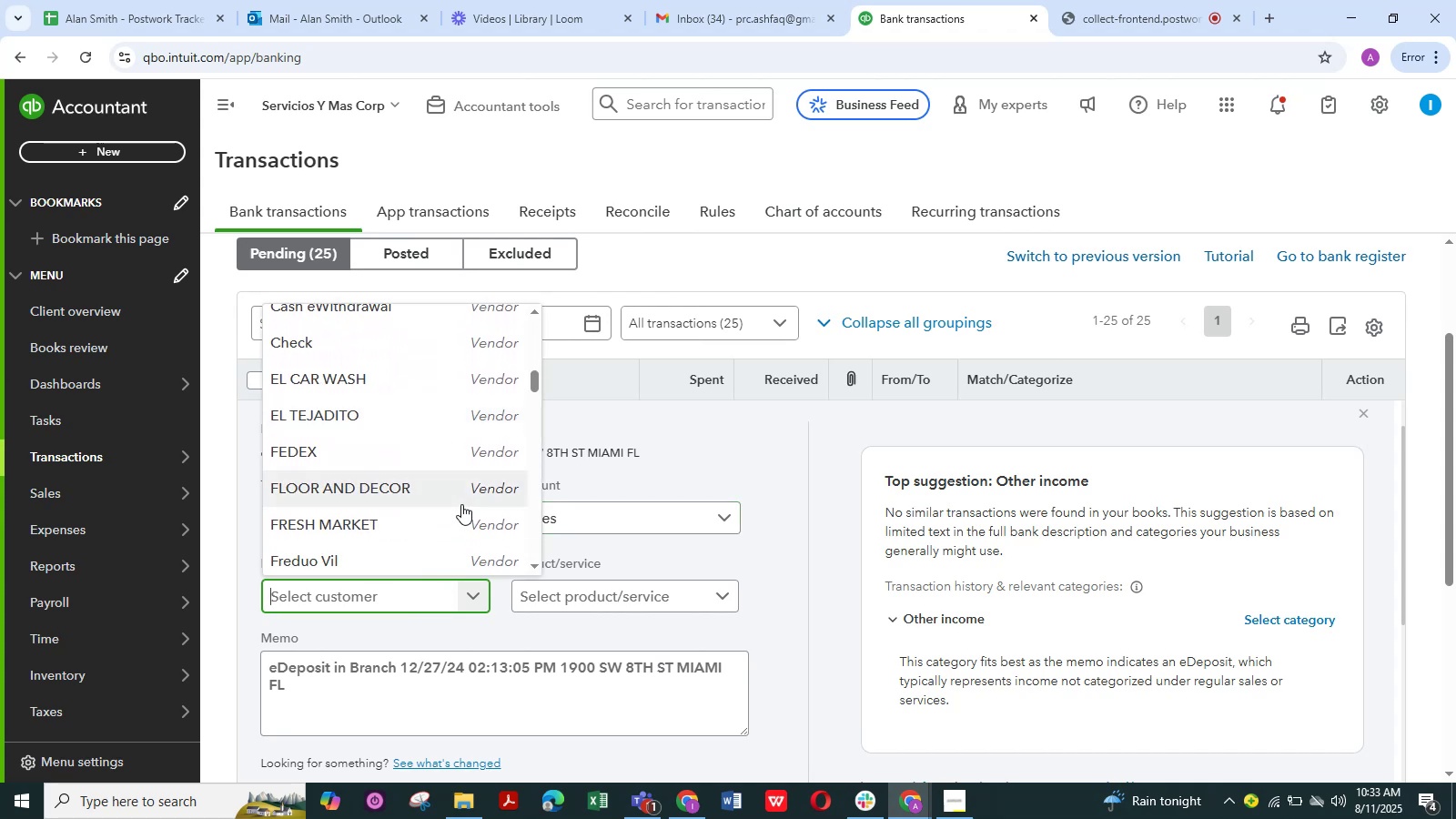 
scroll: coordinate [465, 512], scroll_direction: up, amount: 3.0
 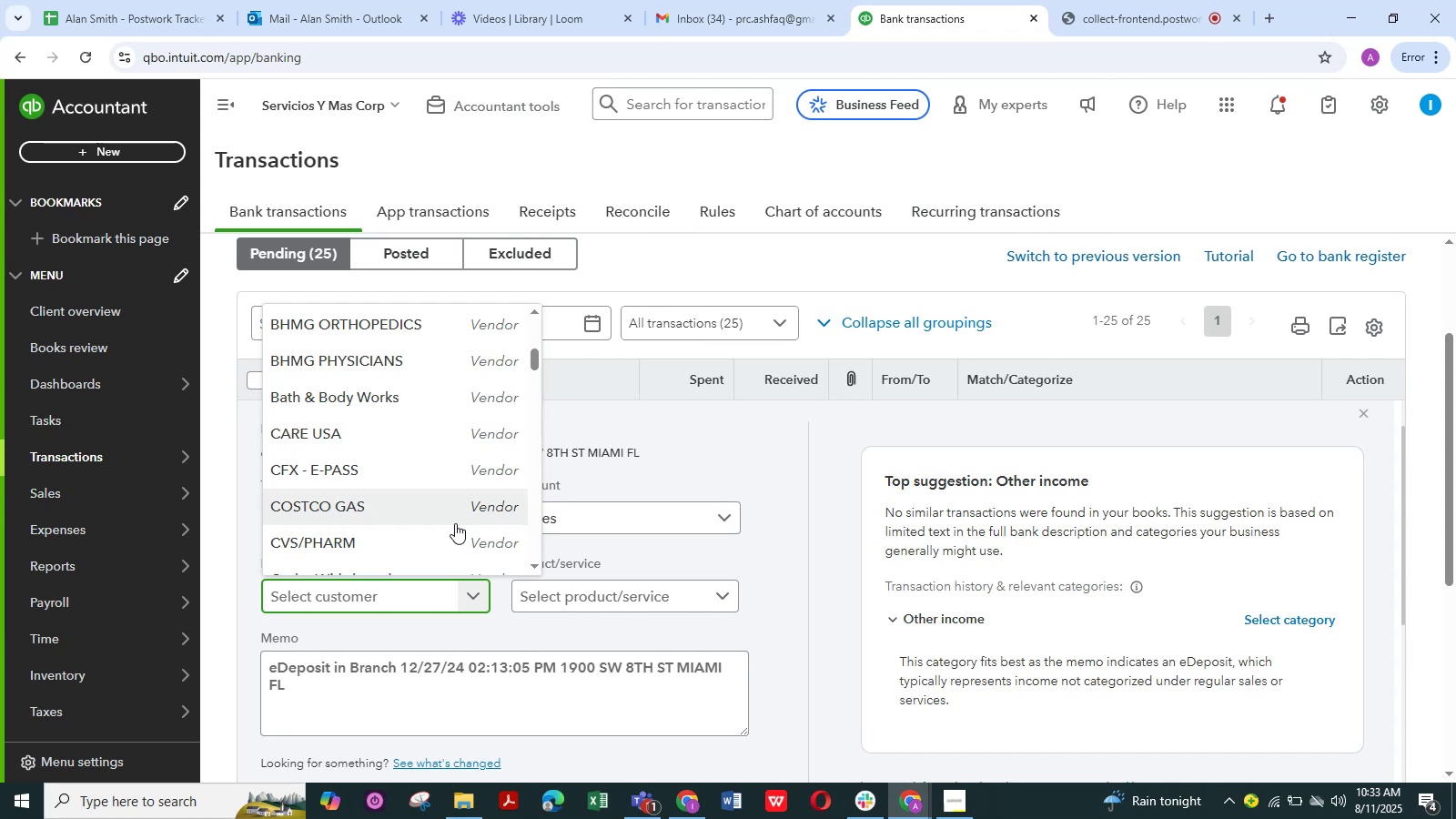 
wait(11.53)
 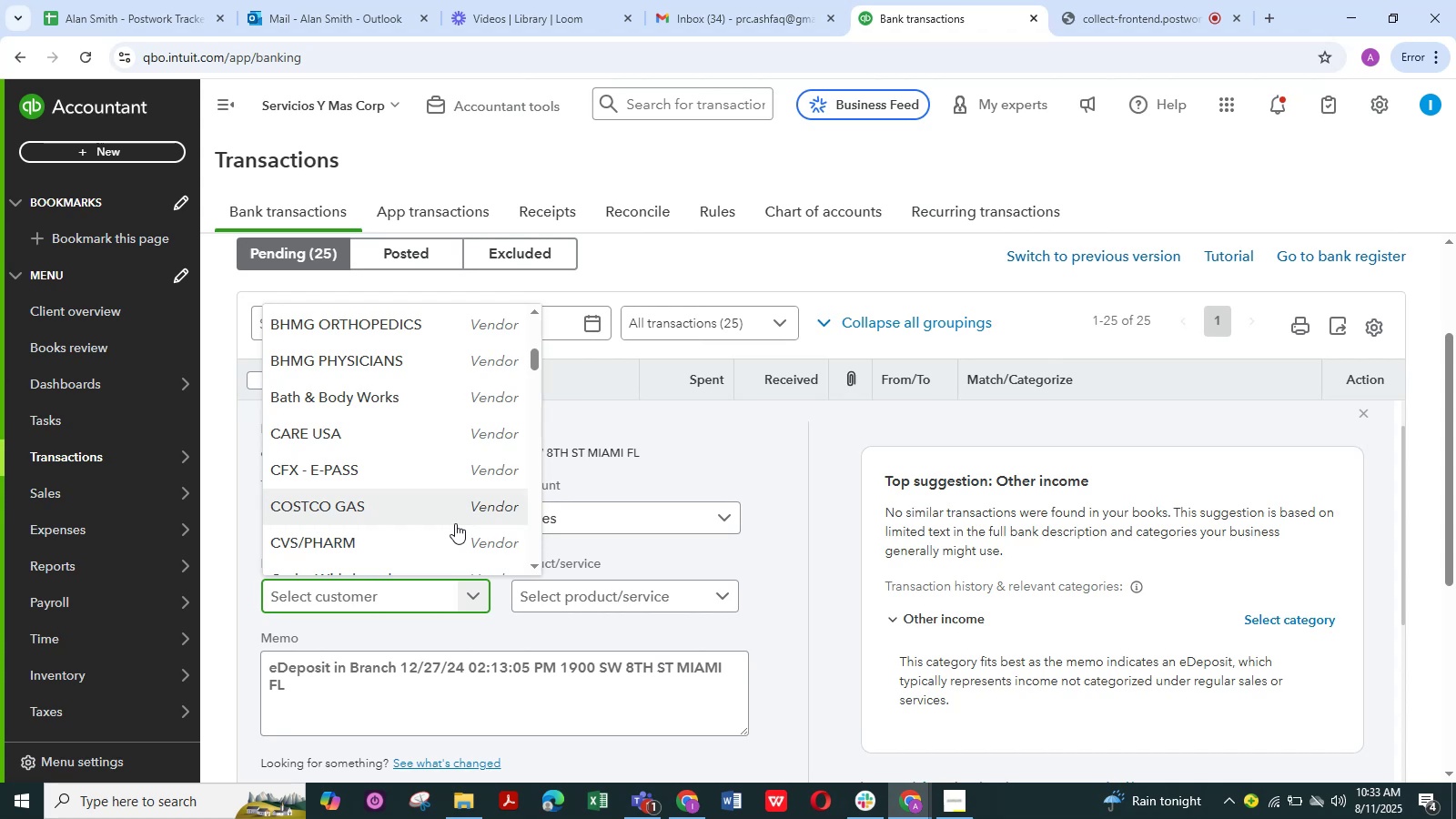 
scroll: coordinate [409, 615], scroll_direction: up, amount: 12.0
 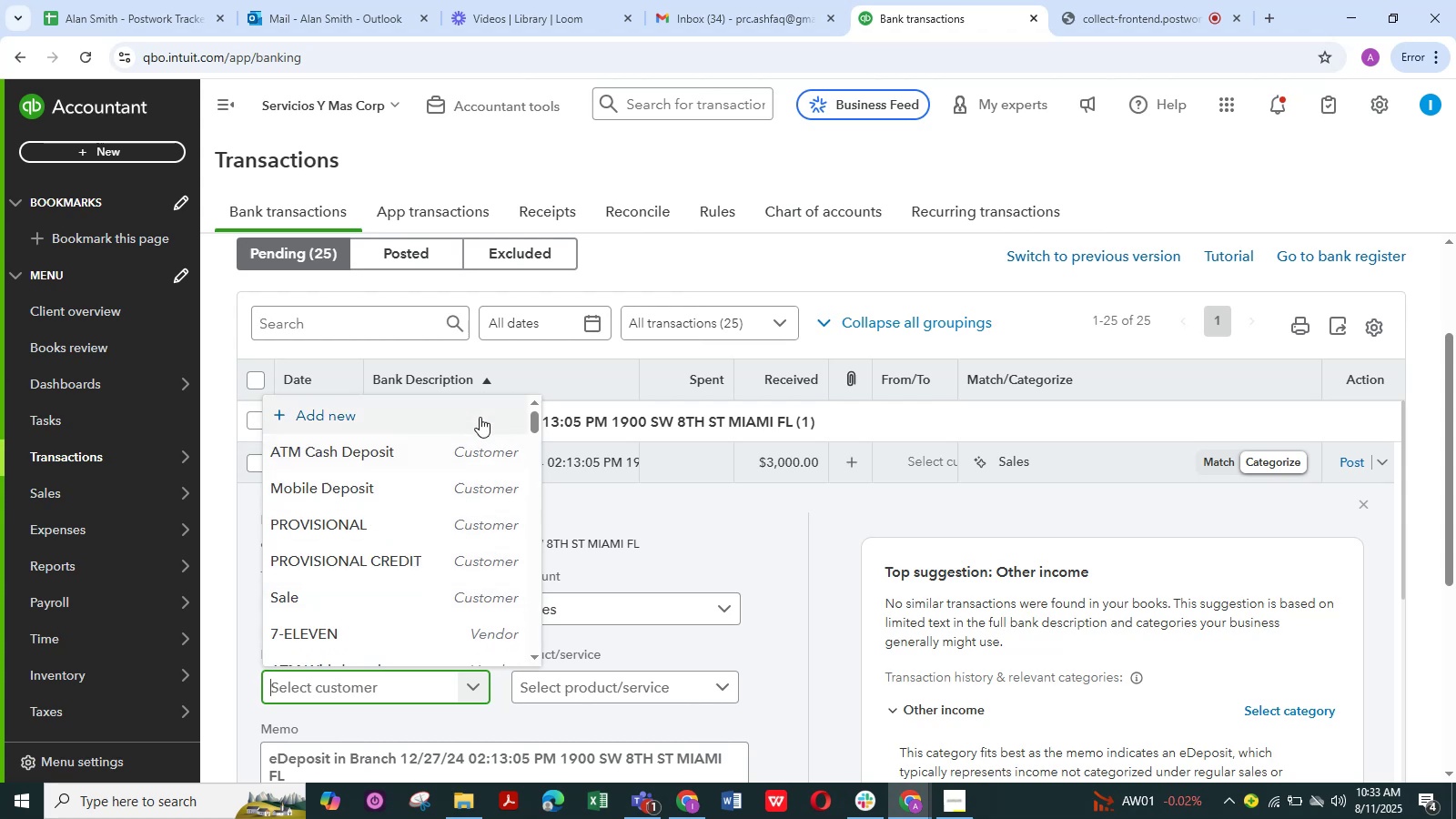 
left_click([480, 416])
 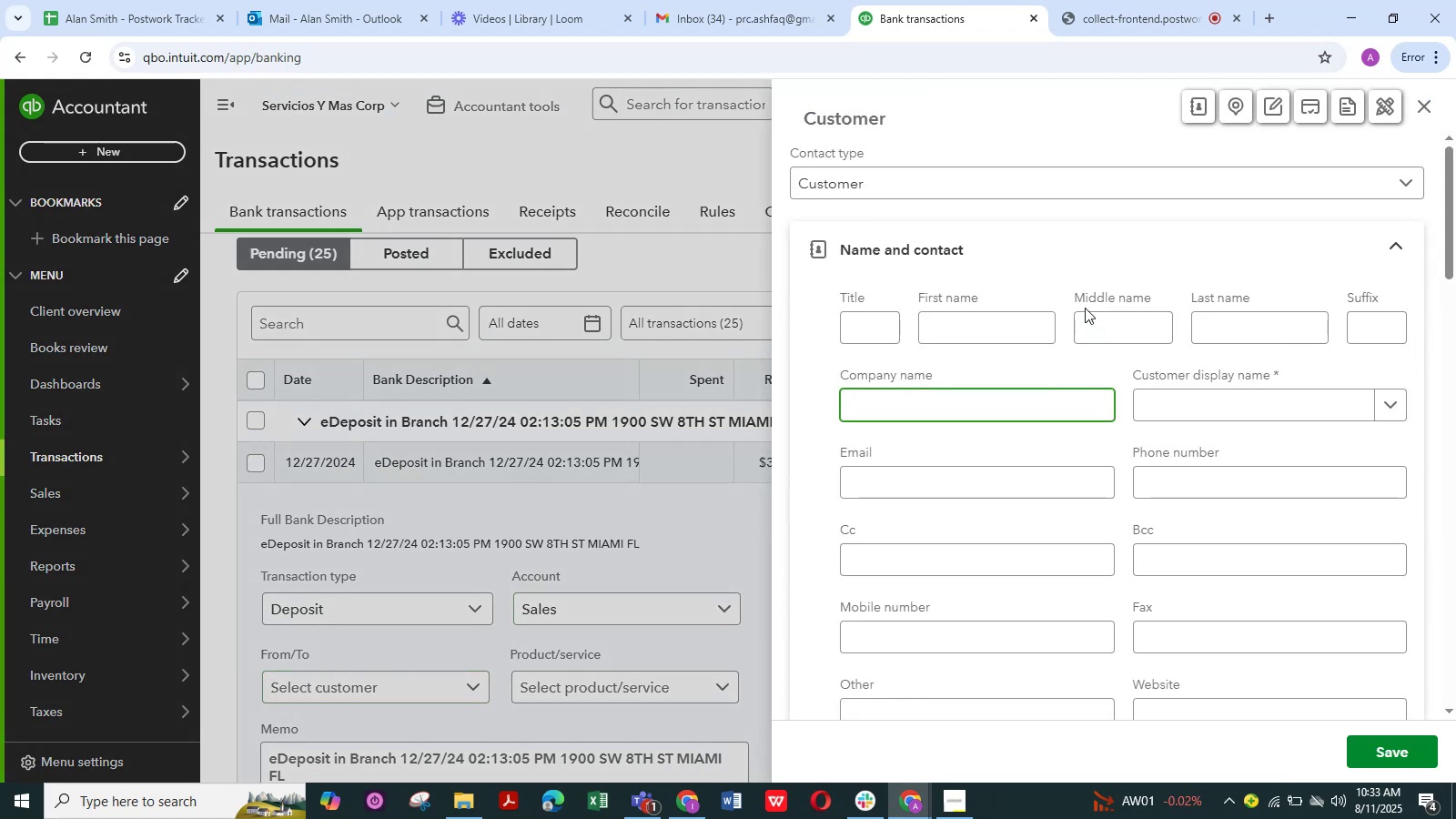 
wait(12.24)
 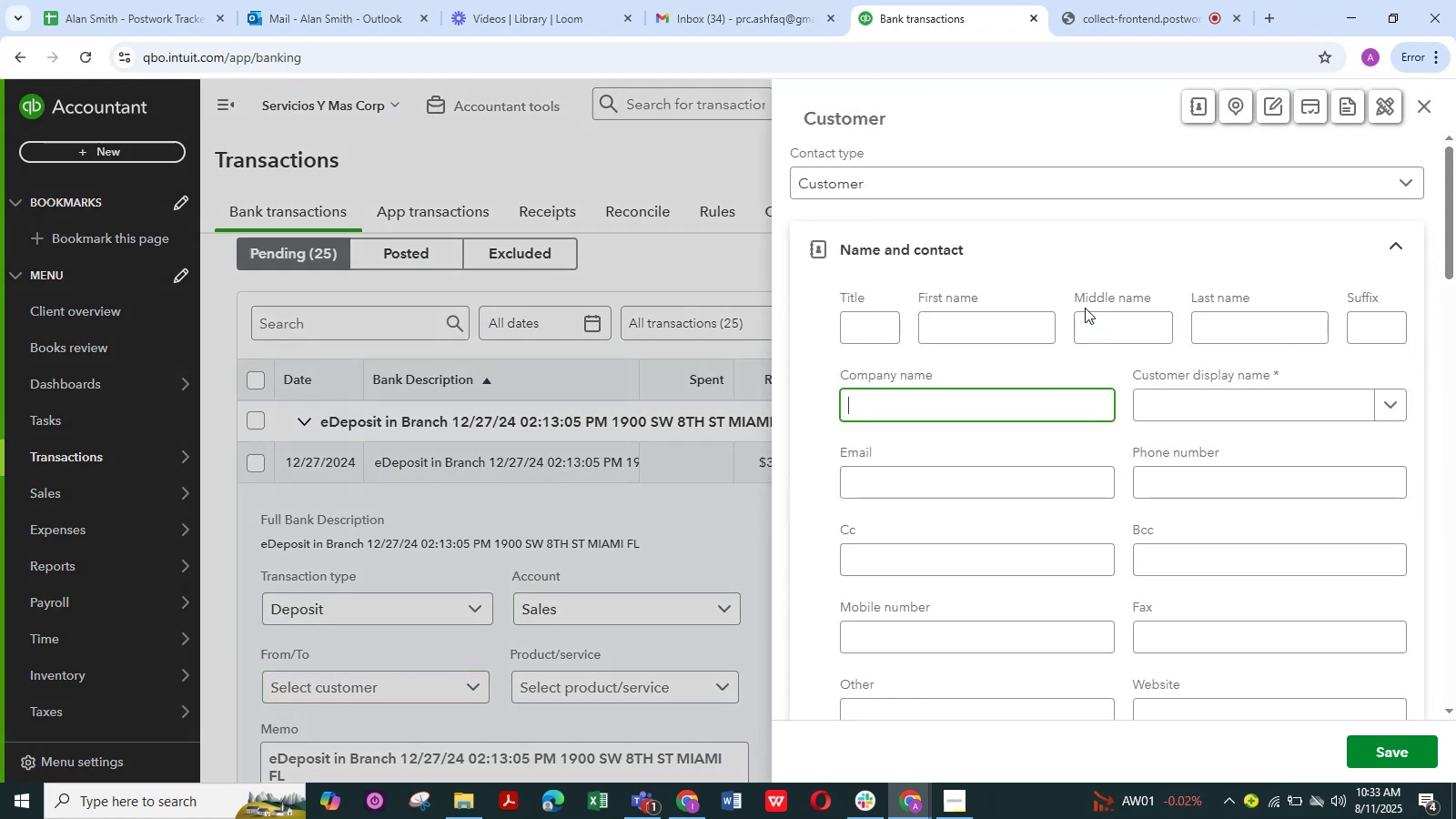 
type(Deposit)
 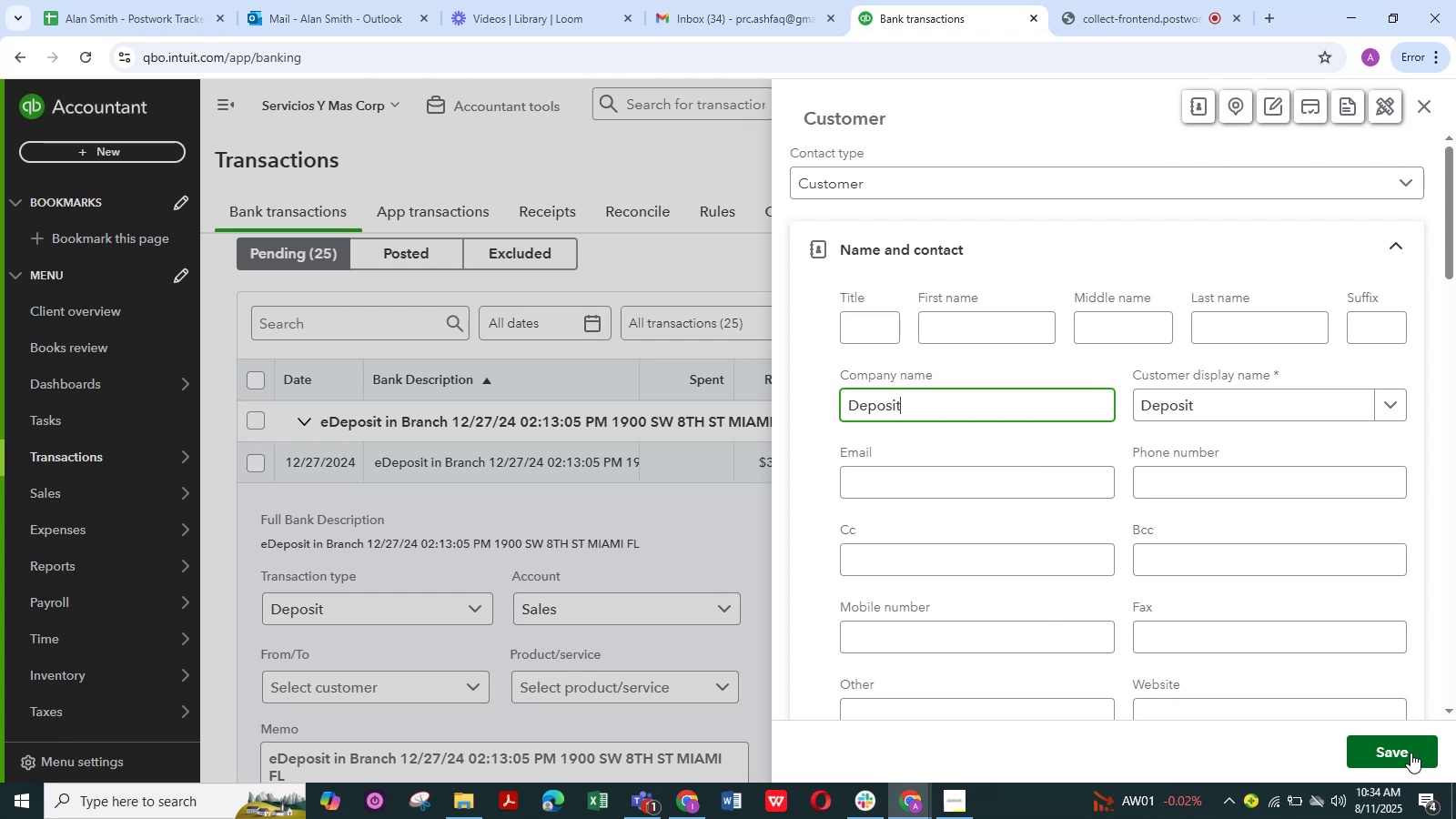 
wait(5.06)
 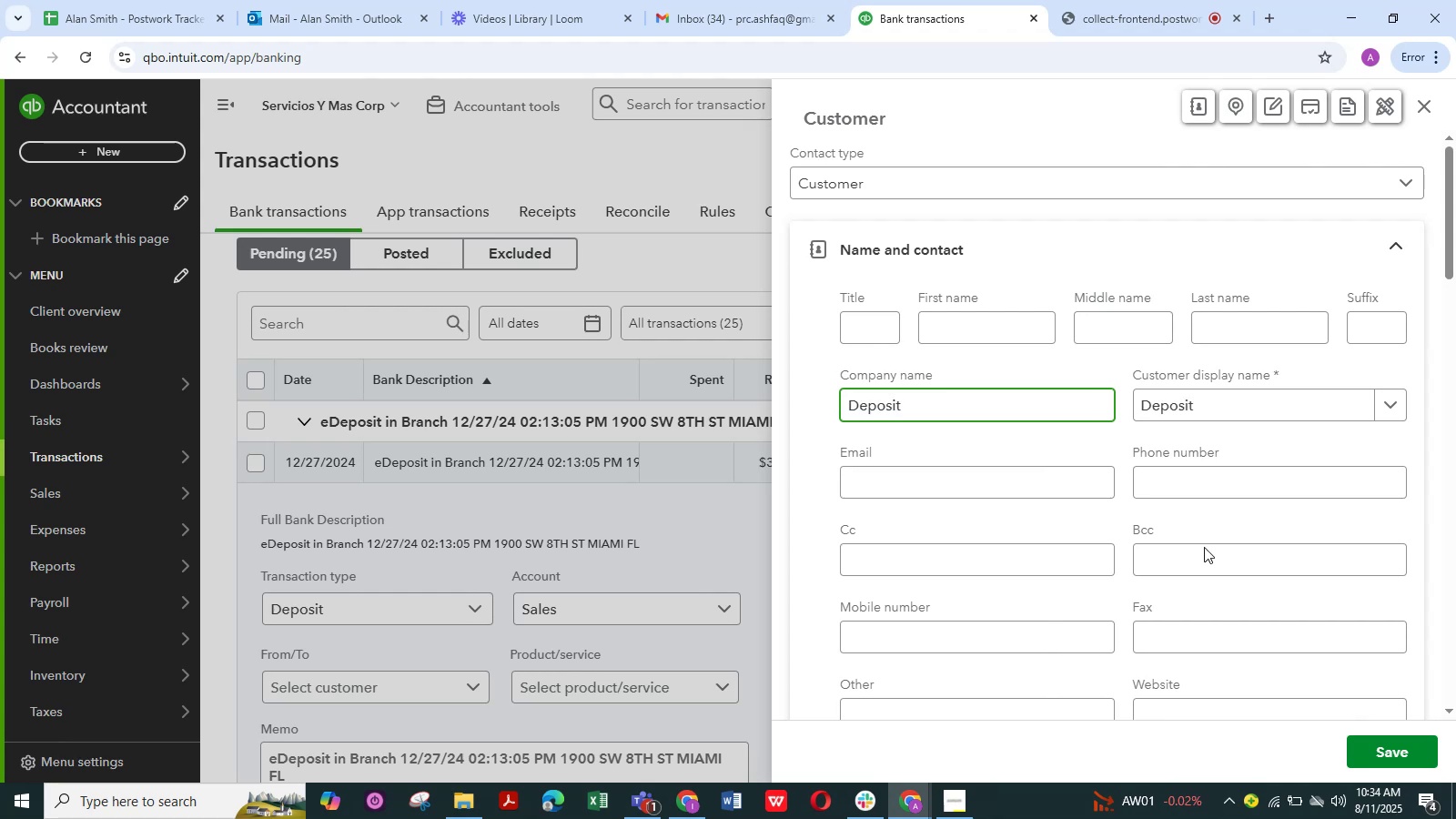 
left_click([1397, 192])
 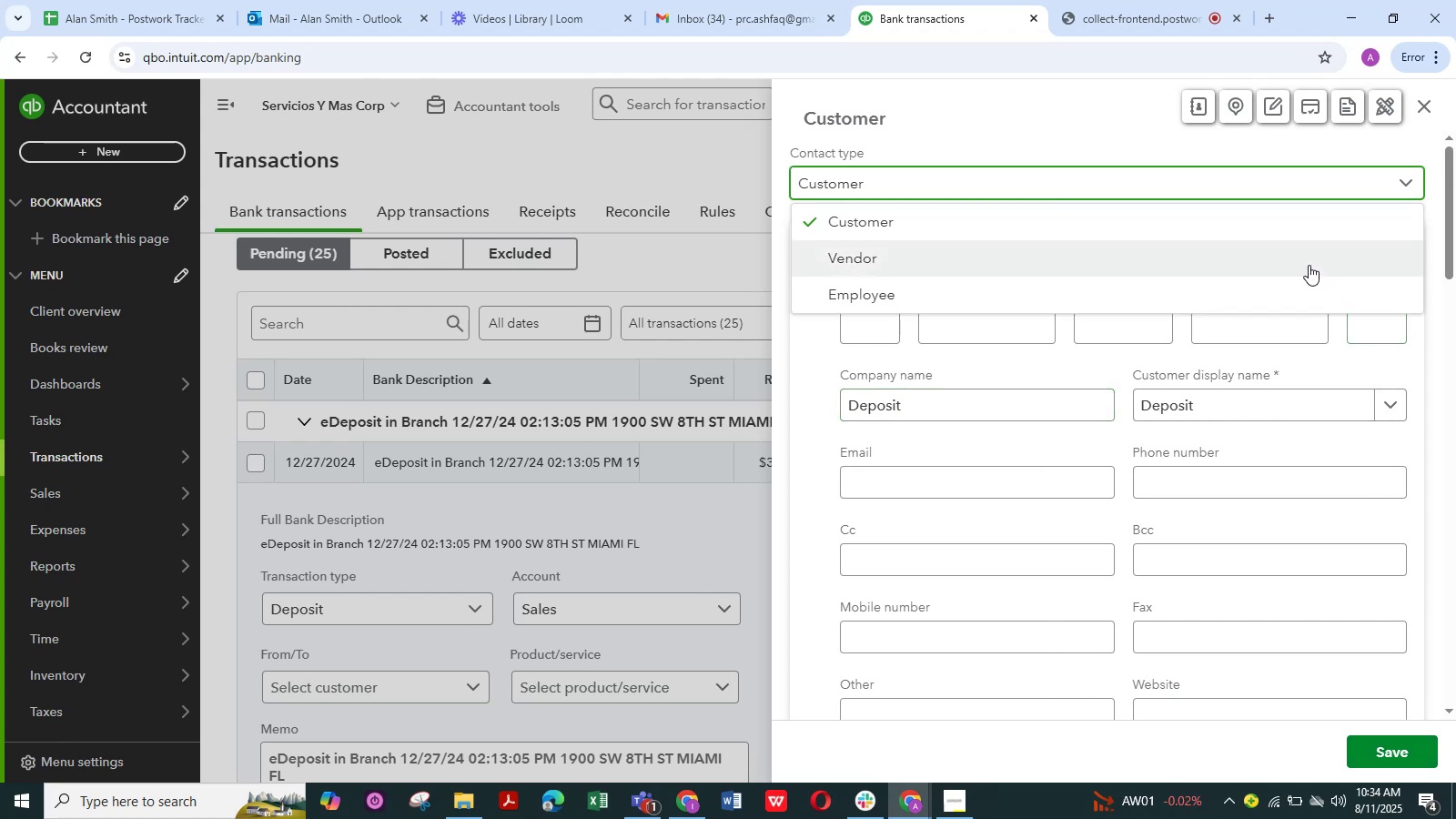 
left_click([1309, 265])
 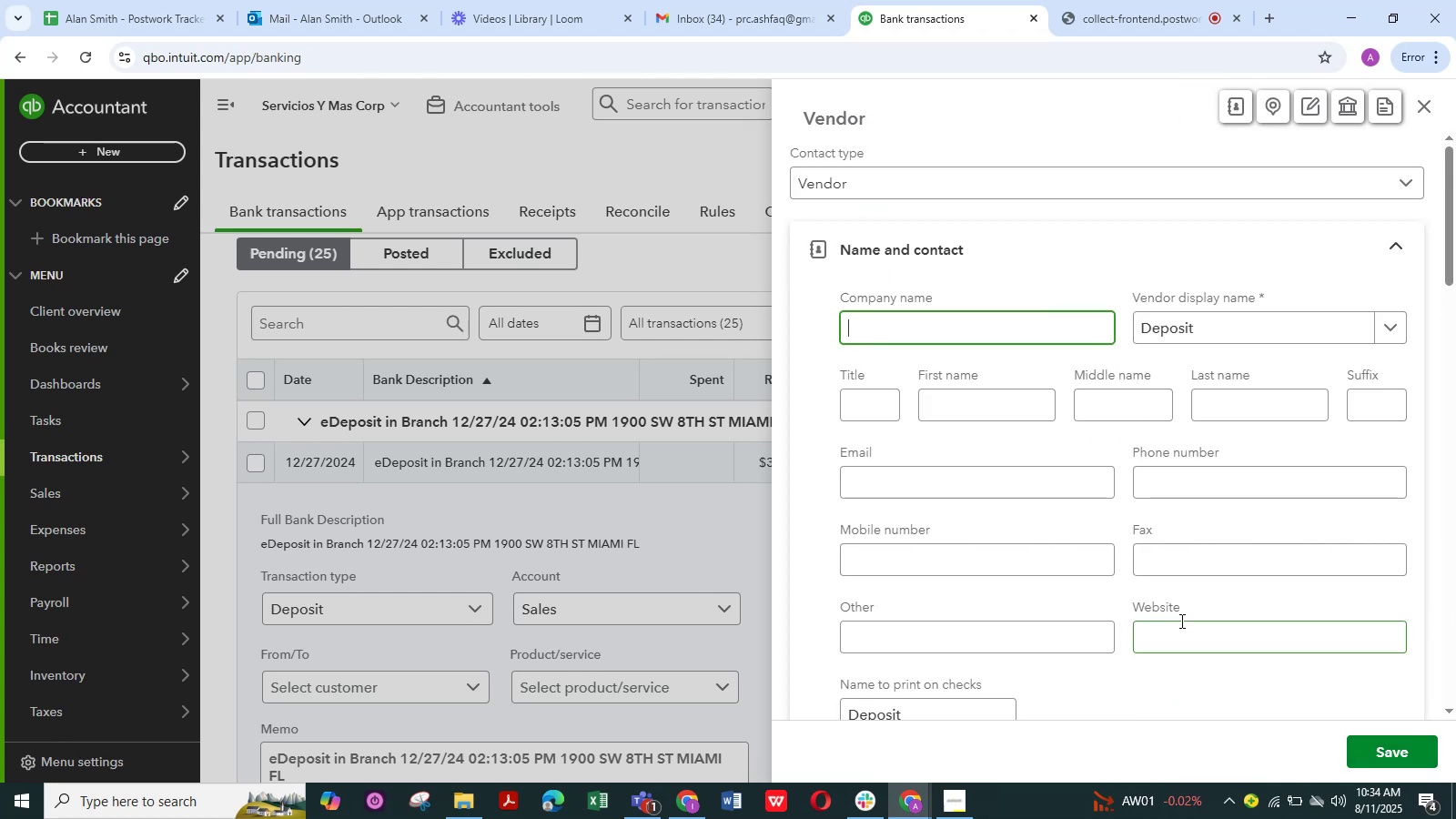 
type(Deposit)
 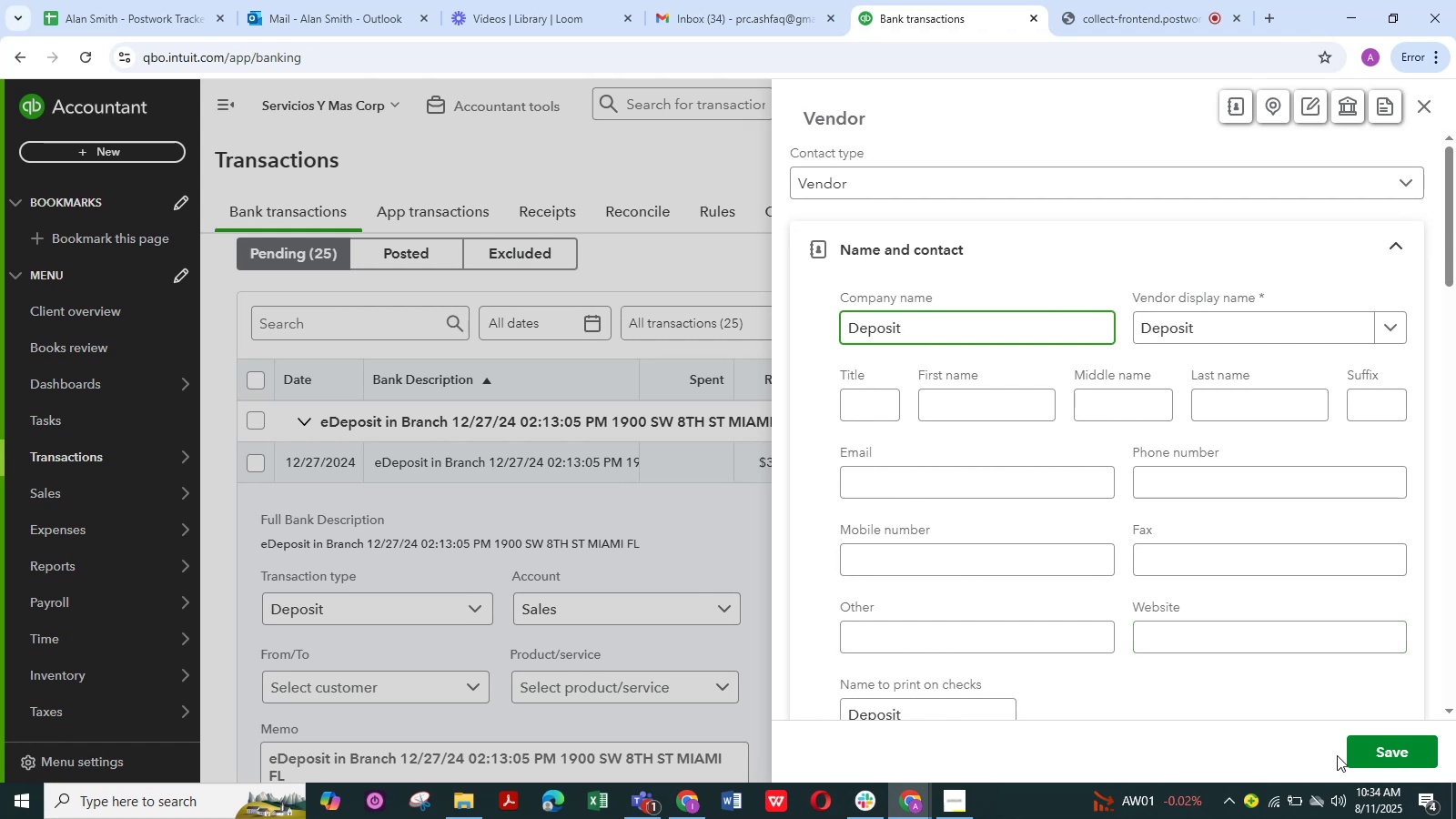 
left_click([1353, 749])
 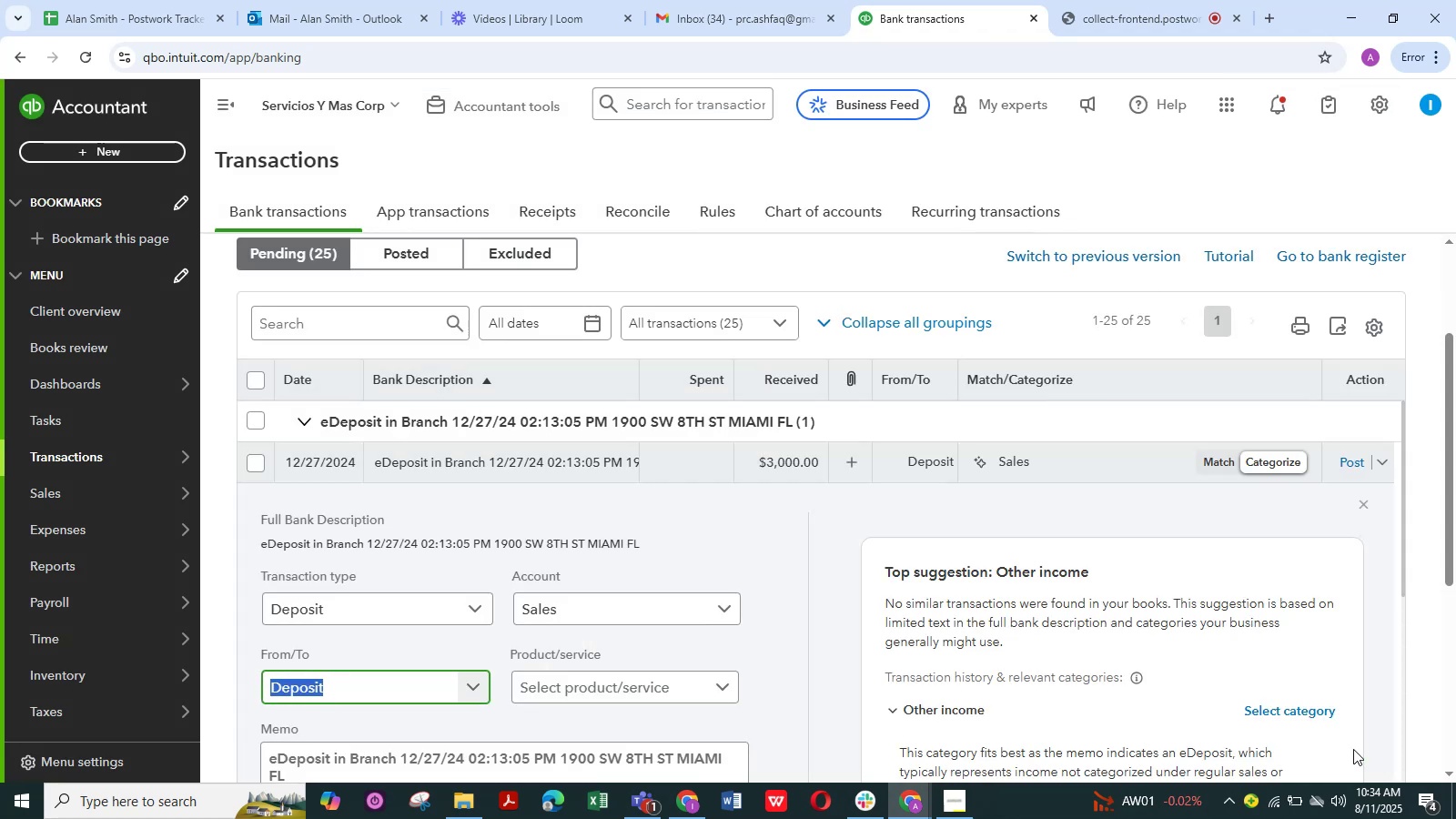 
scroll: coordinate [979, 637], scroll_direction: down, amount: 3.0
 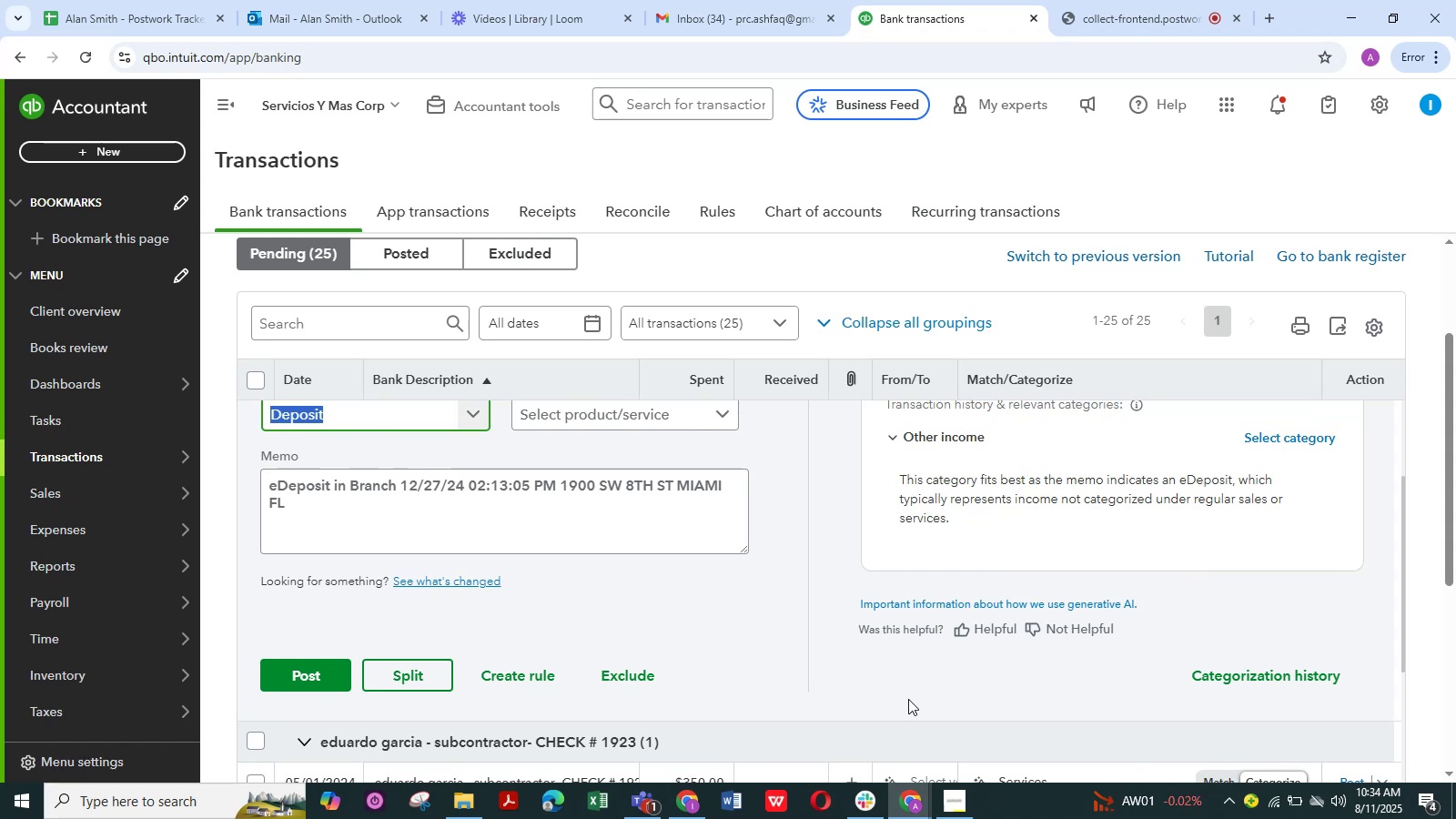 
left_click([299, 667])
 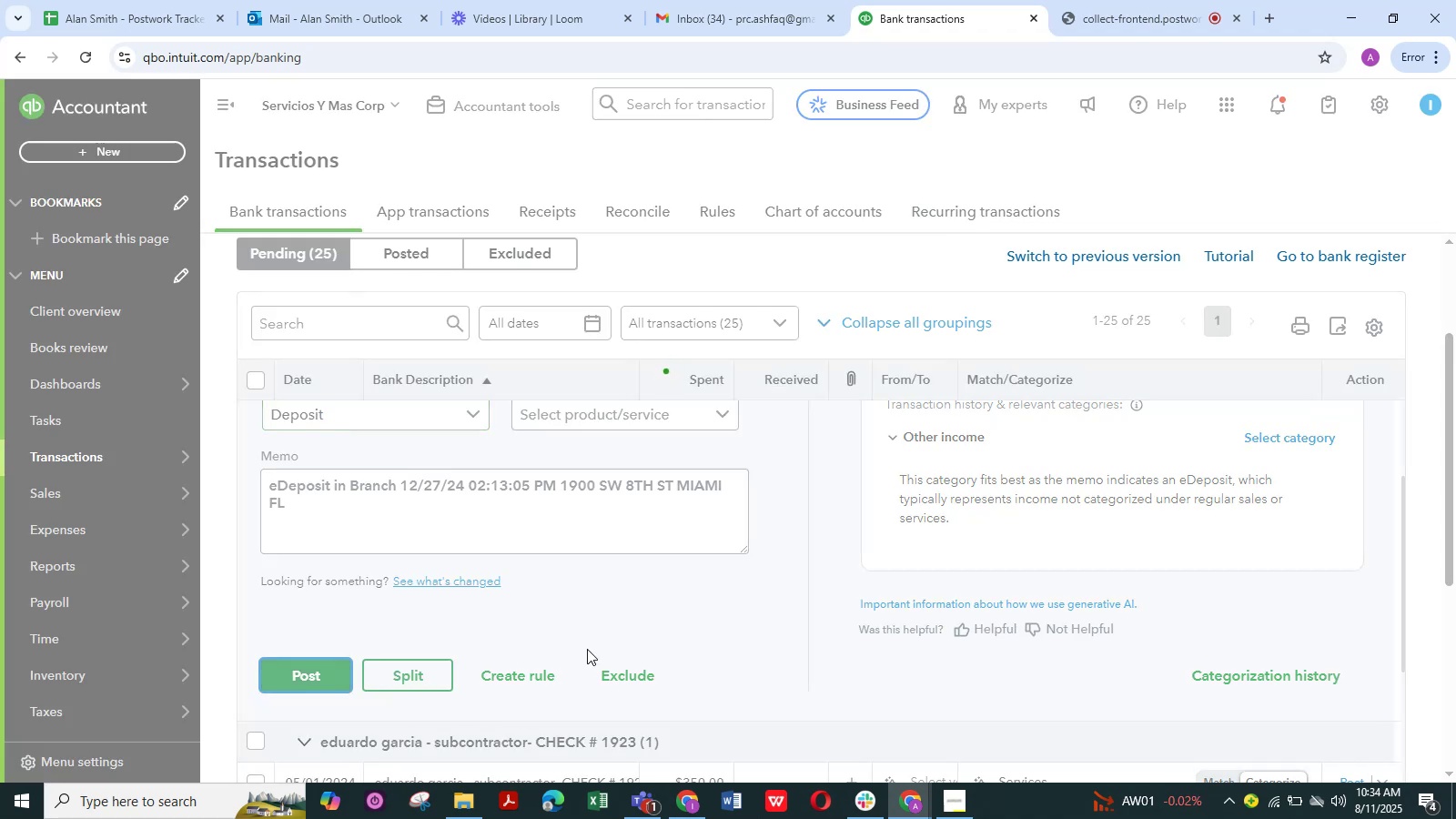 
mouse_move([629, 606])
 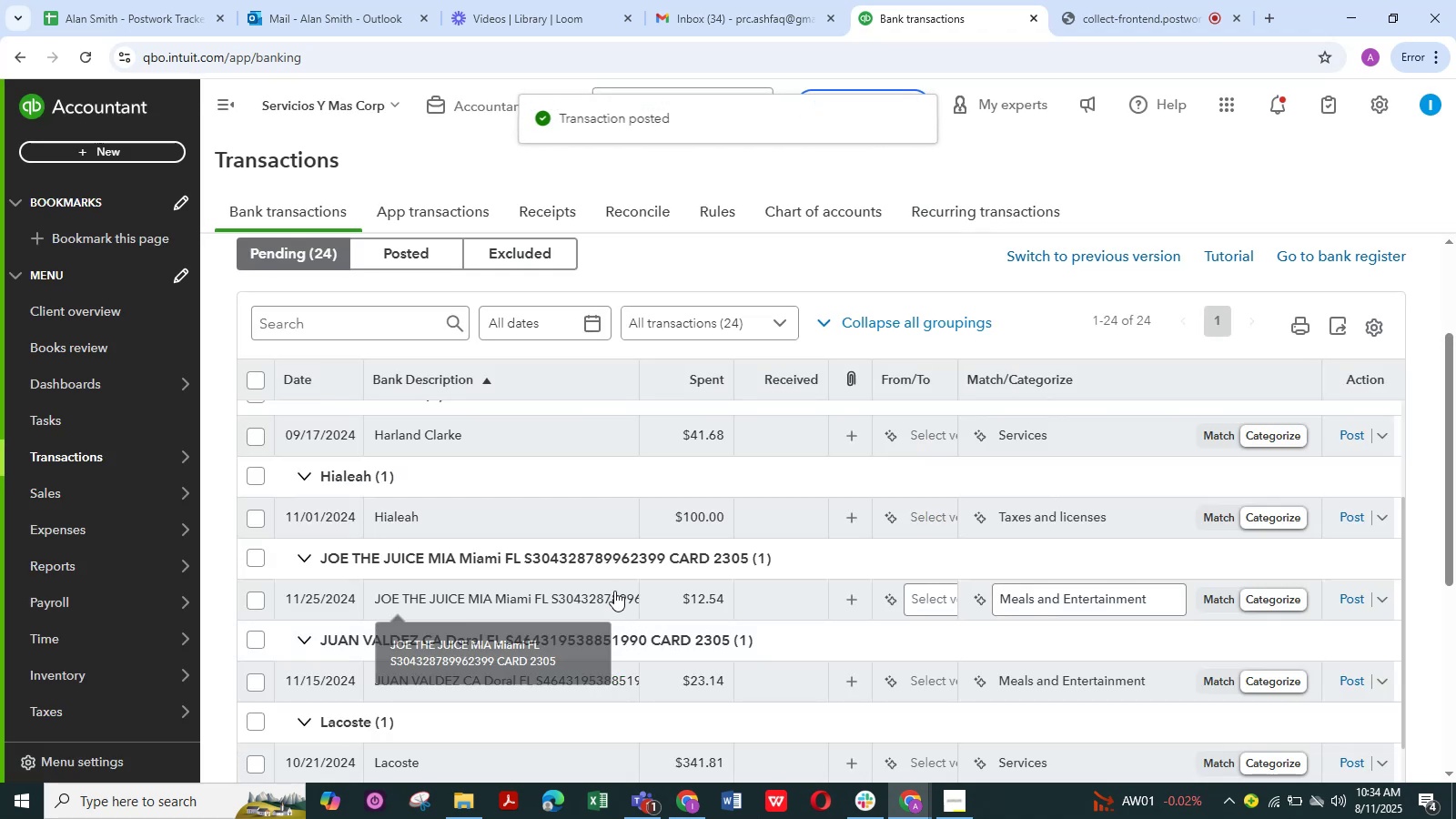 
scroll: coordinate [612, 592], scroll_direction: up, amount: 2.0
 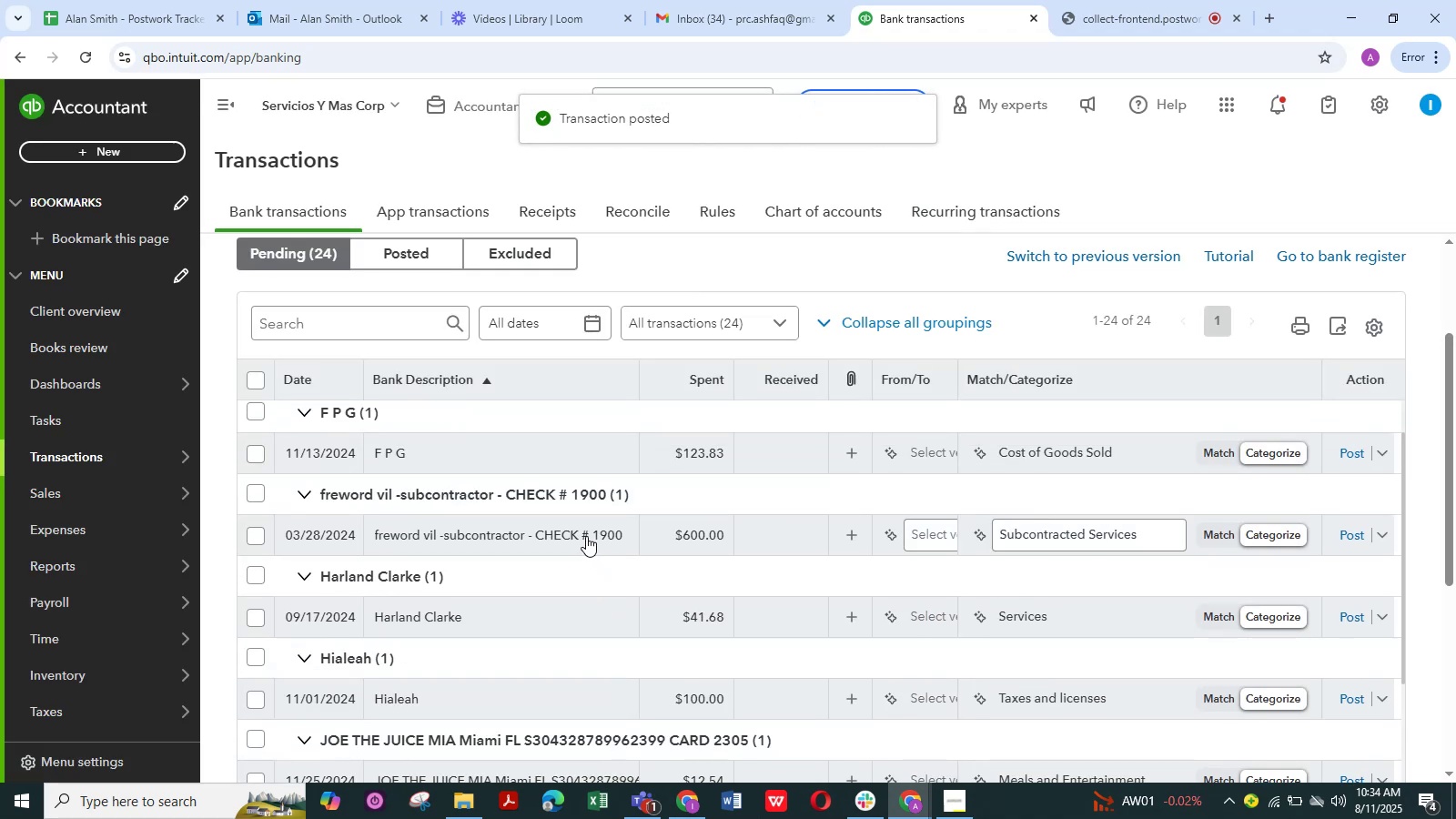 
left_click([586, 536])
 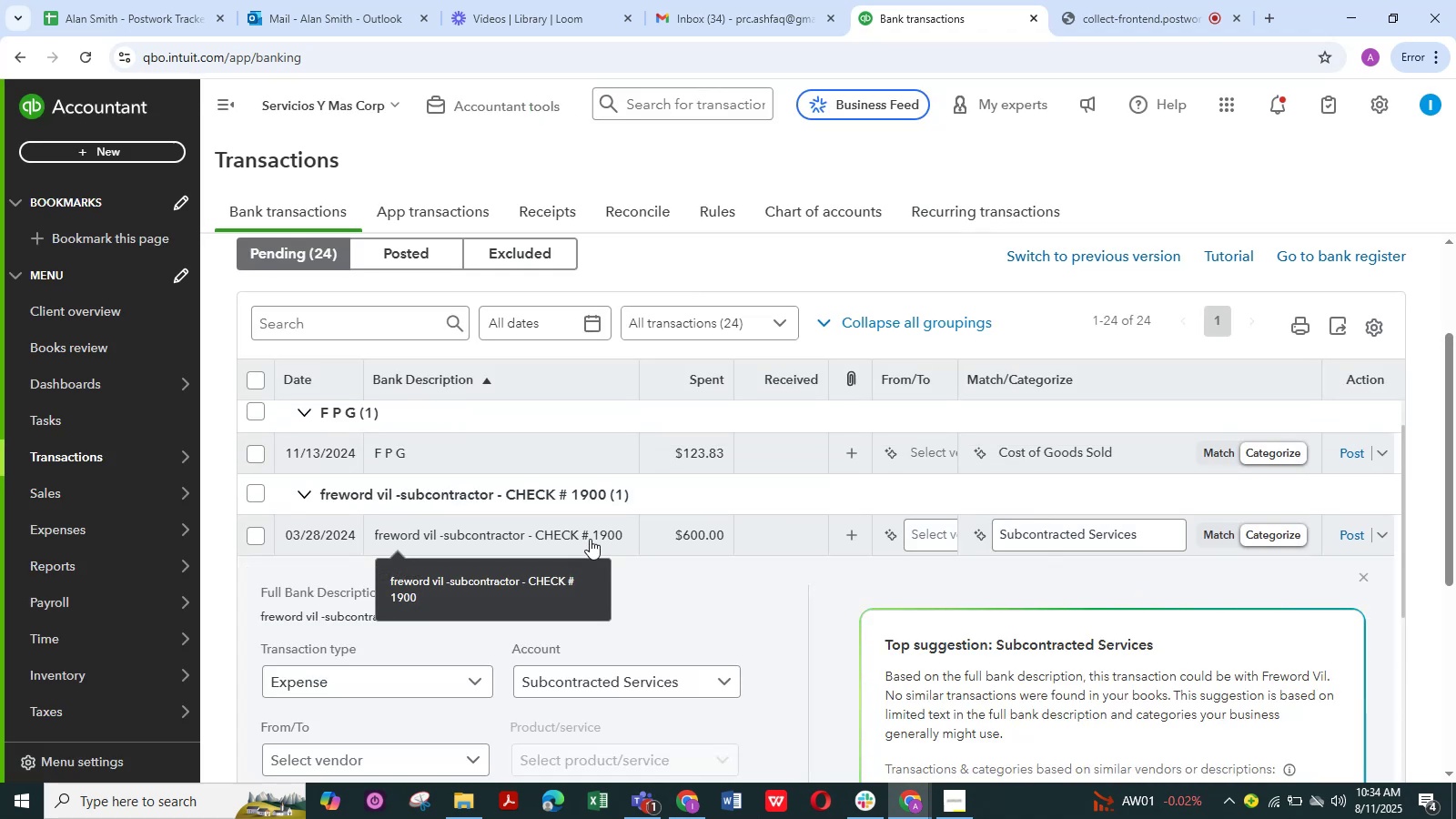 
left_click([570, 459])
 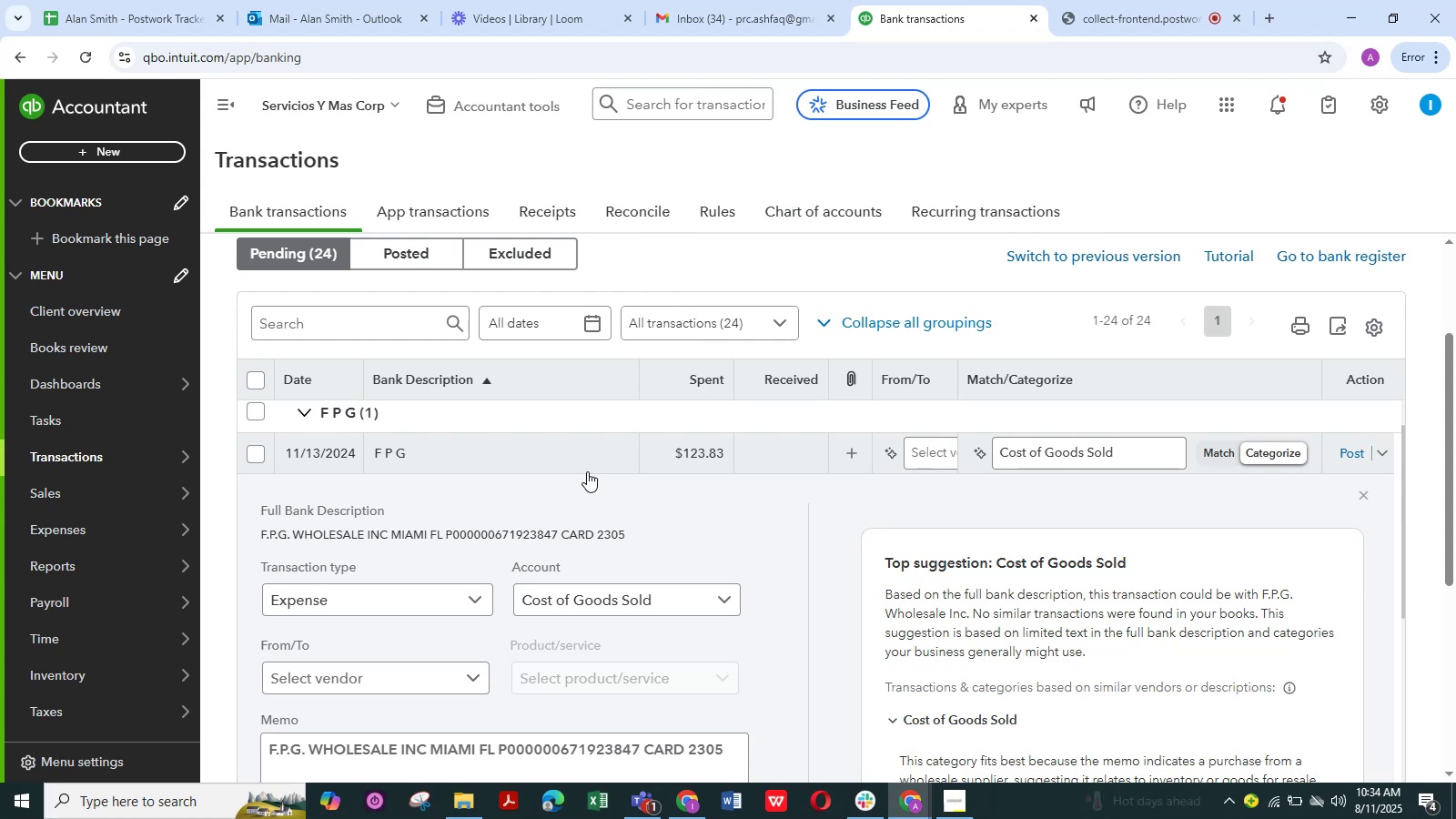 
wait(17.97)
 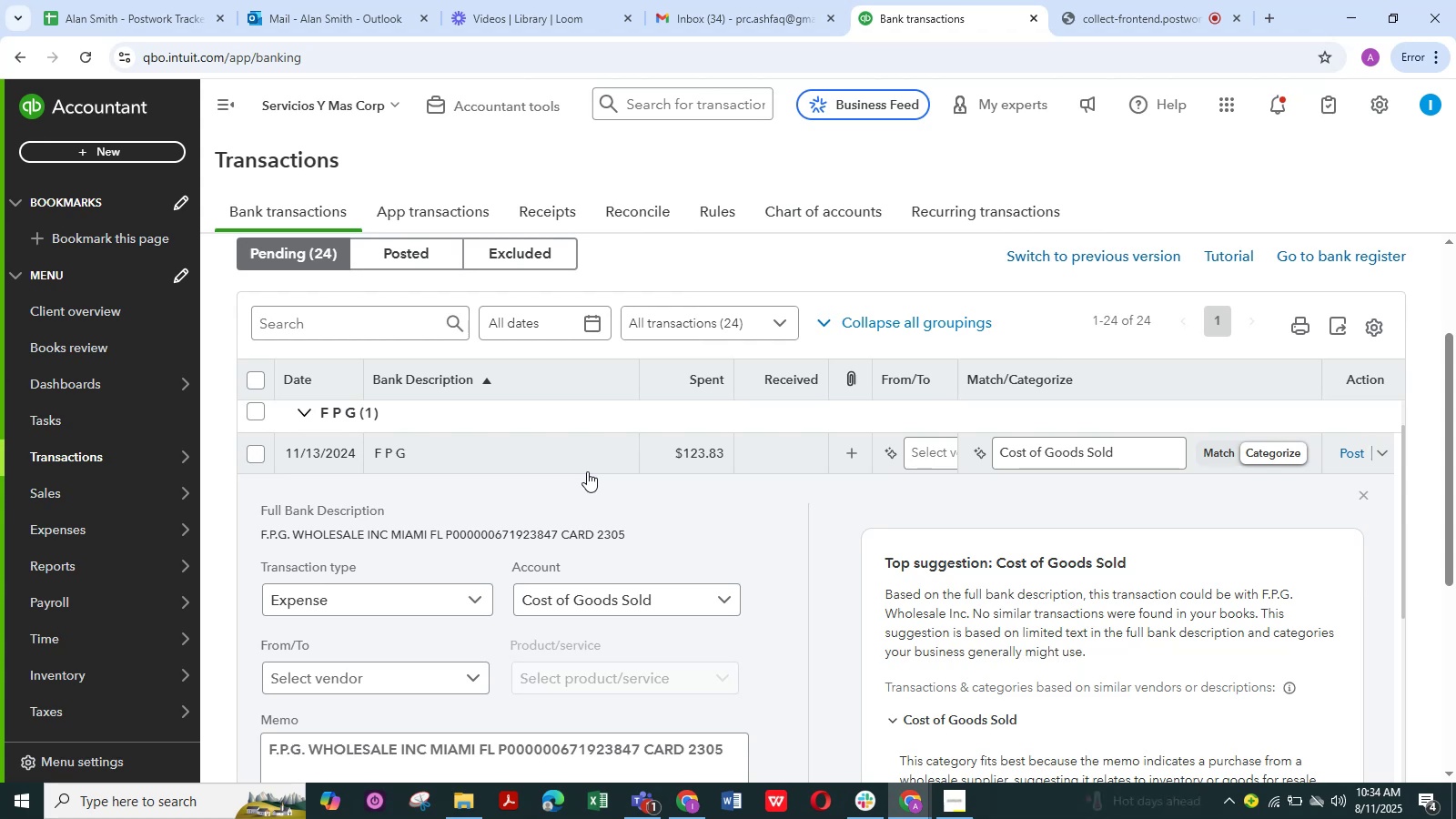 
scroll: coordinate [638, 407], scroll_direction: down, amount: 5.0
 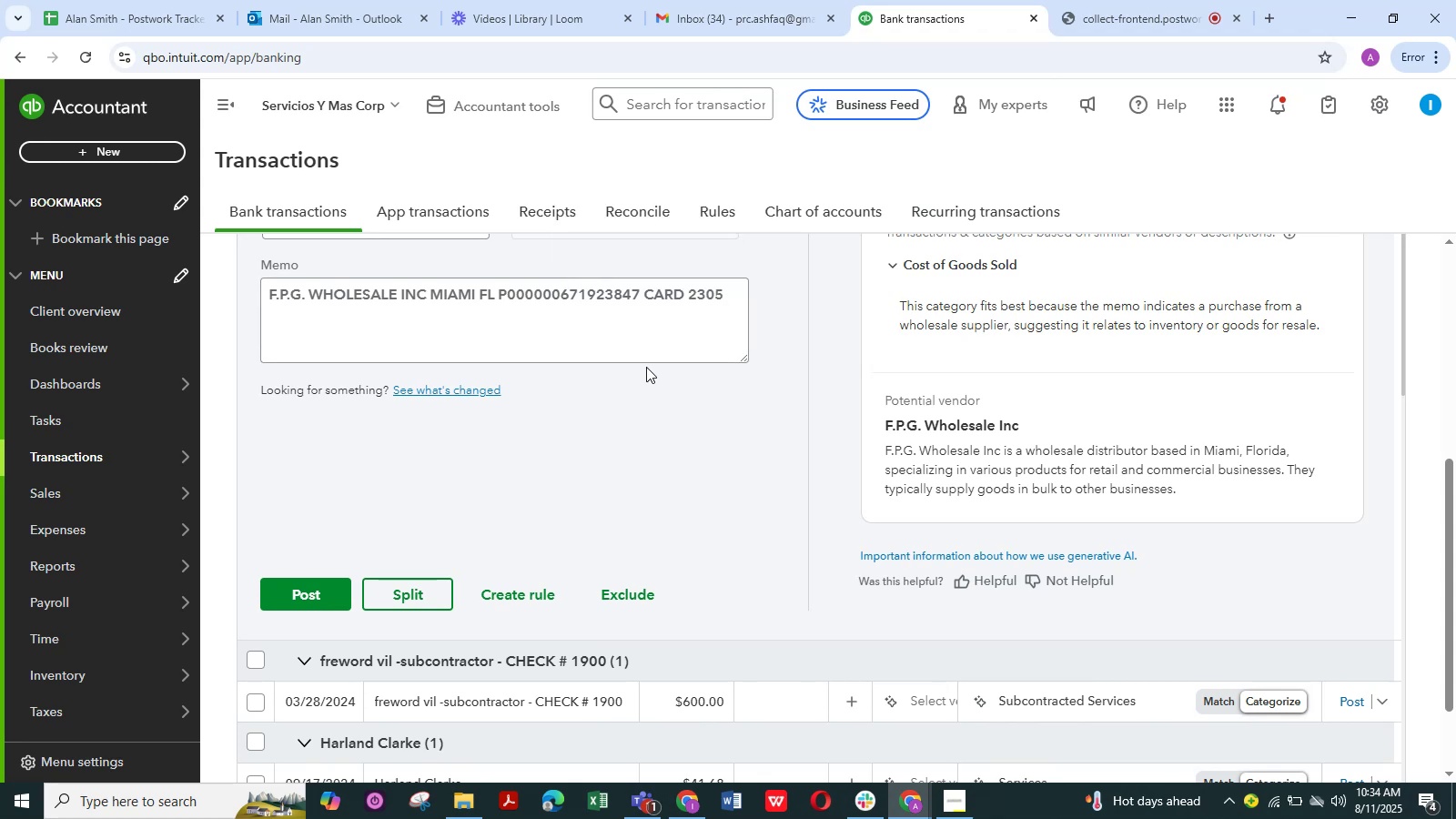 
scroll: coordinate [646, 367], scroll_direction: up, amount: 1.0
 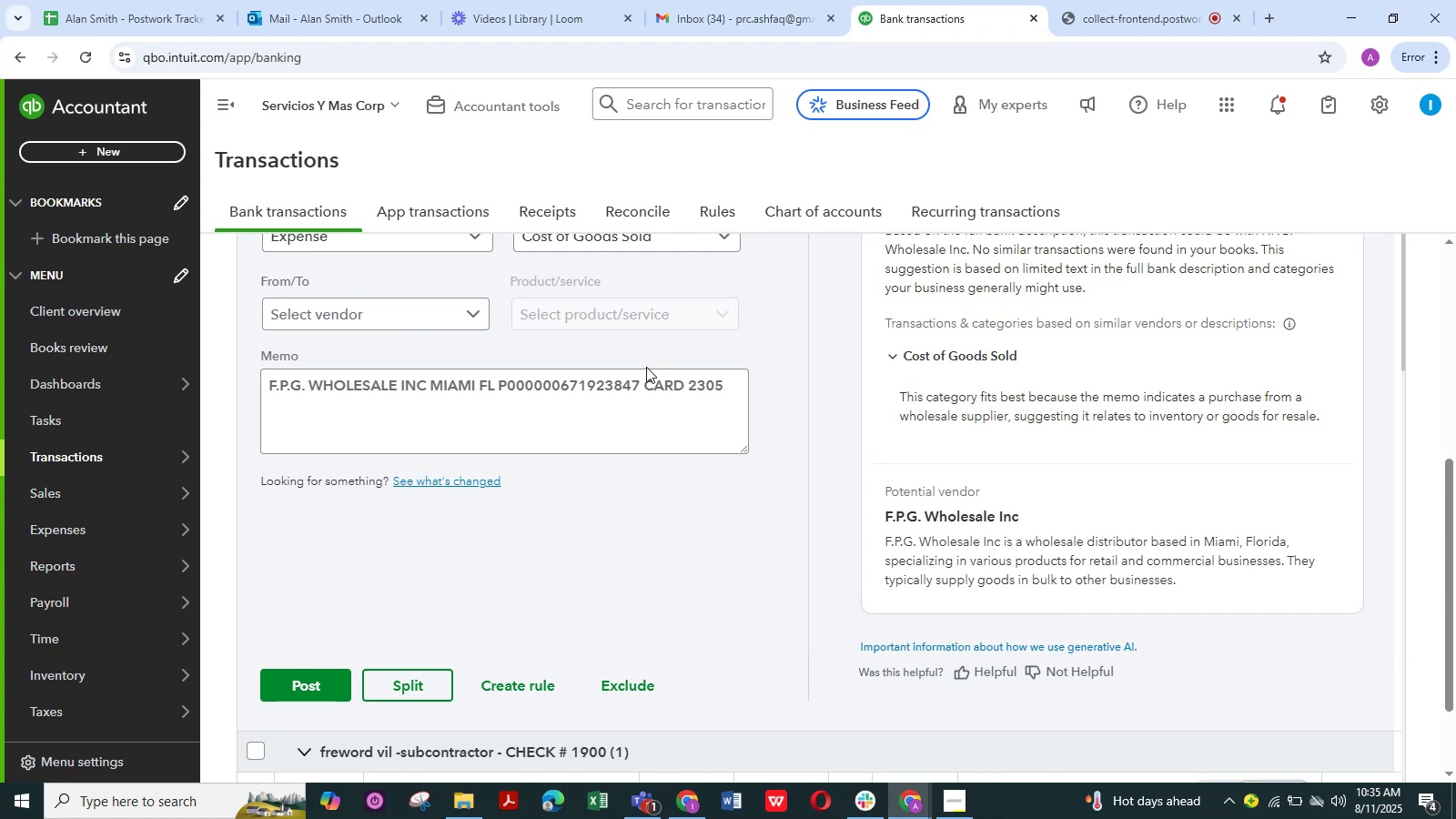 
wait(14.7)
 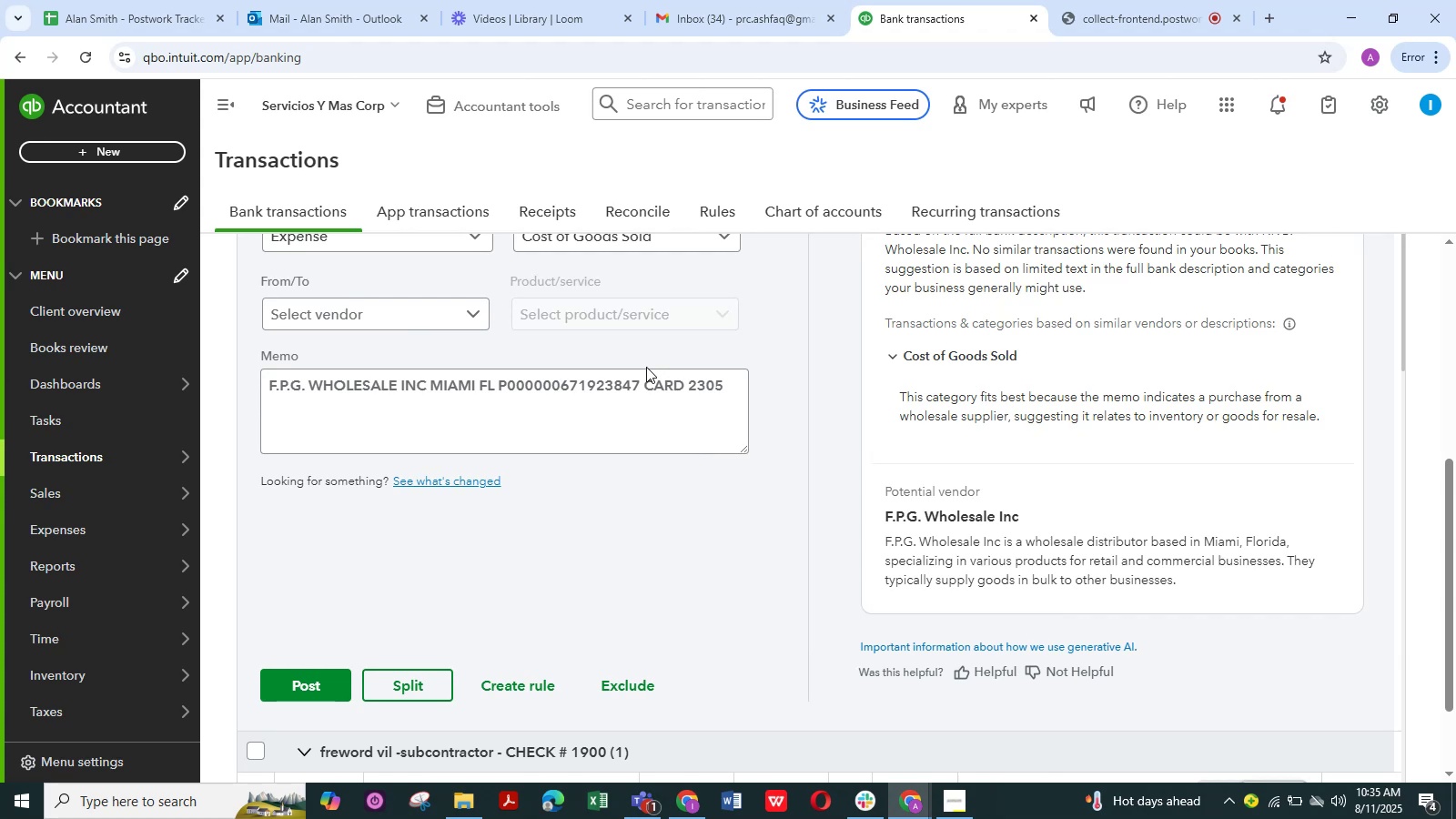 
scroll: coordinate [592, 511], scroll_direction: up, amount: 1.0
 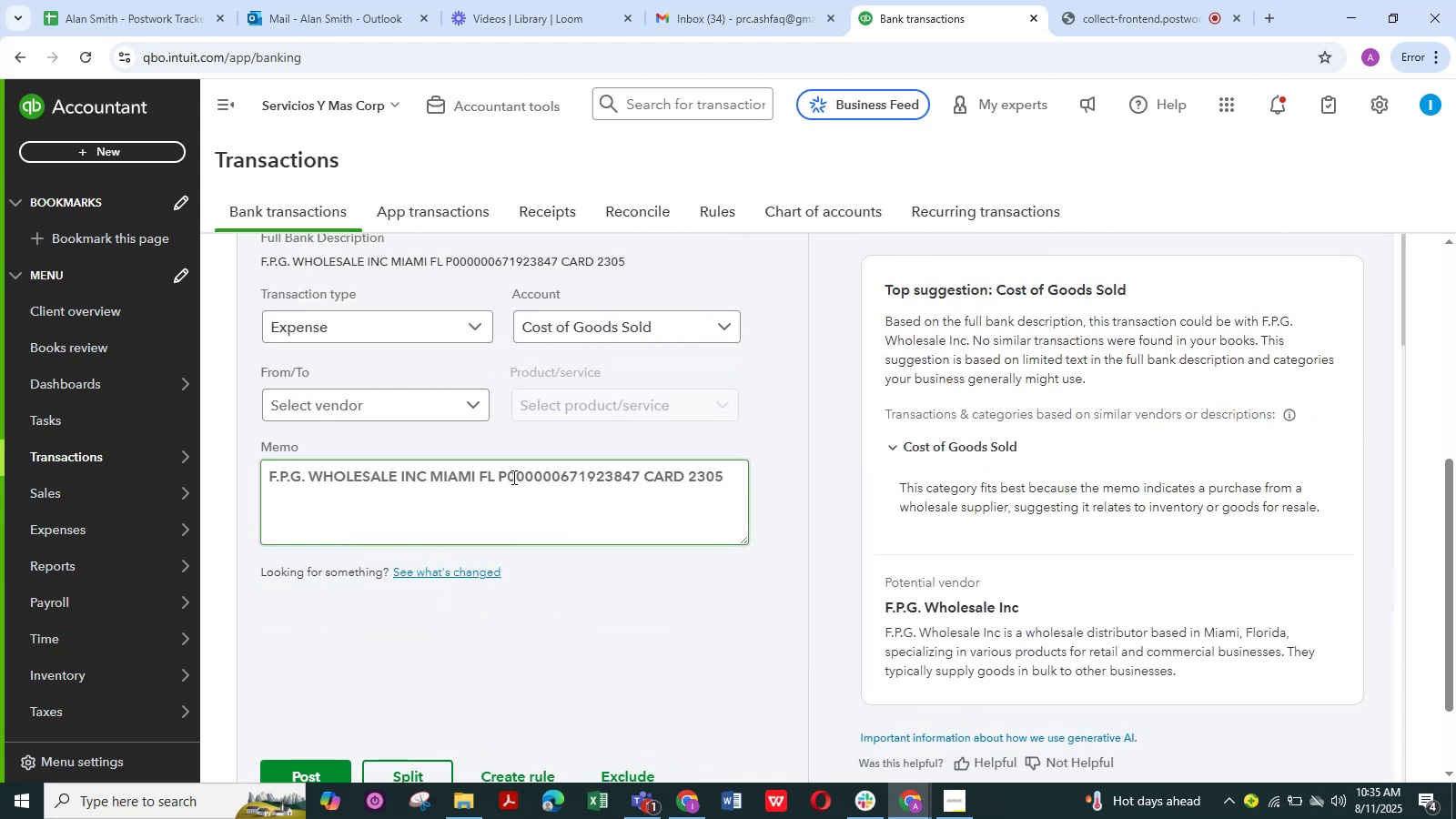 
left_click_drag(start_coordinate=[498, 477], to_coordinate=[311, 484])
 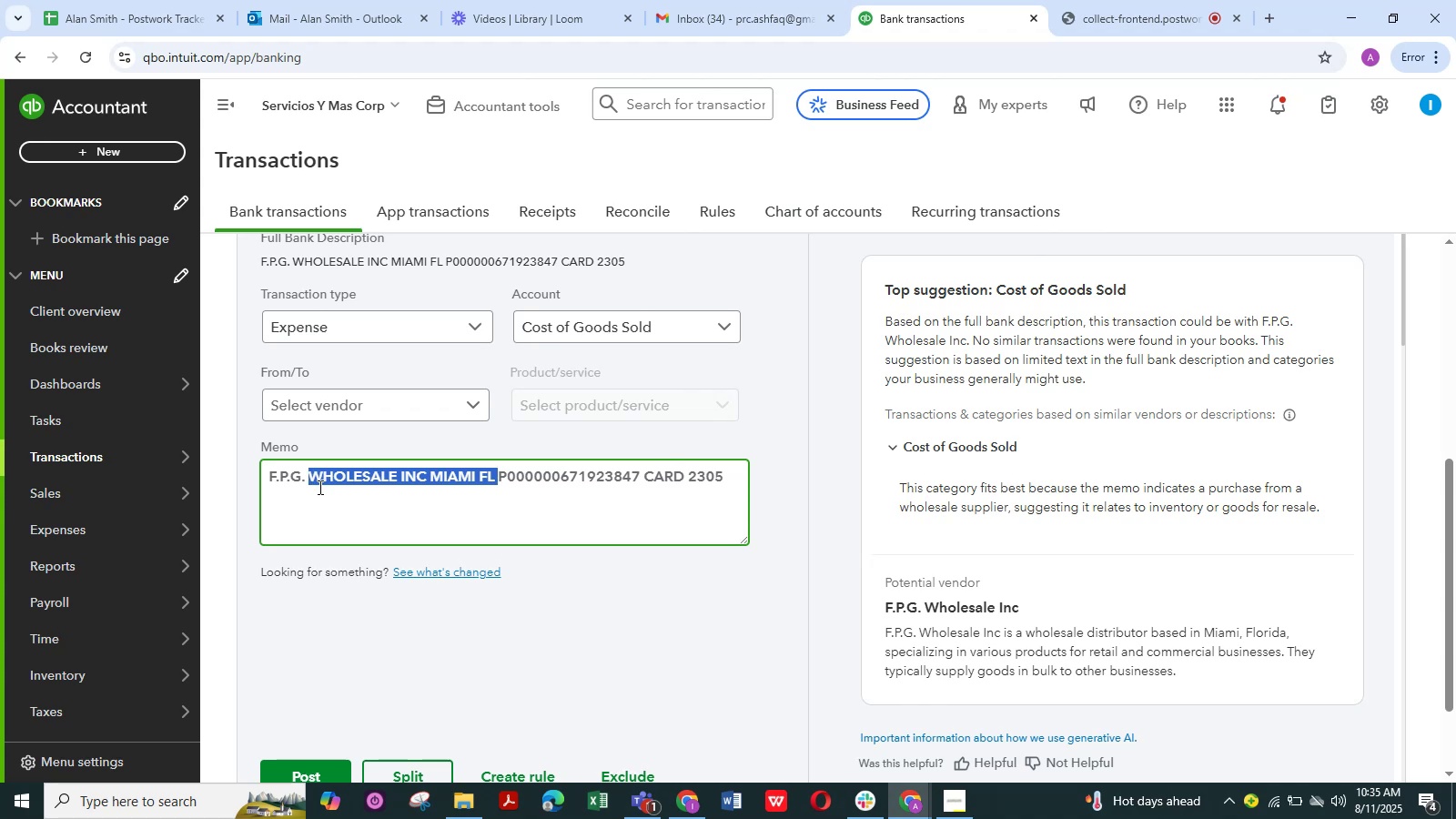 
key(Control+C)
 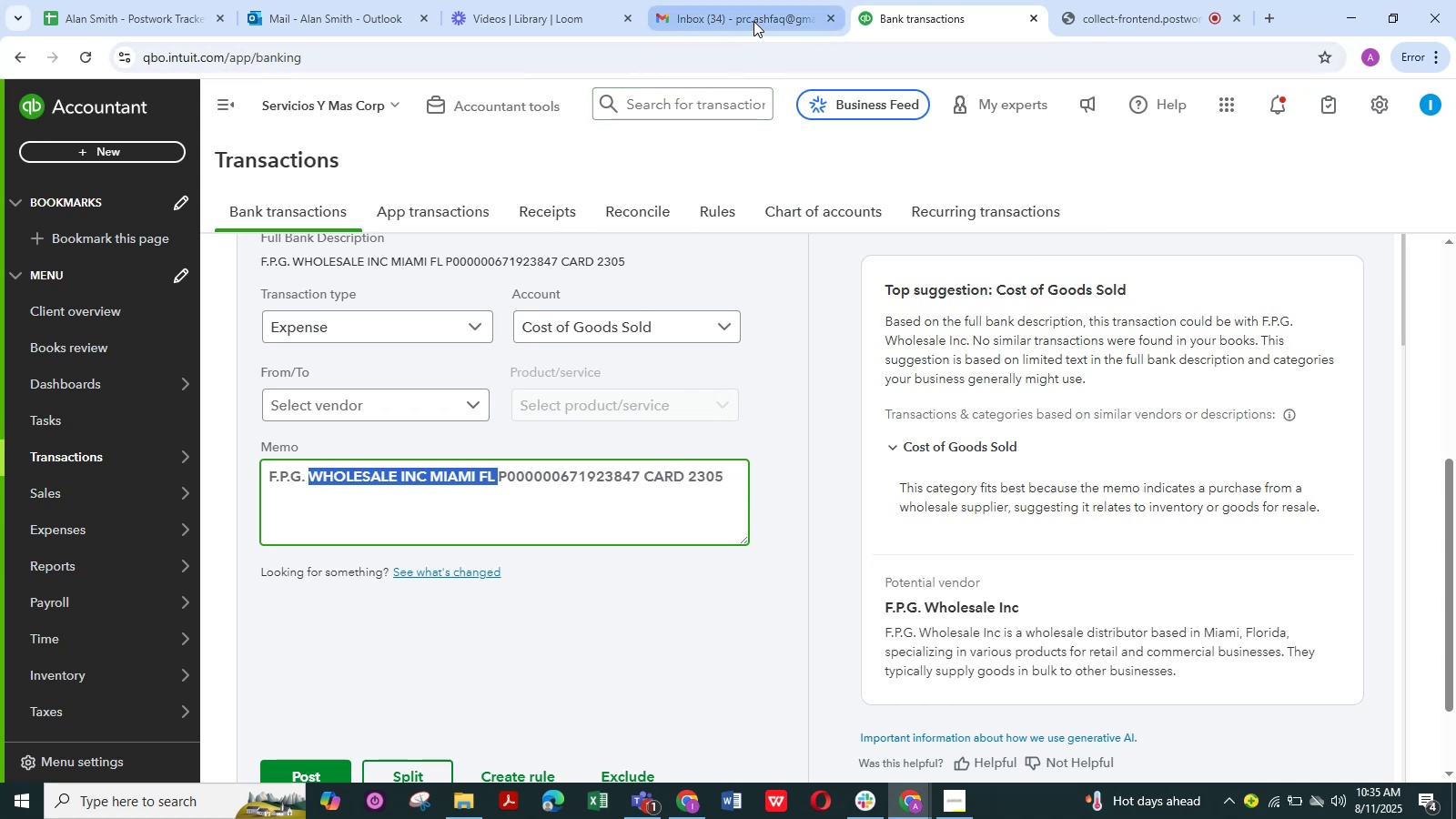 
left_click([768, 20])
 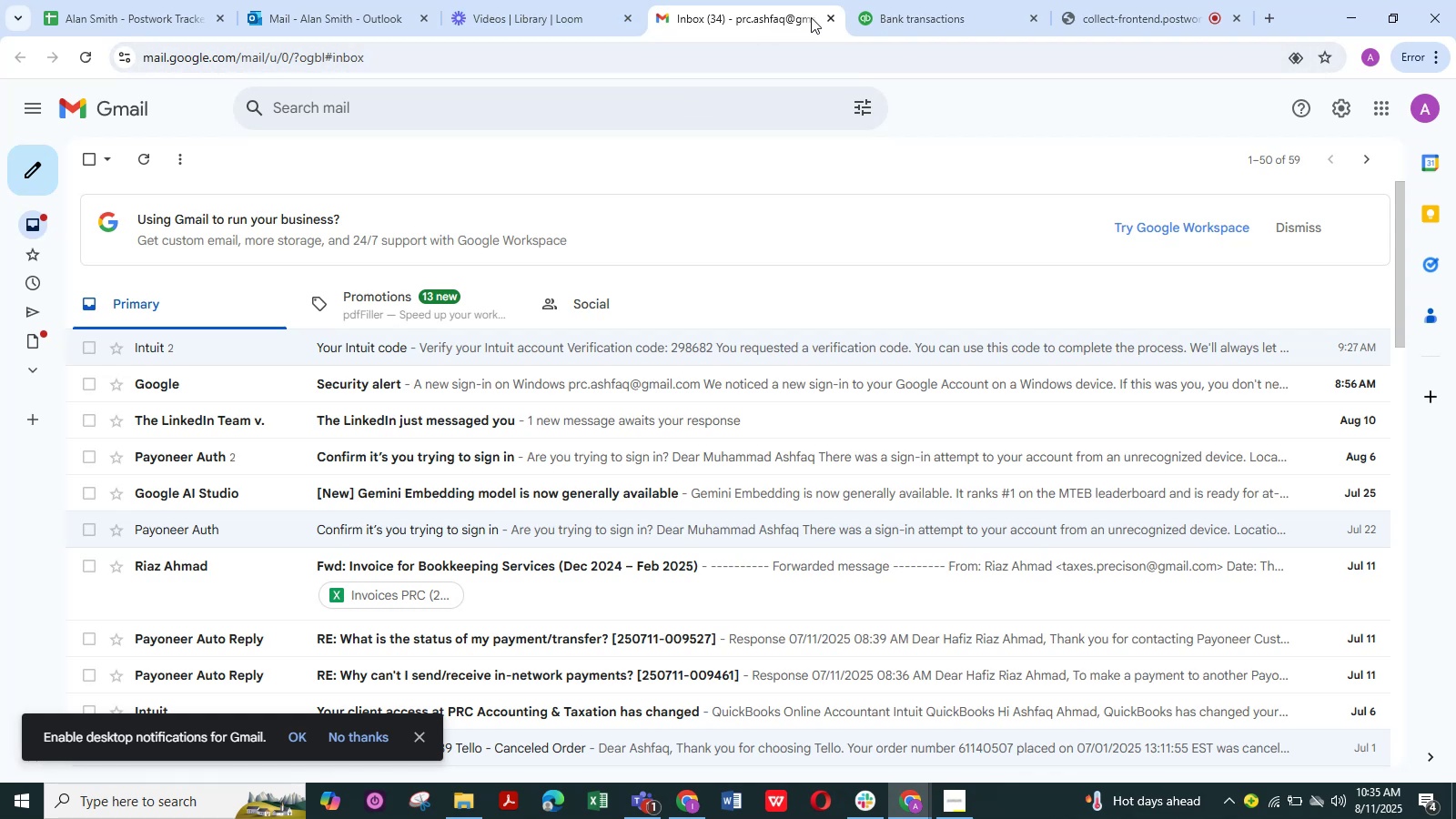 
wait(7.37)
 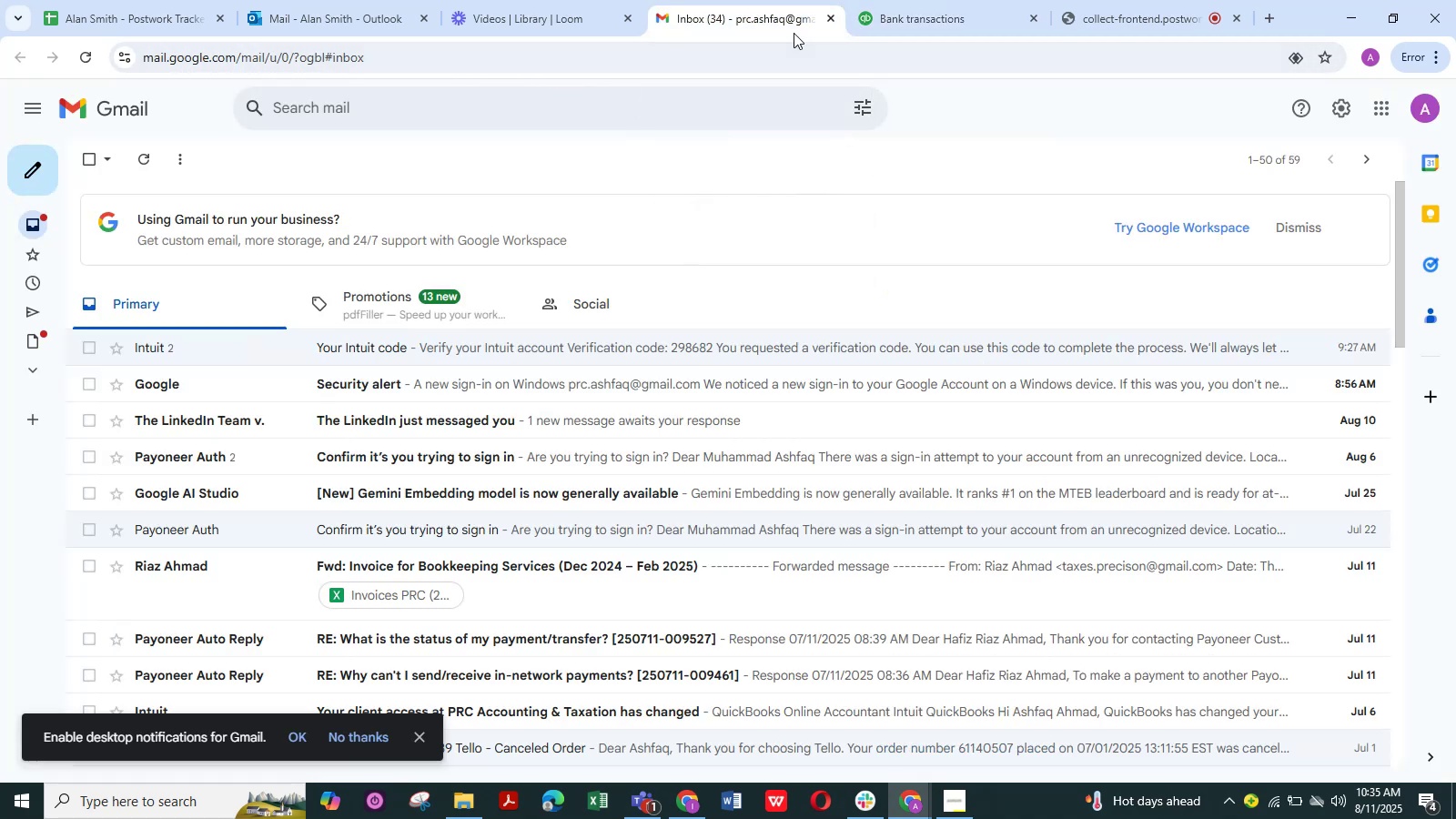 
left_click([831, 18])
 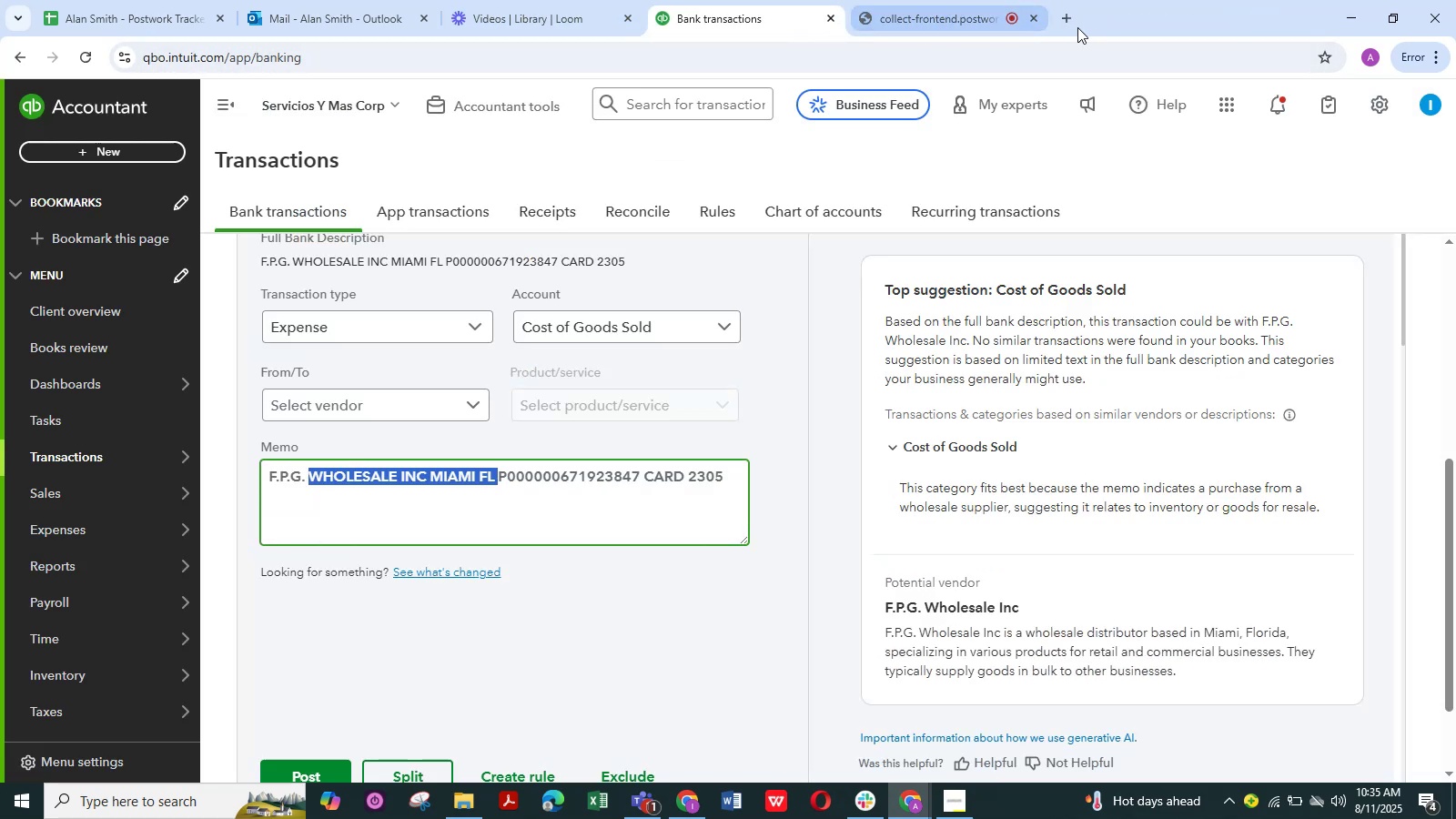 
left_click([1073, 24])
 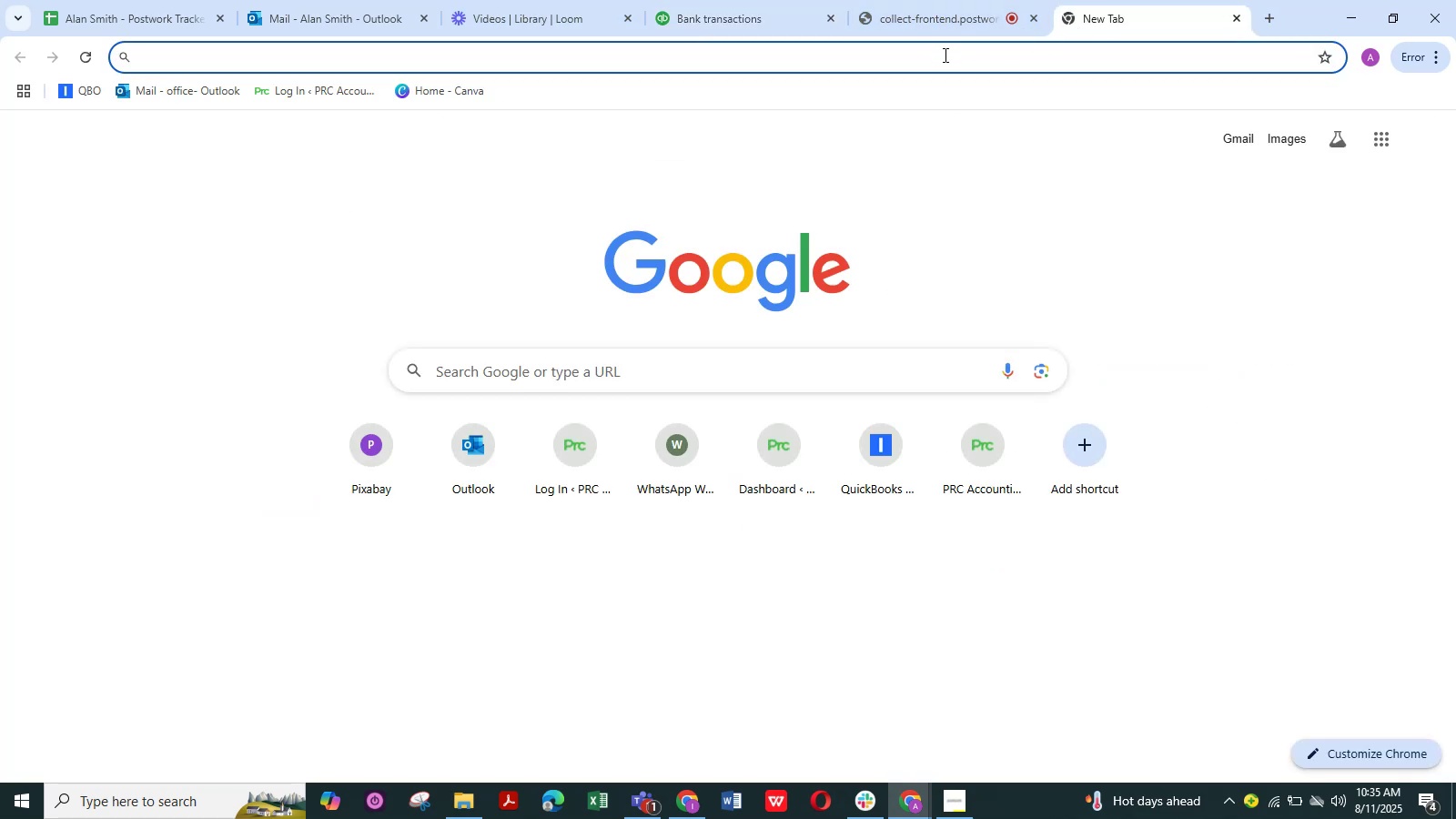 
left_click([944, 55])
 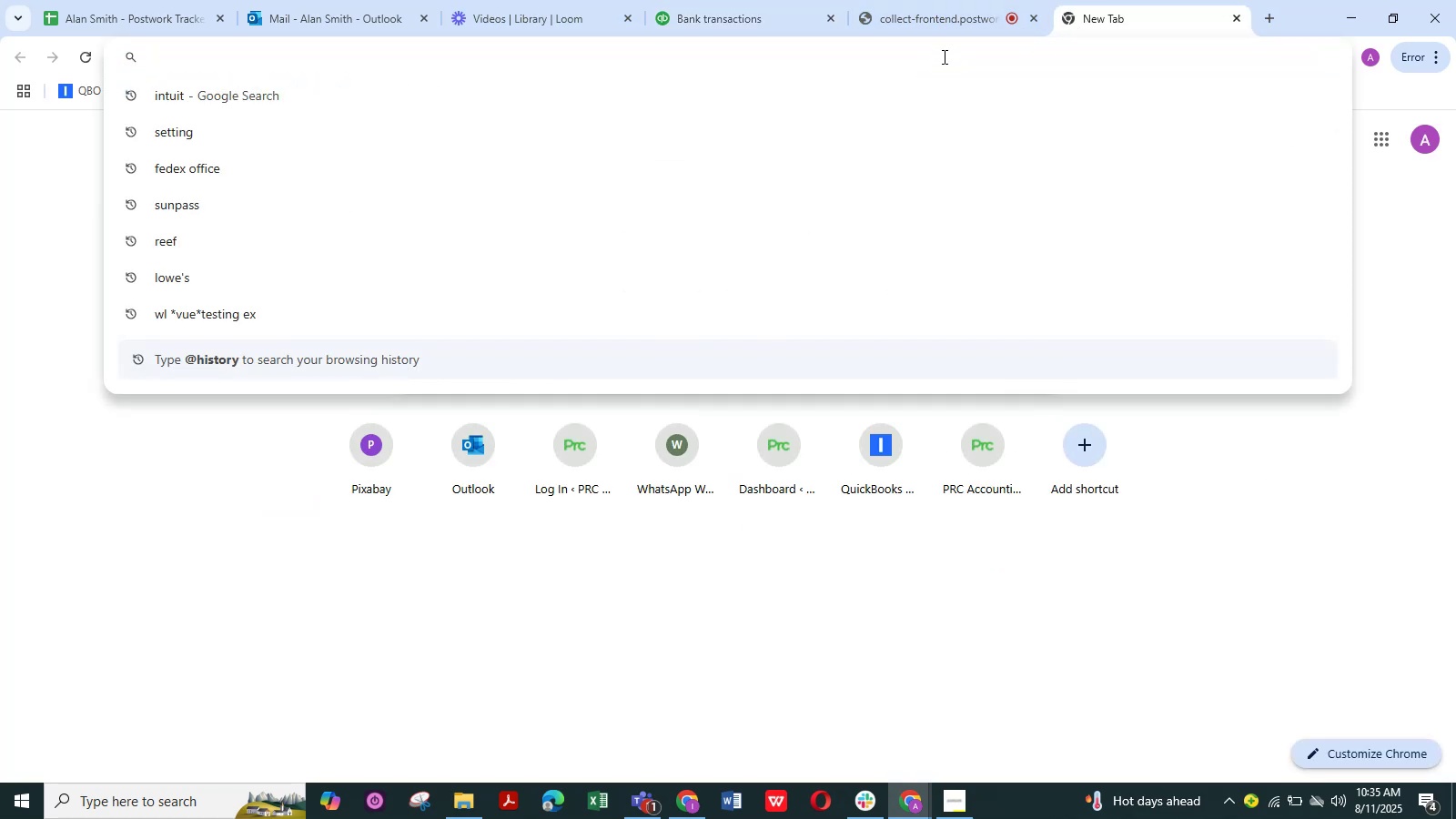 
key(Control+V)
 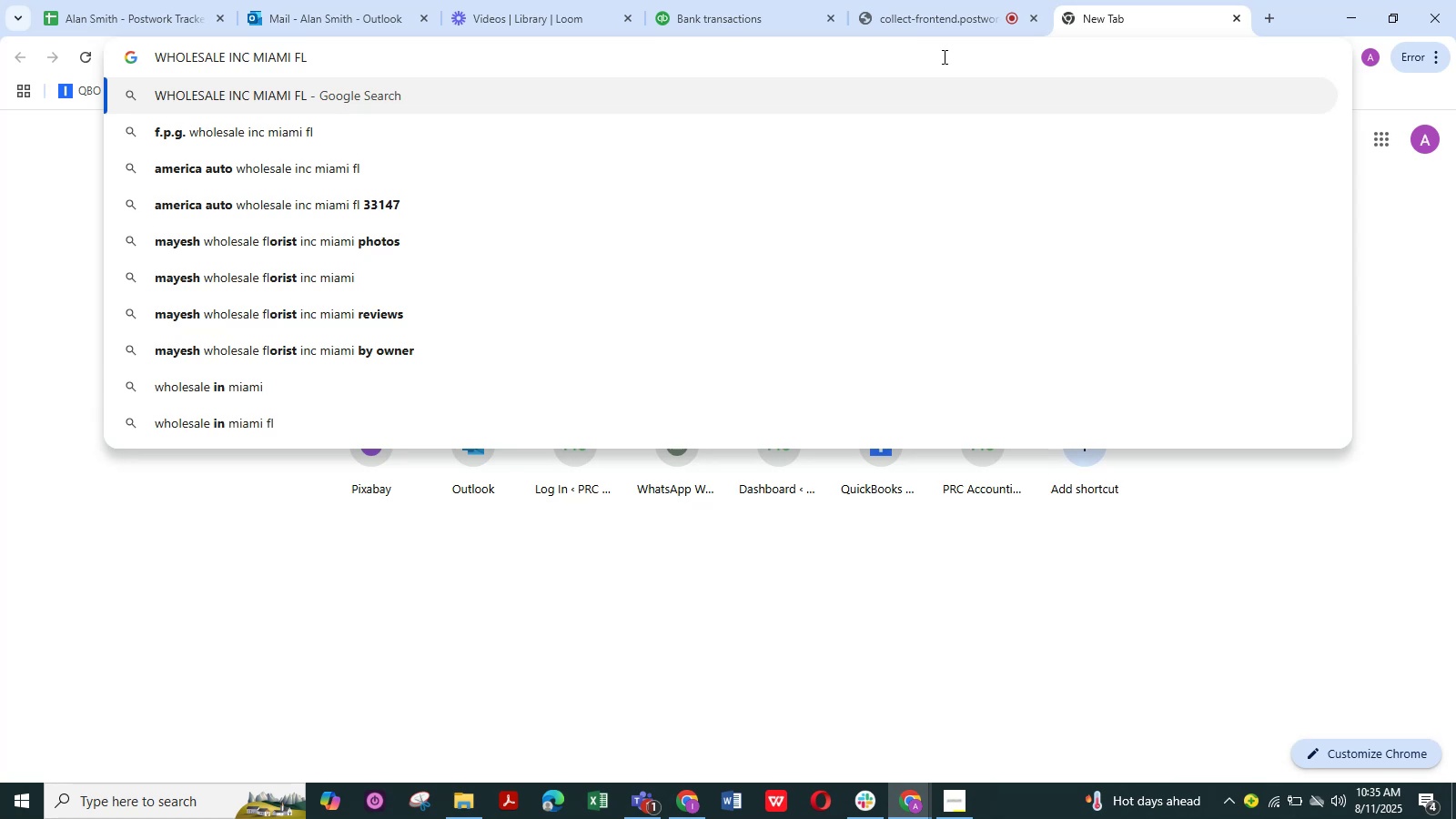 
key(NumpadEnter)
 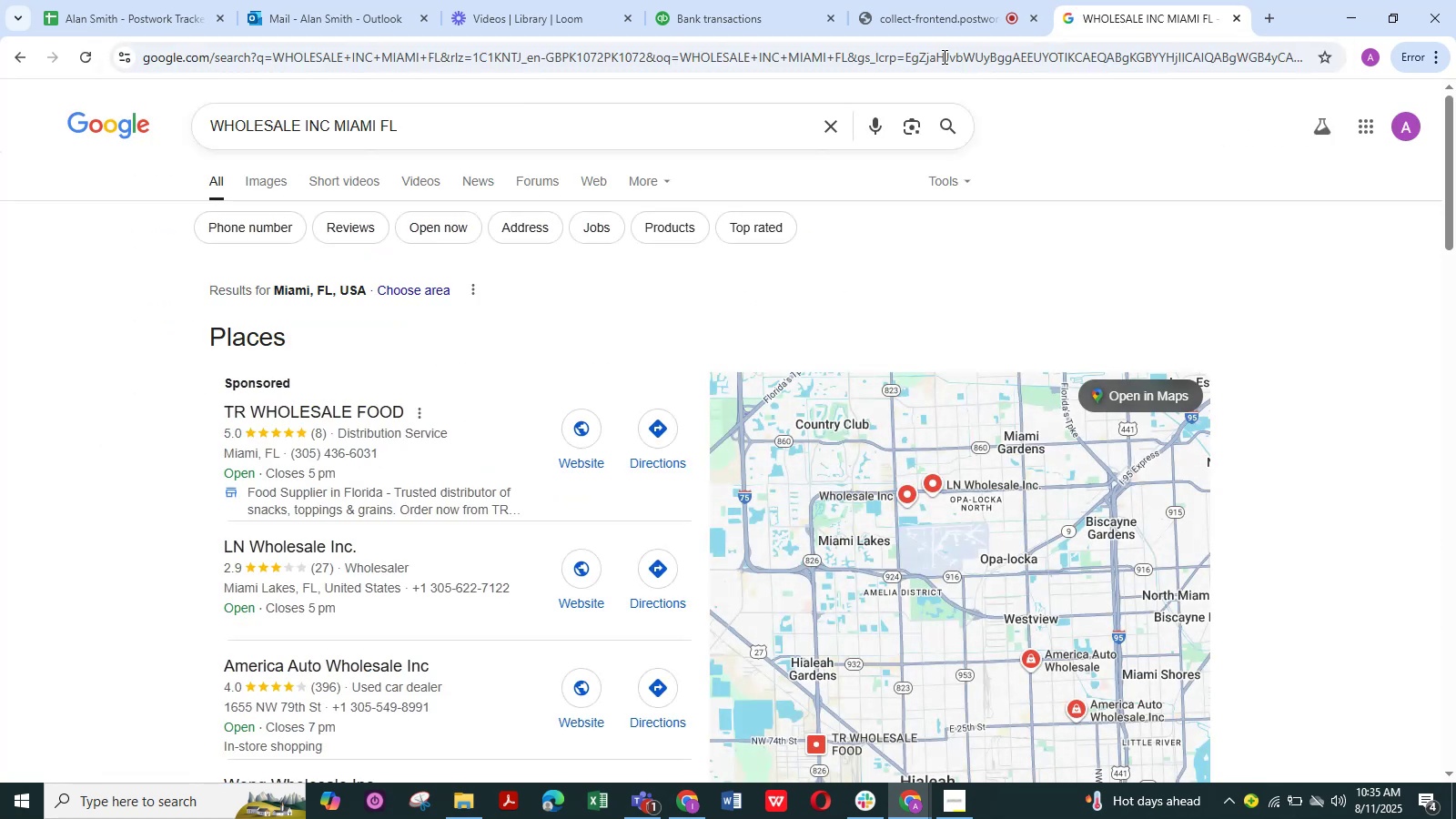 
wait(8.87)
 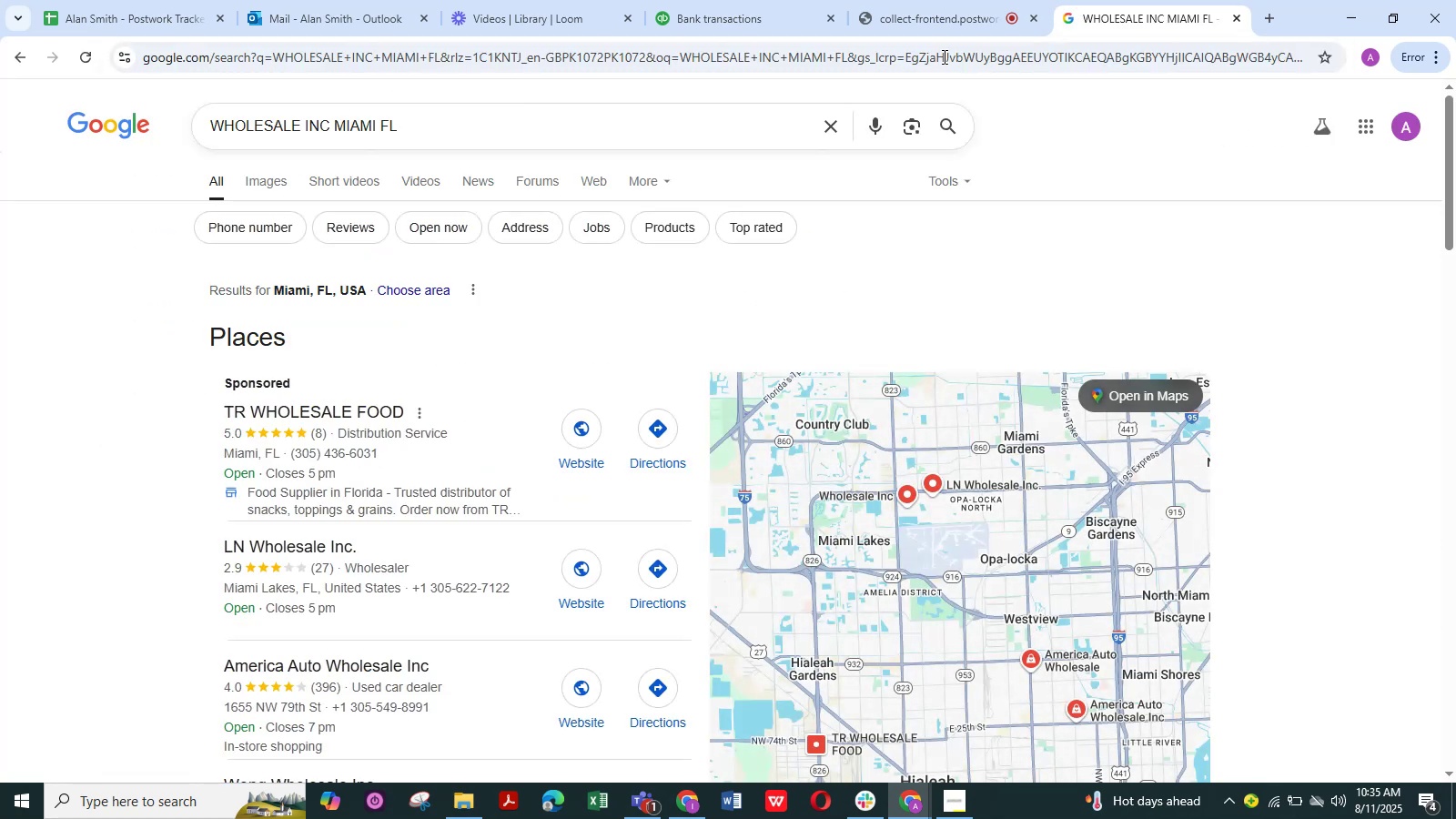 
scroll: coordinate [884, 192], scroll_direction: down, amount: 9.0
 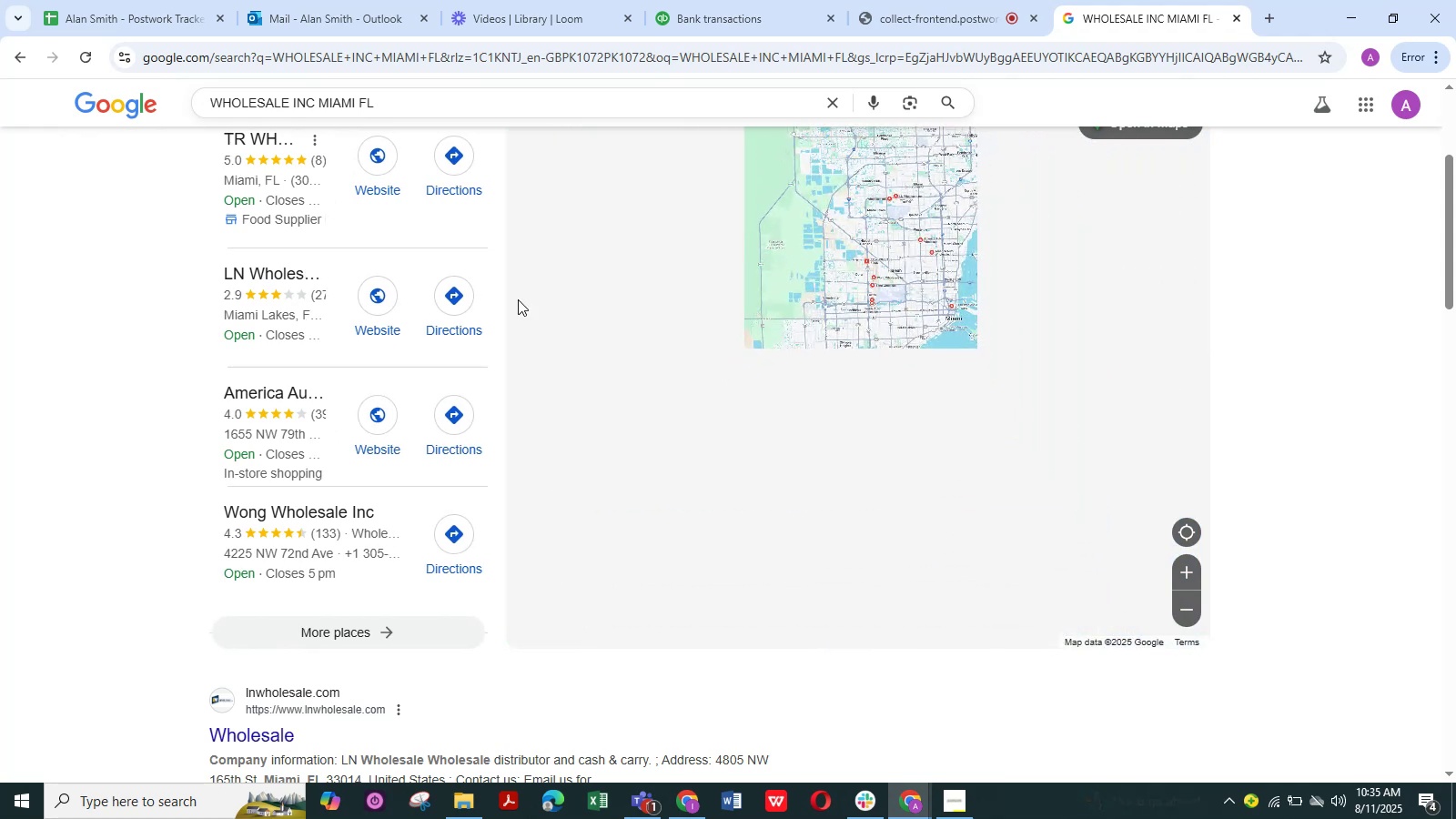 
scroll: coordinate [734, 294], scroll_direction: up, amount: 5.0
 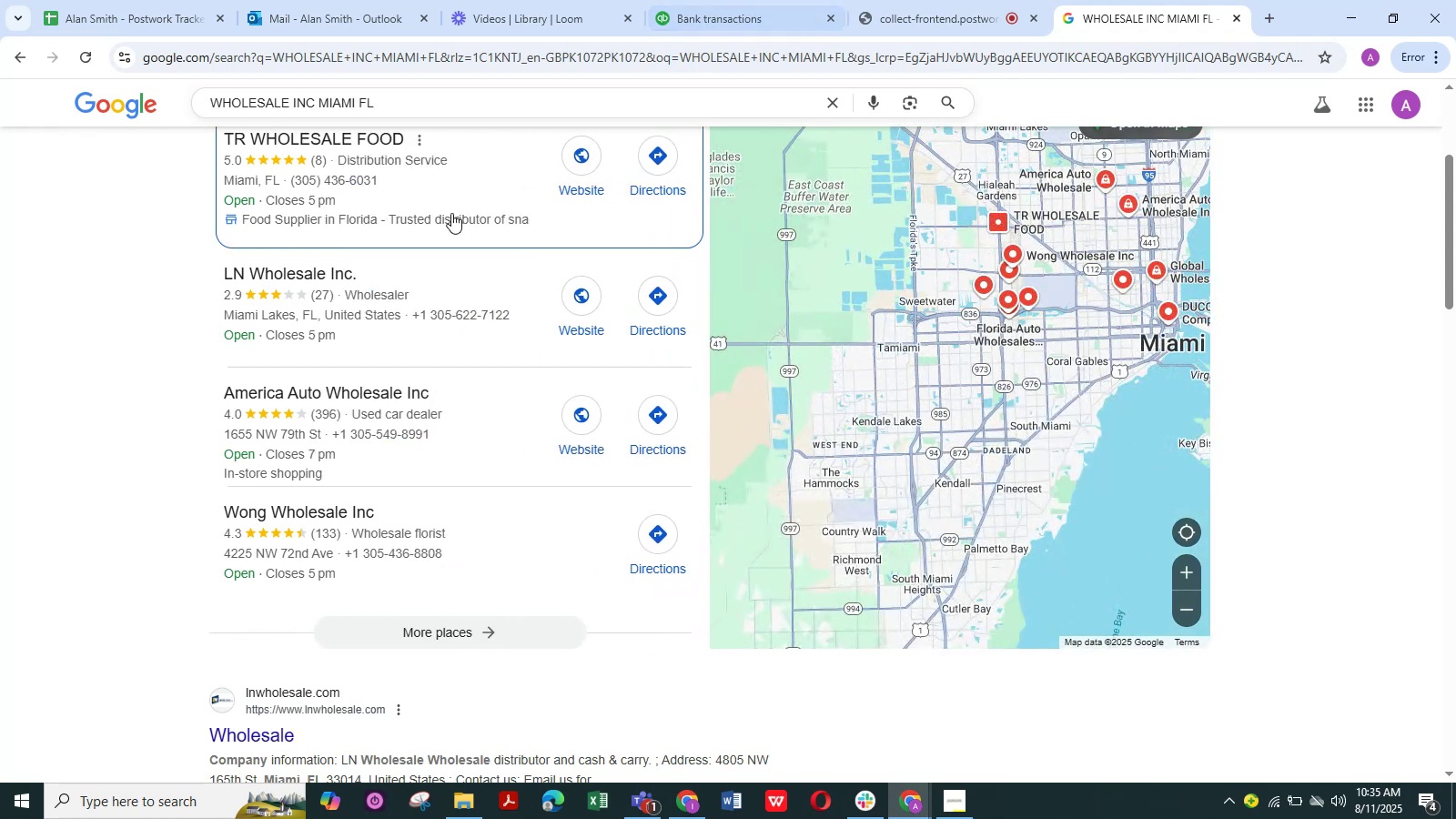 
scroll: coordinate [434, 280], scroll_direction: down, amount: 6.0
 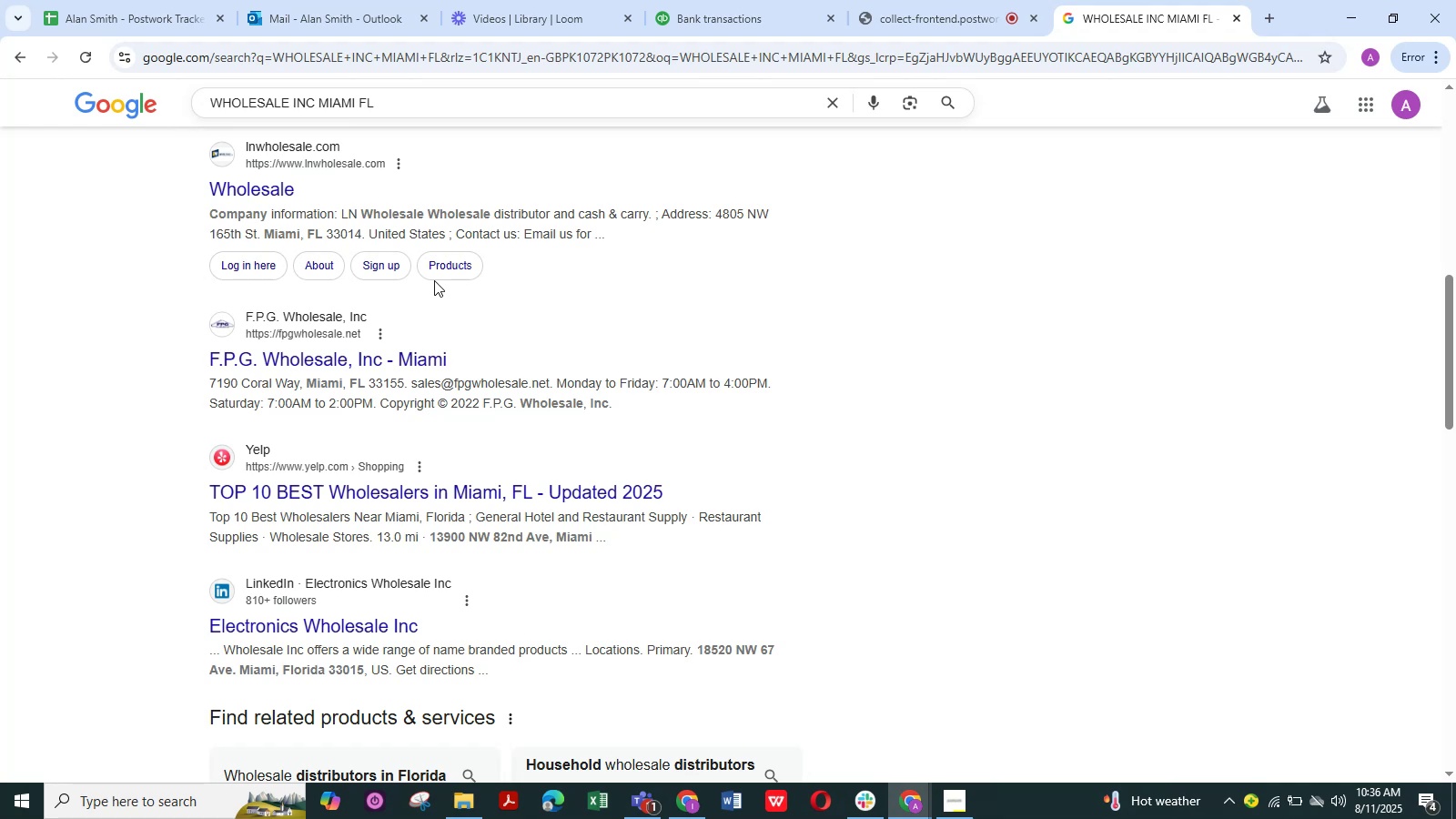 
wait(44.14)
 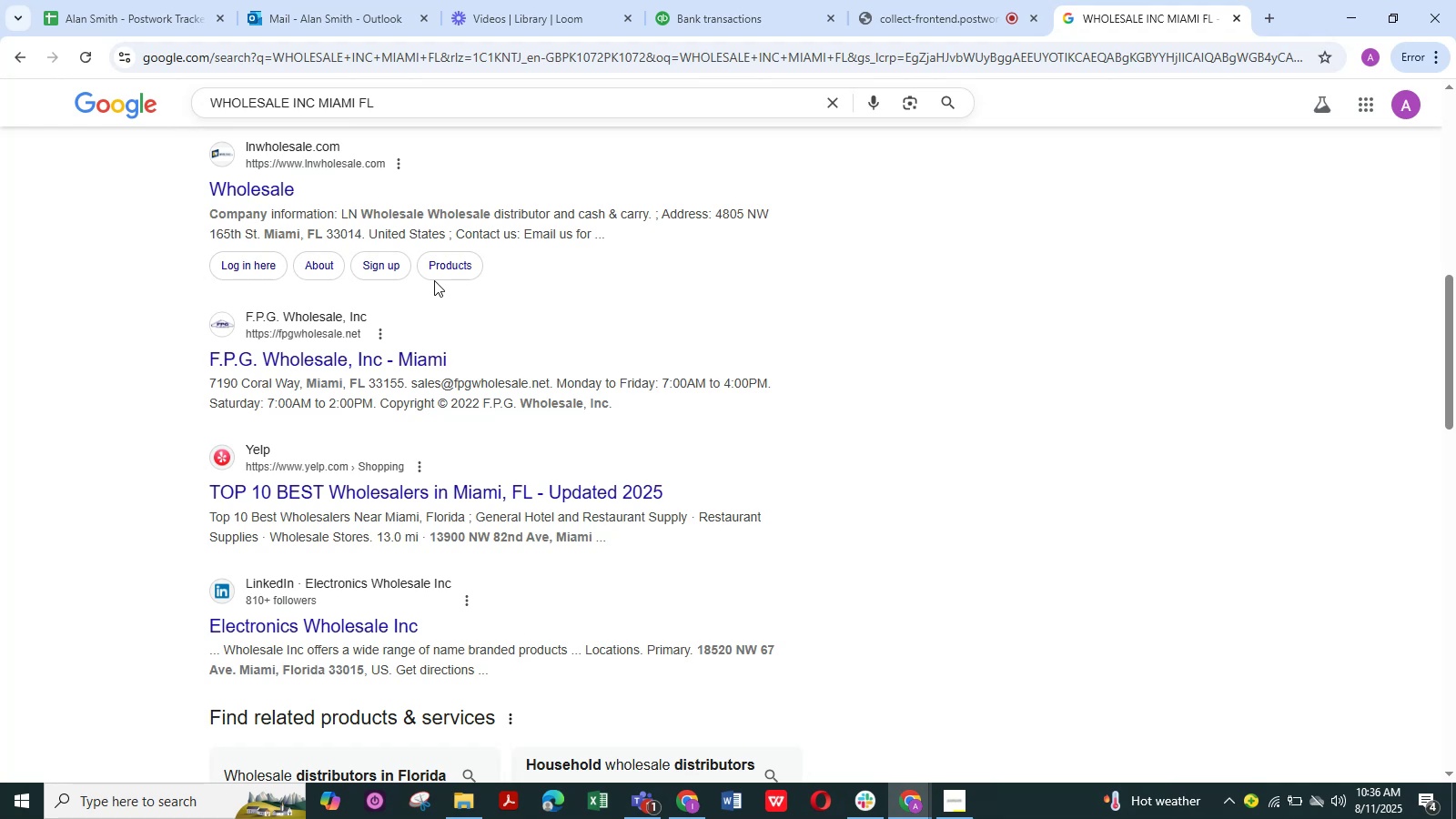 
scroll: coordinate [436, 377], scroll_direction: up, amount: 16.0
 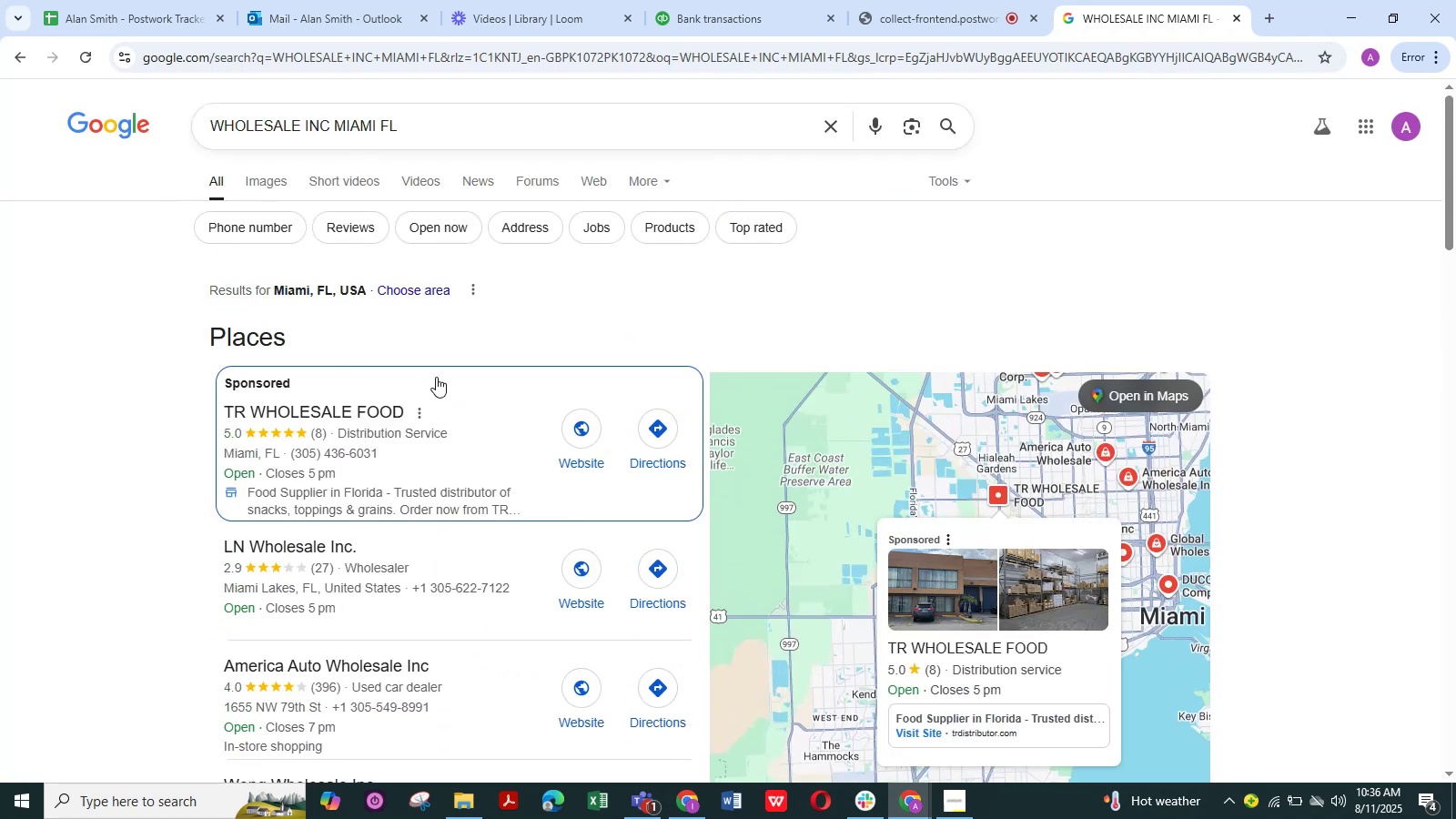 
scroll: coordinate [436, 379], scroll_direction: down, amount: 1.0
 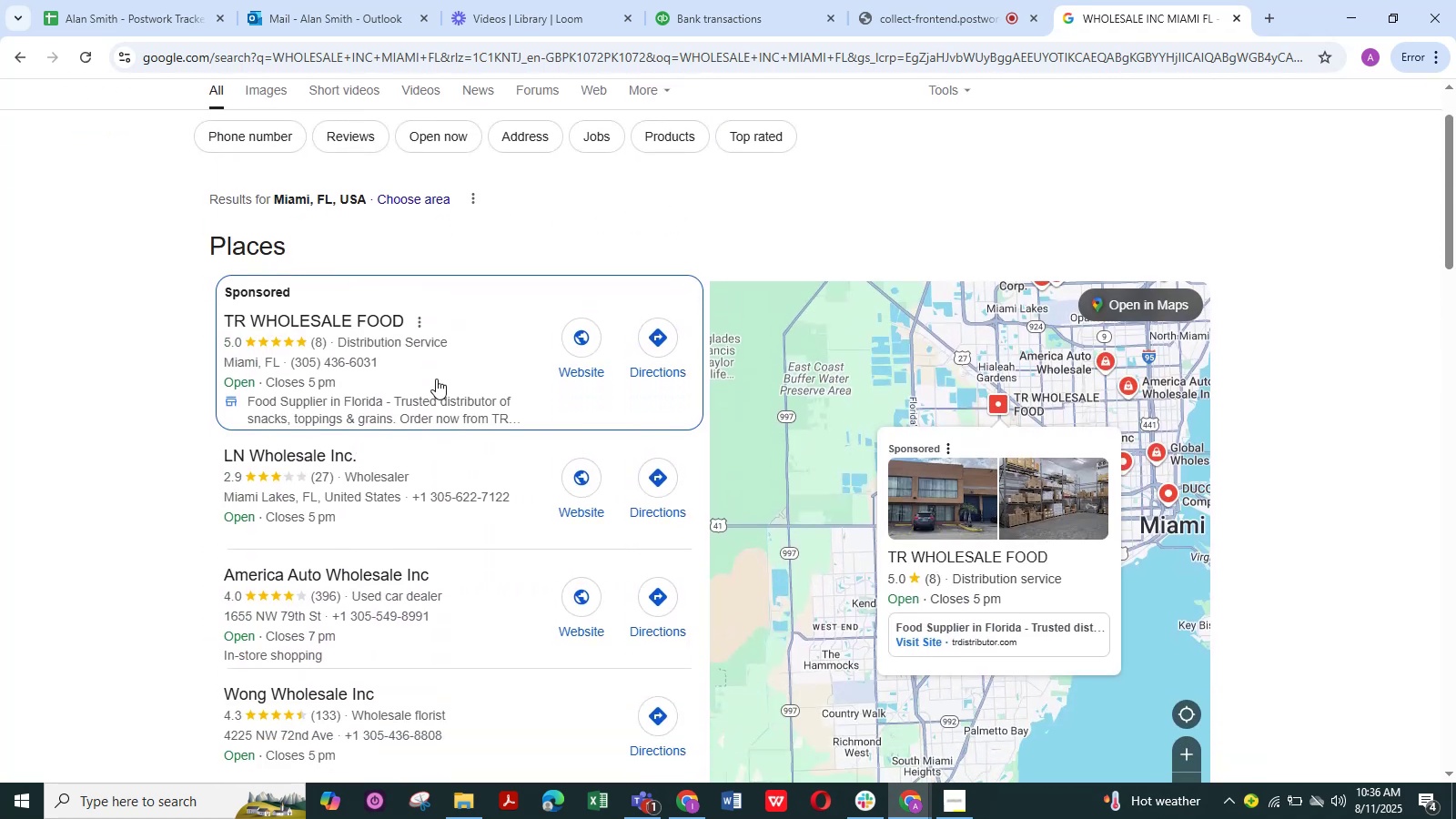 
scroll: coordinate [436, 379], scroll_direction: up, amount: 3.0
 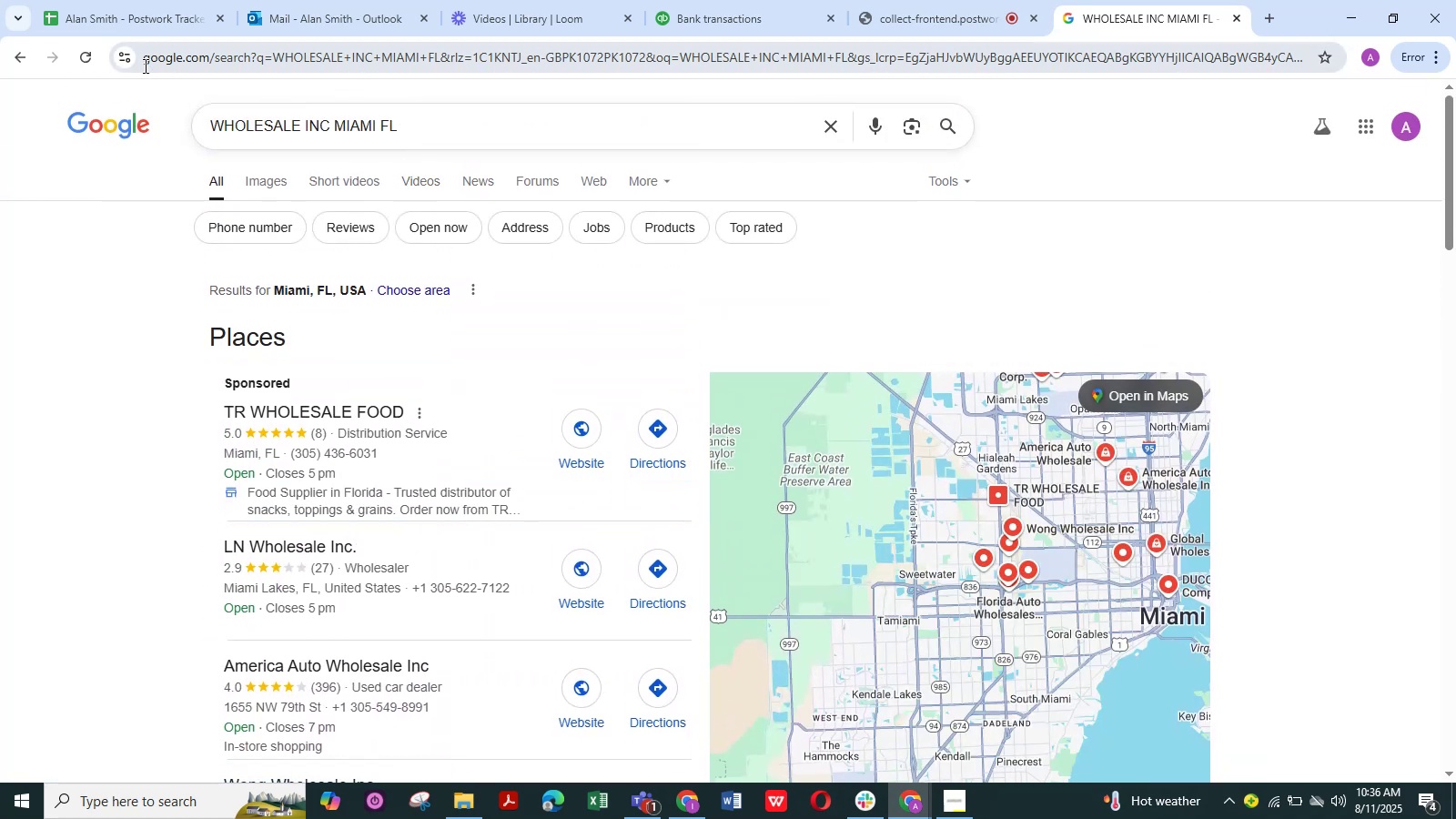 
left_click([139, 18])
 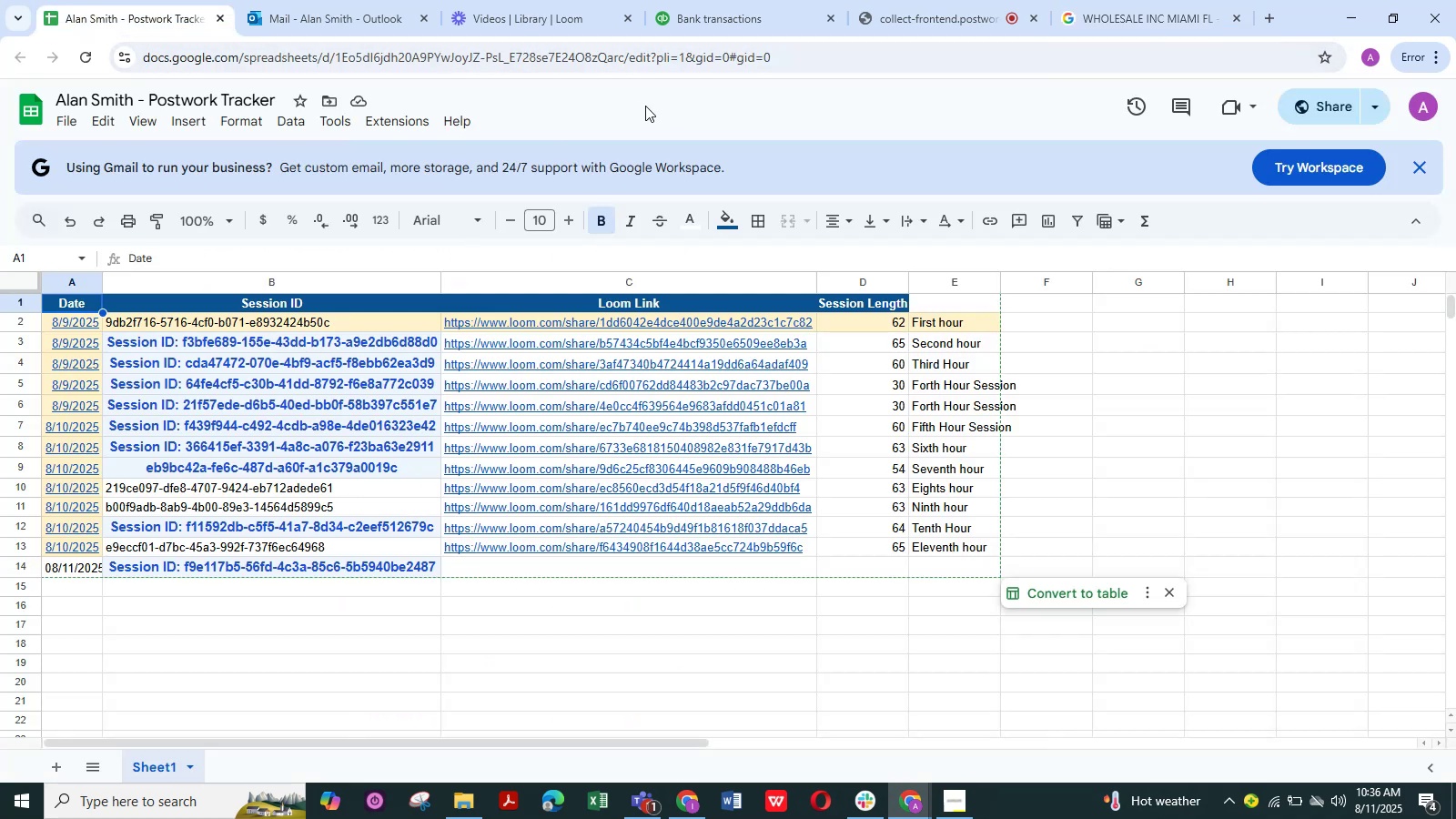 
left_click([746, 9])
 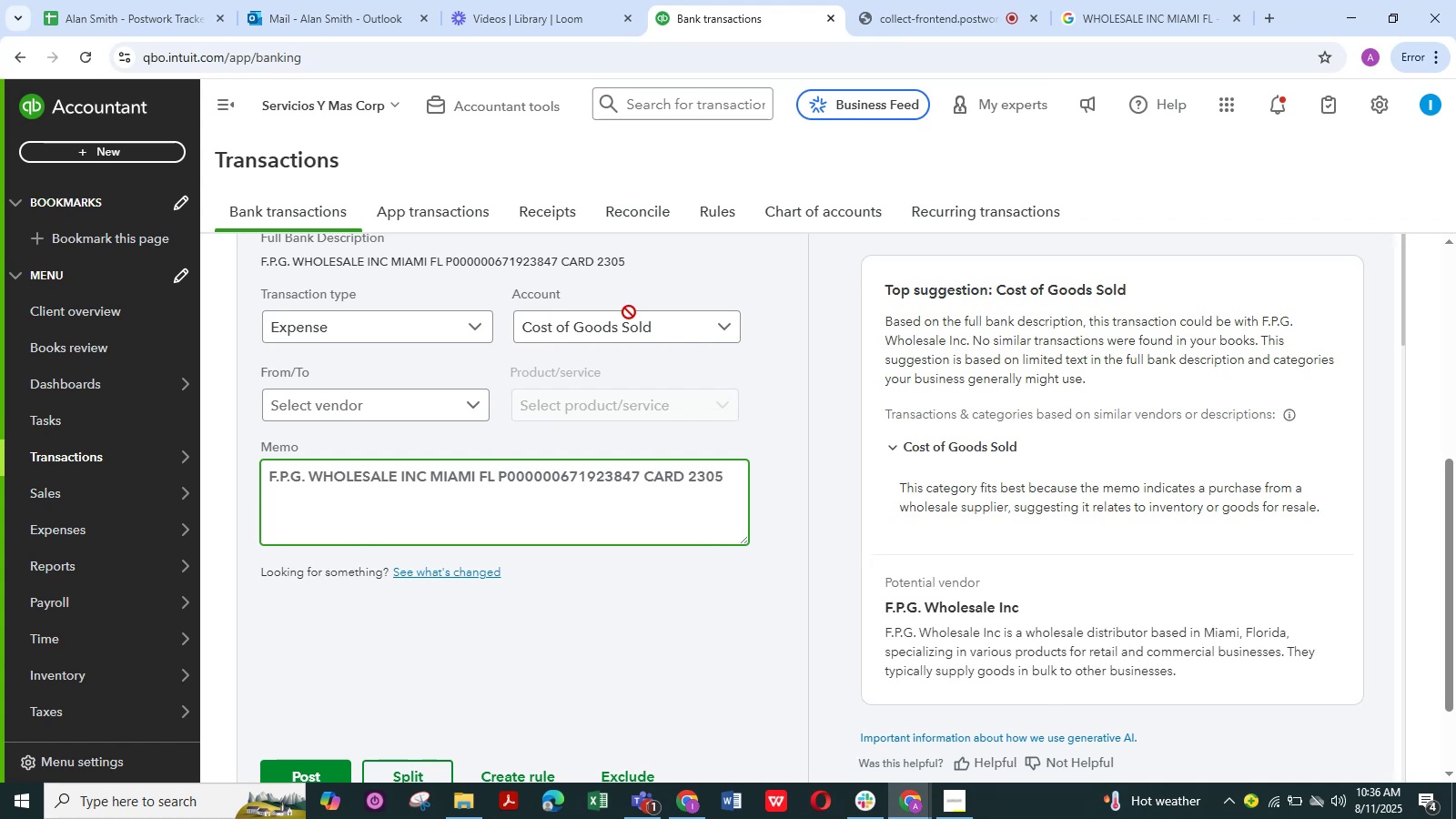 
wait(5.46)
 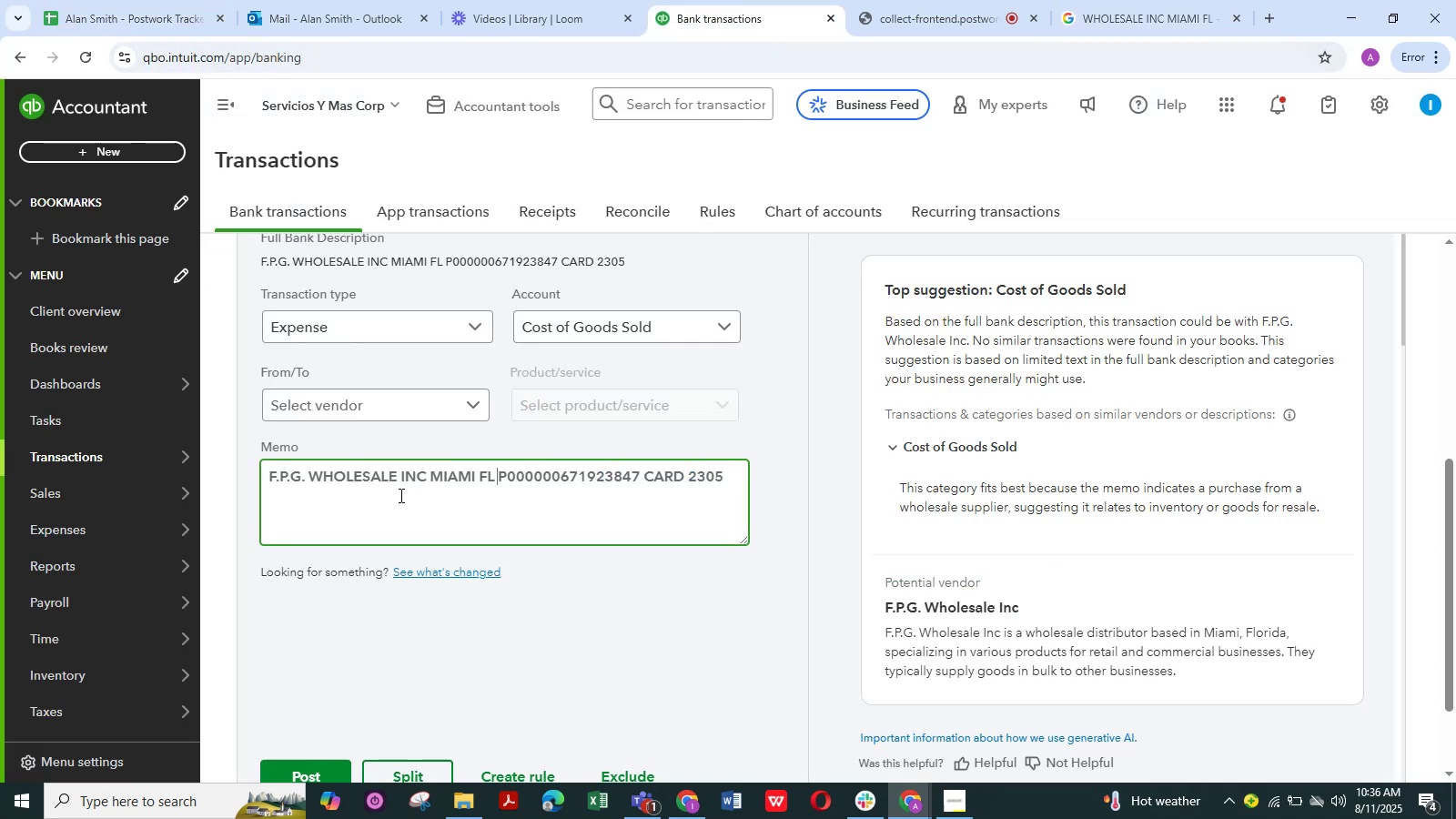 
left_click([1138, 9])
 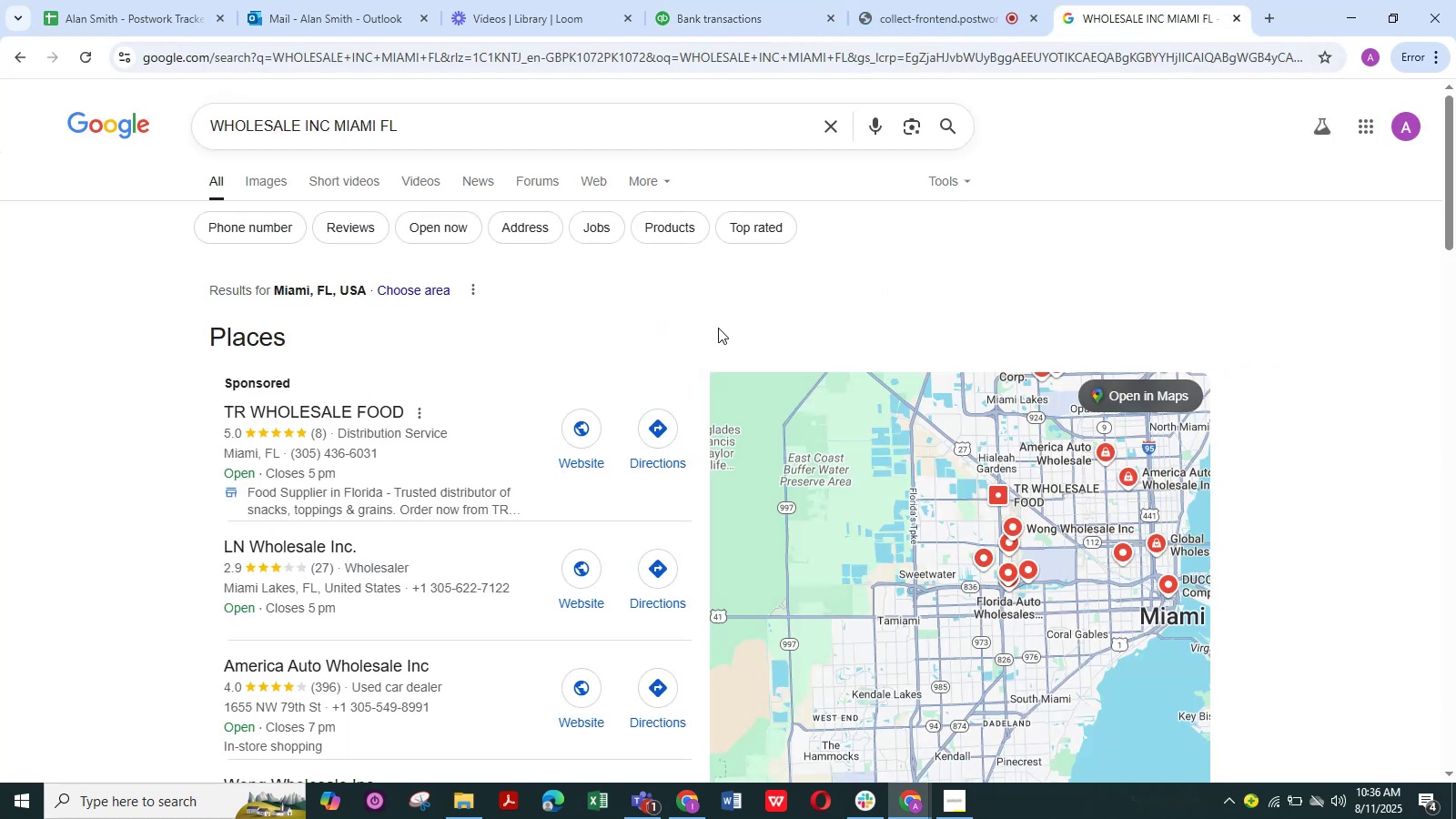 
scroll: coordinate [718, 328], scroll_direction: down, amount: 9.0
 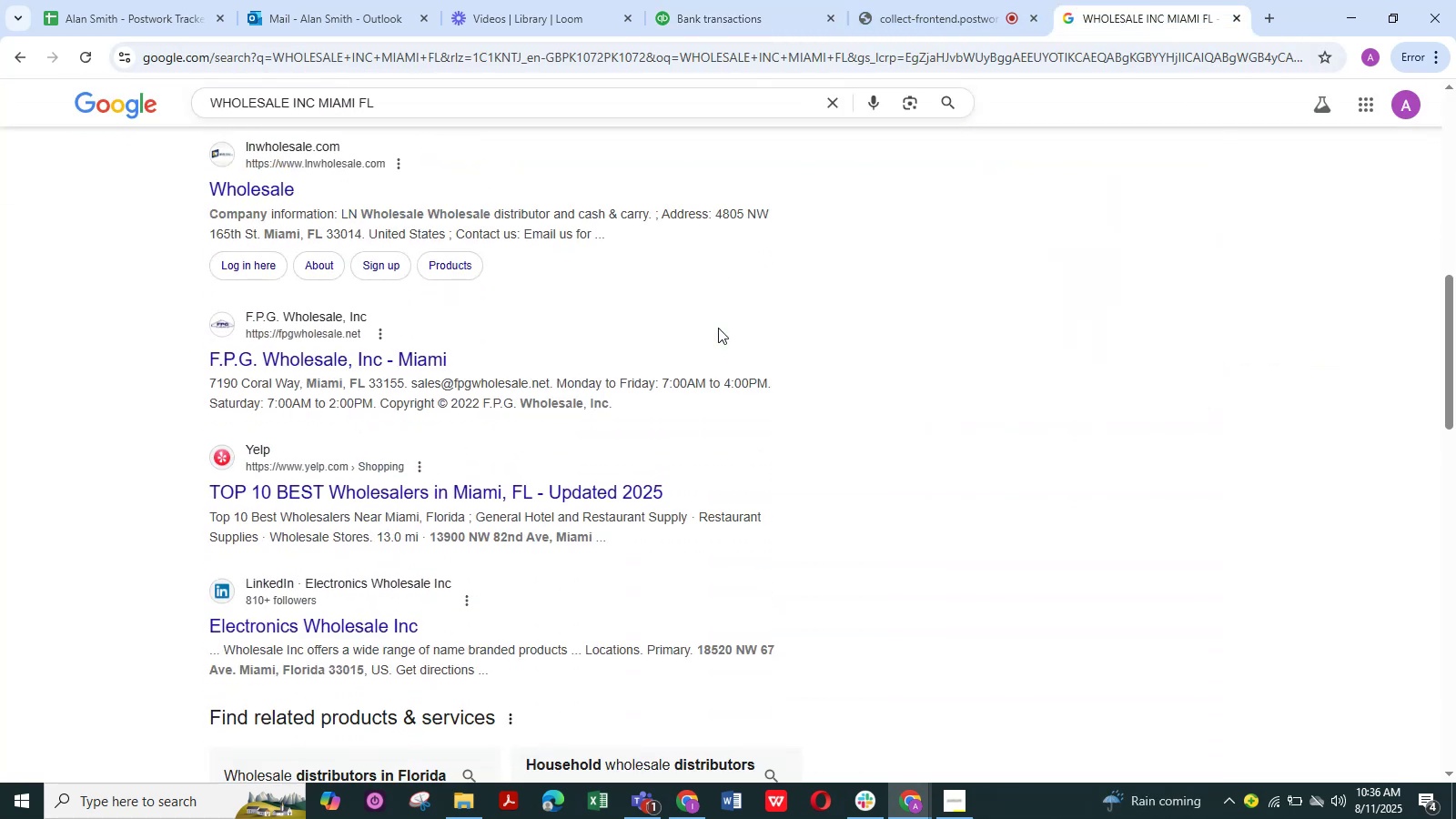 
scroll: coordinate [718, 328], scroll_direction: up, amount: 3.0
 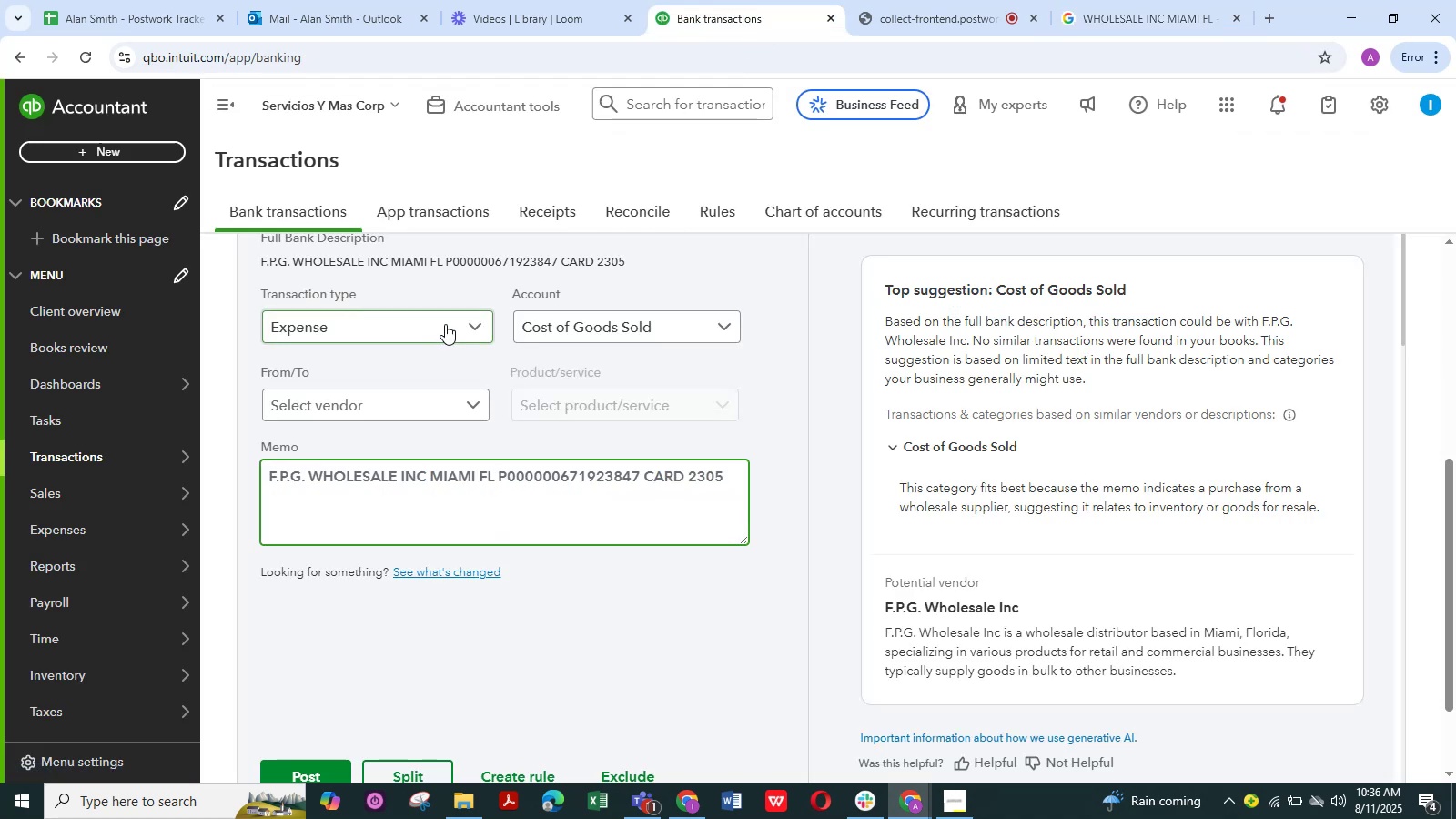 
left_click_drag(start_coordinate=[264, 476], to_coordinate=[395, 485])
 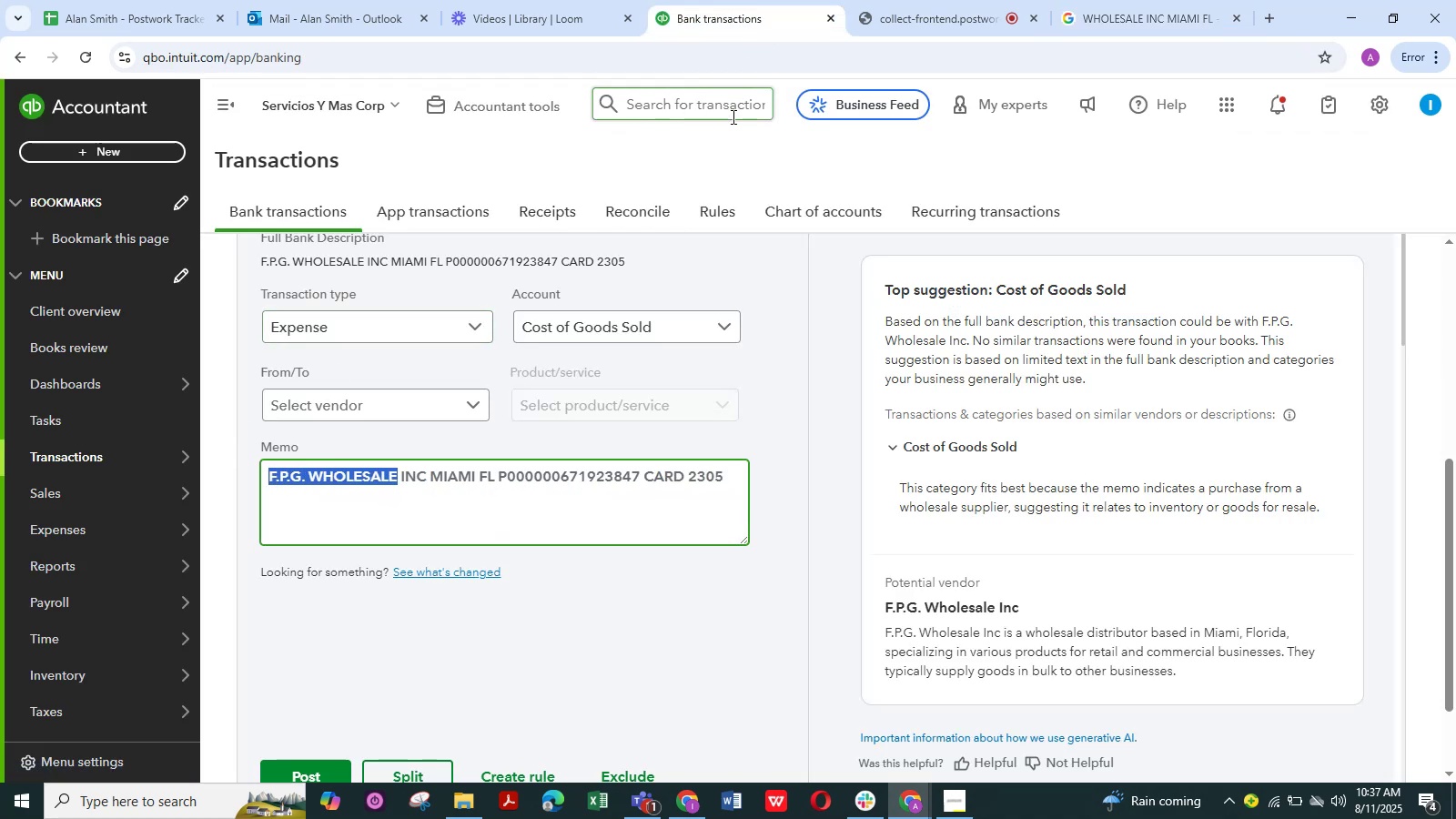 
key(Control+C)
 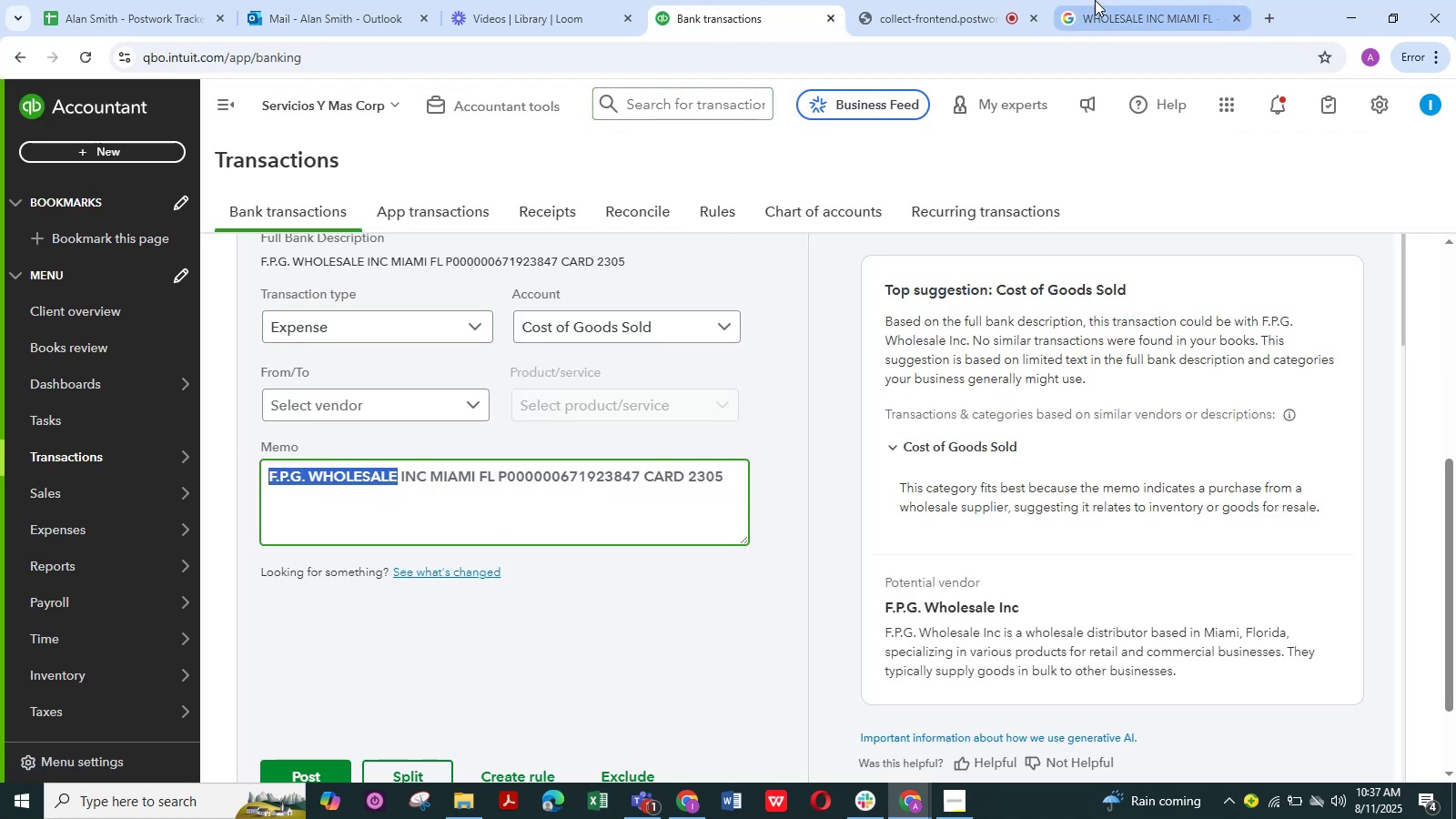 
left_click([1102, 6])
 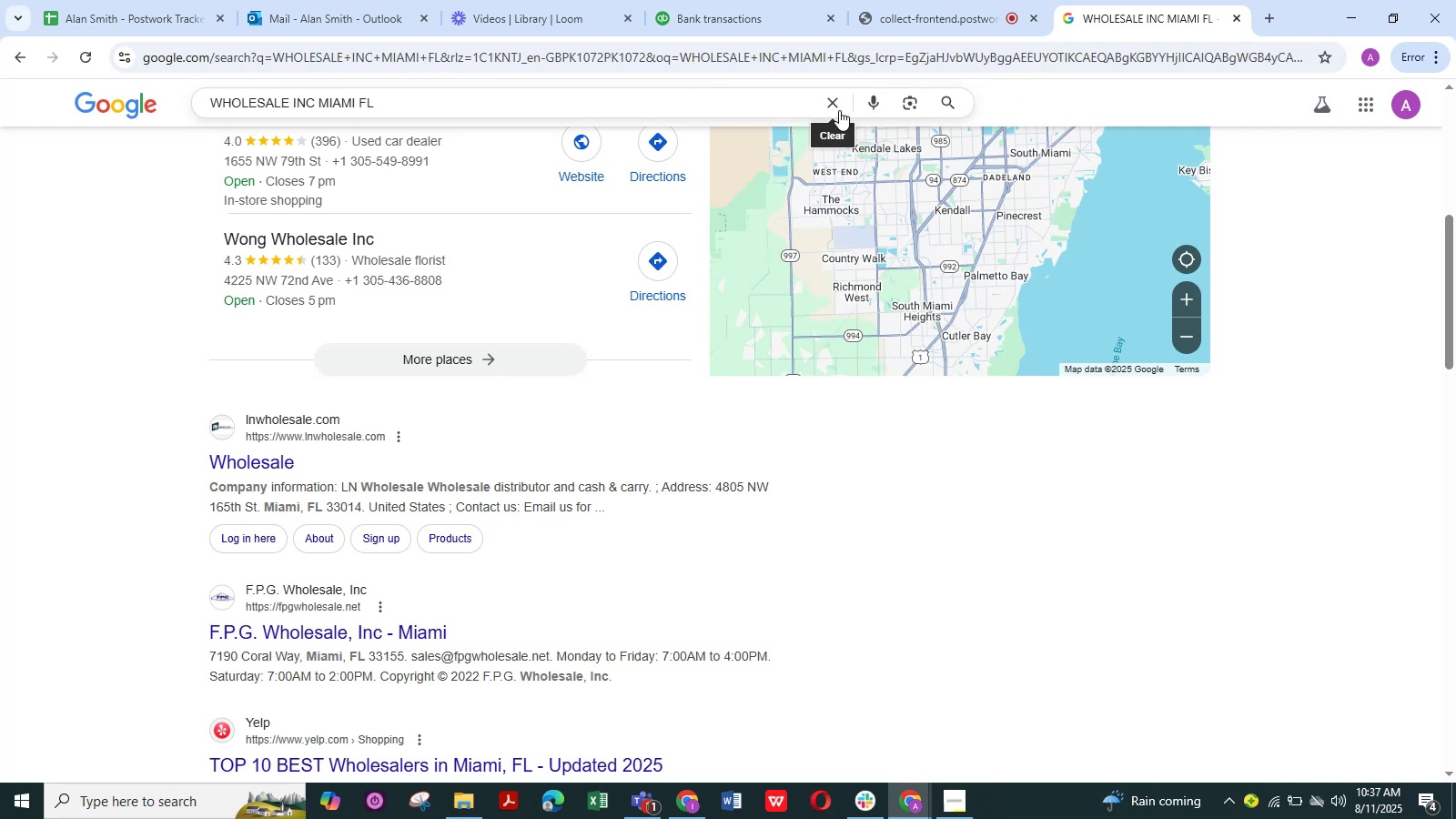 
left_click([834, 106])
 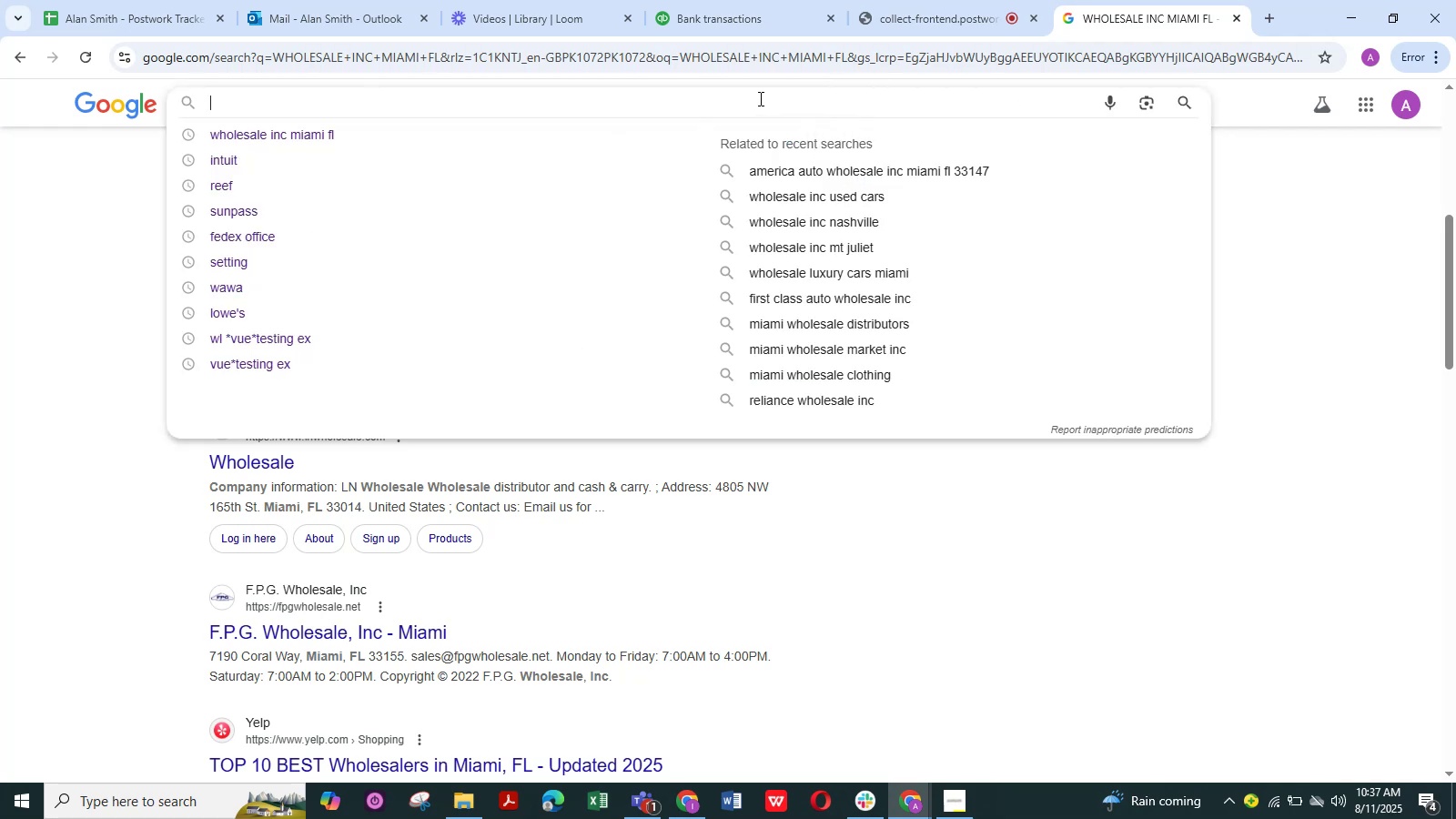 
left_click([759, 98])
 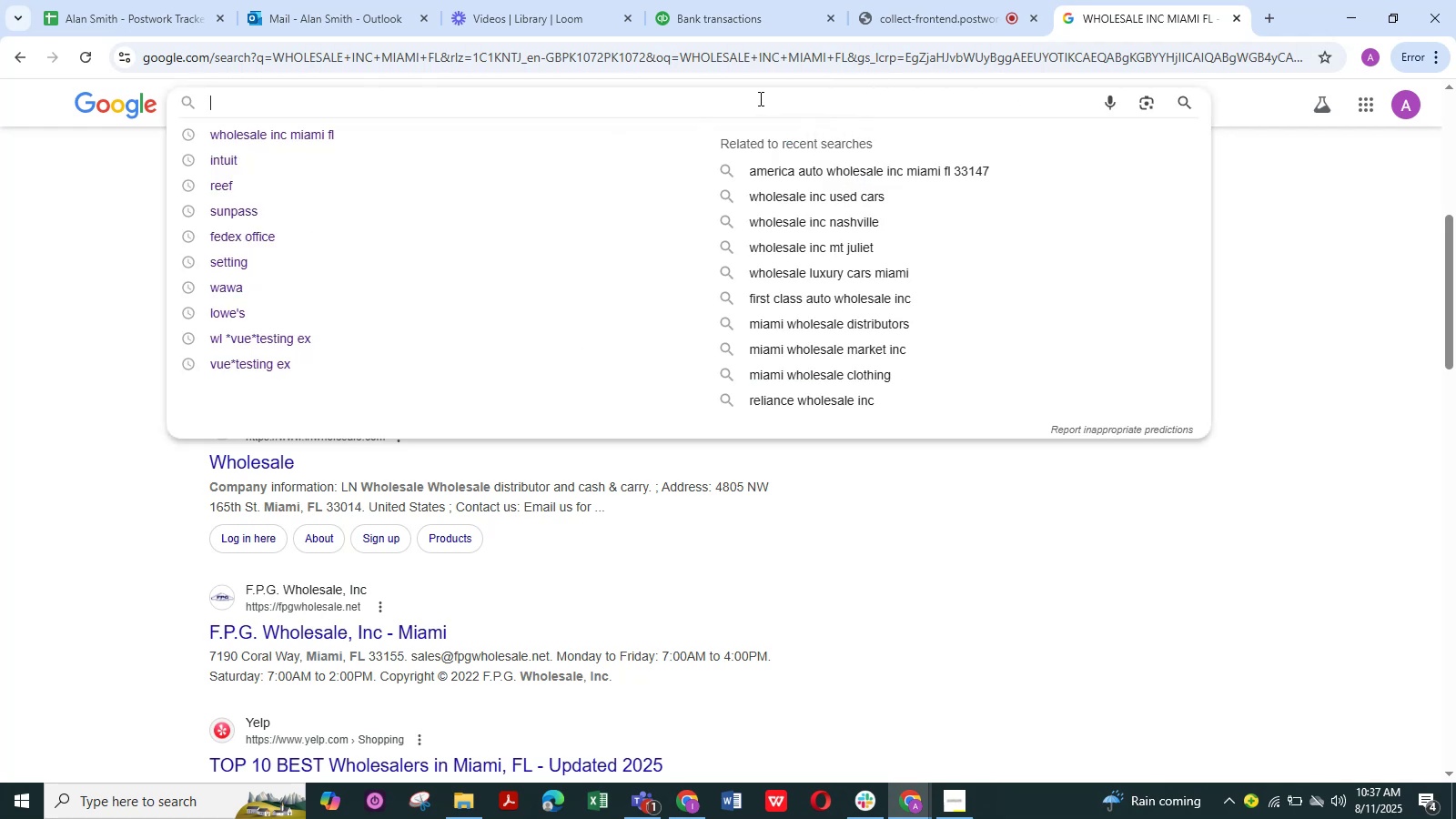 
key(Control+V)
 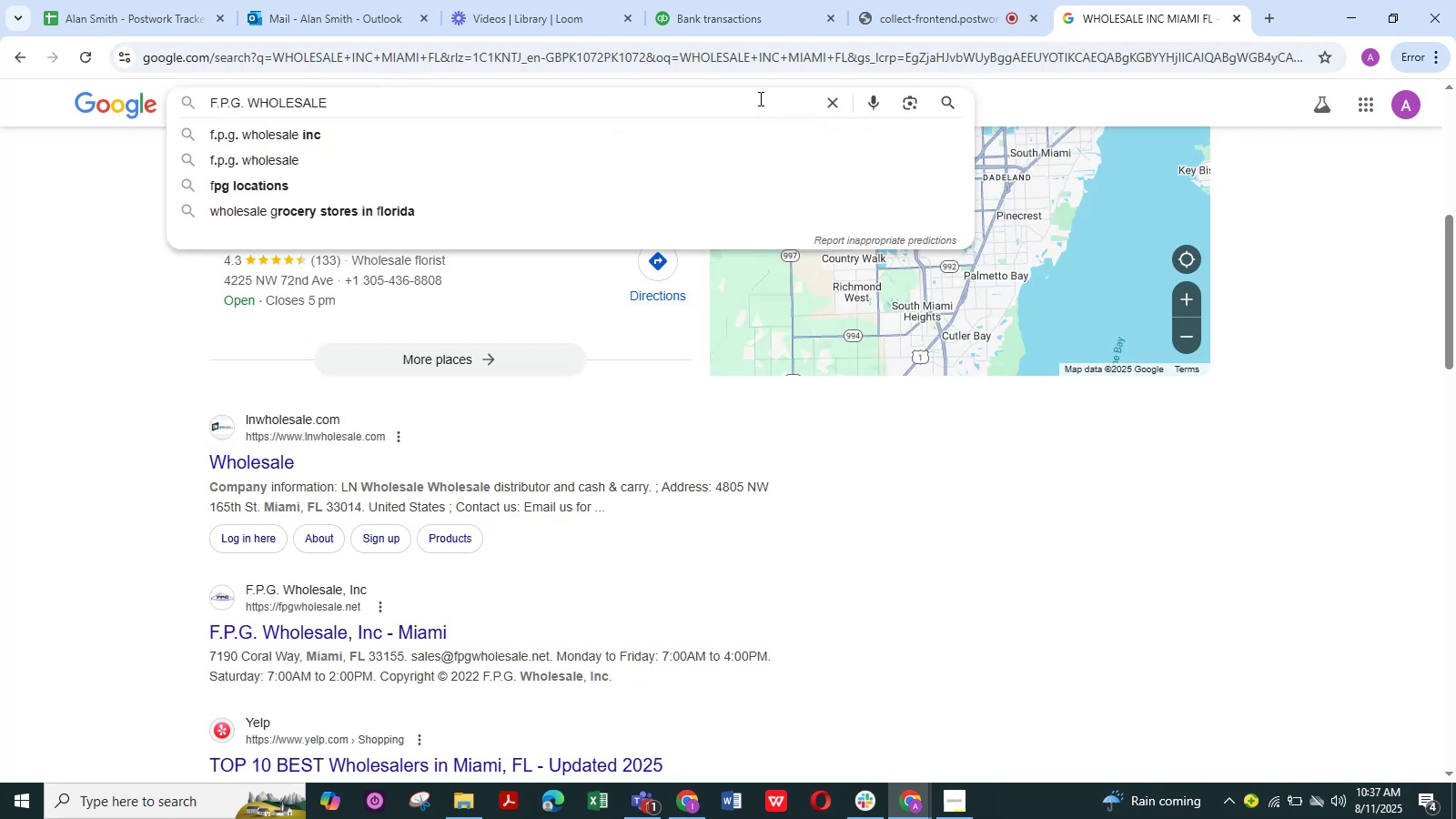 
key(NumpadEnter)
 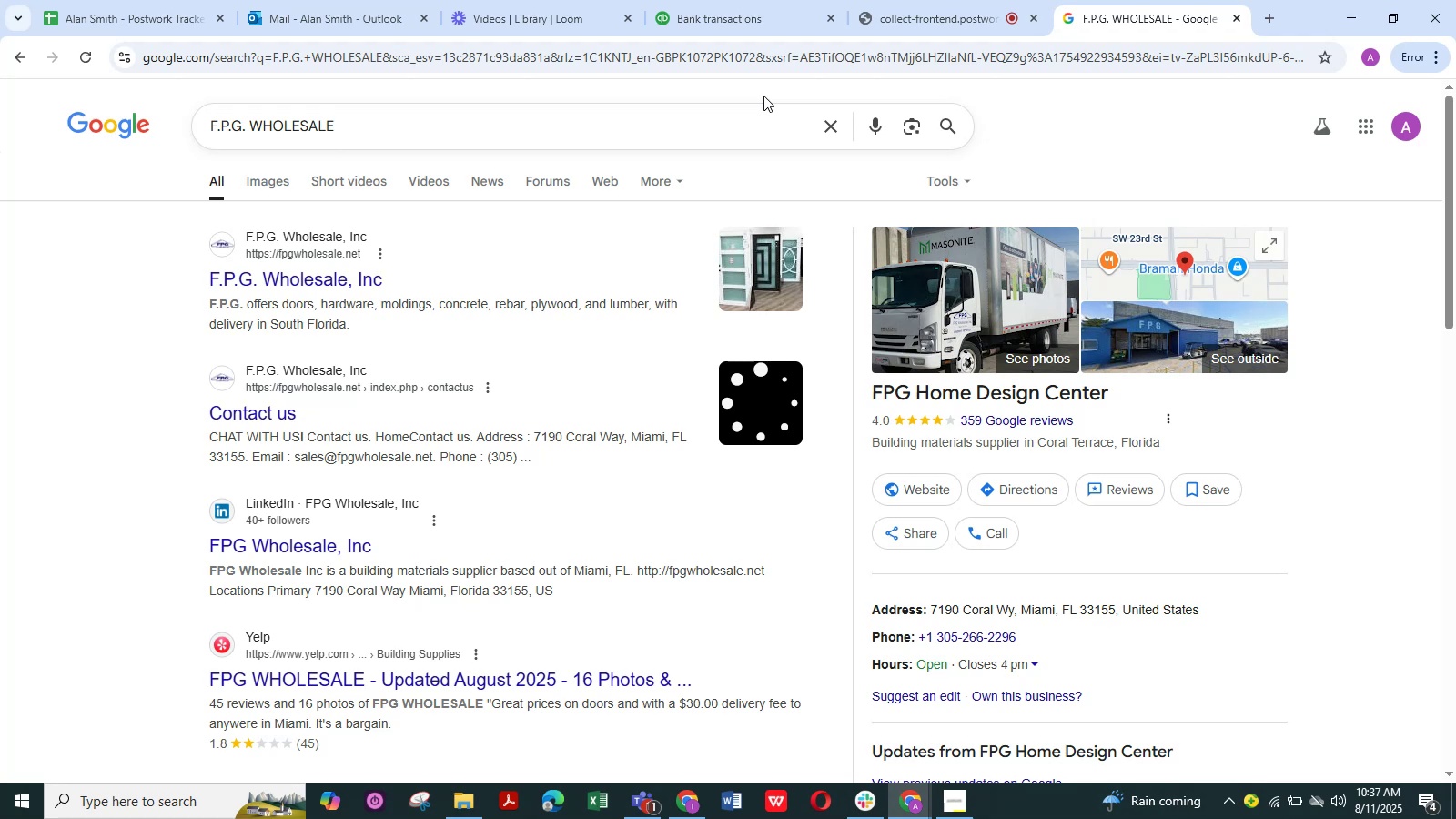 
wait(18.09)
 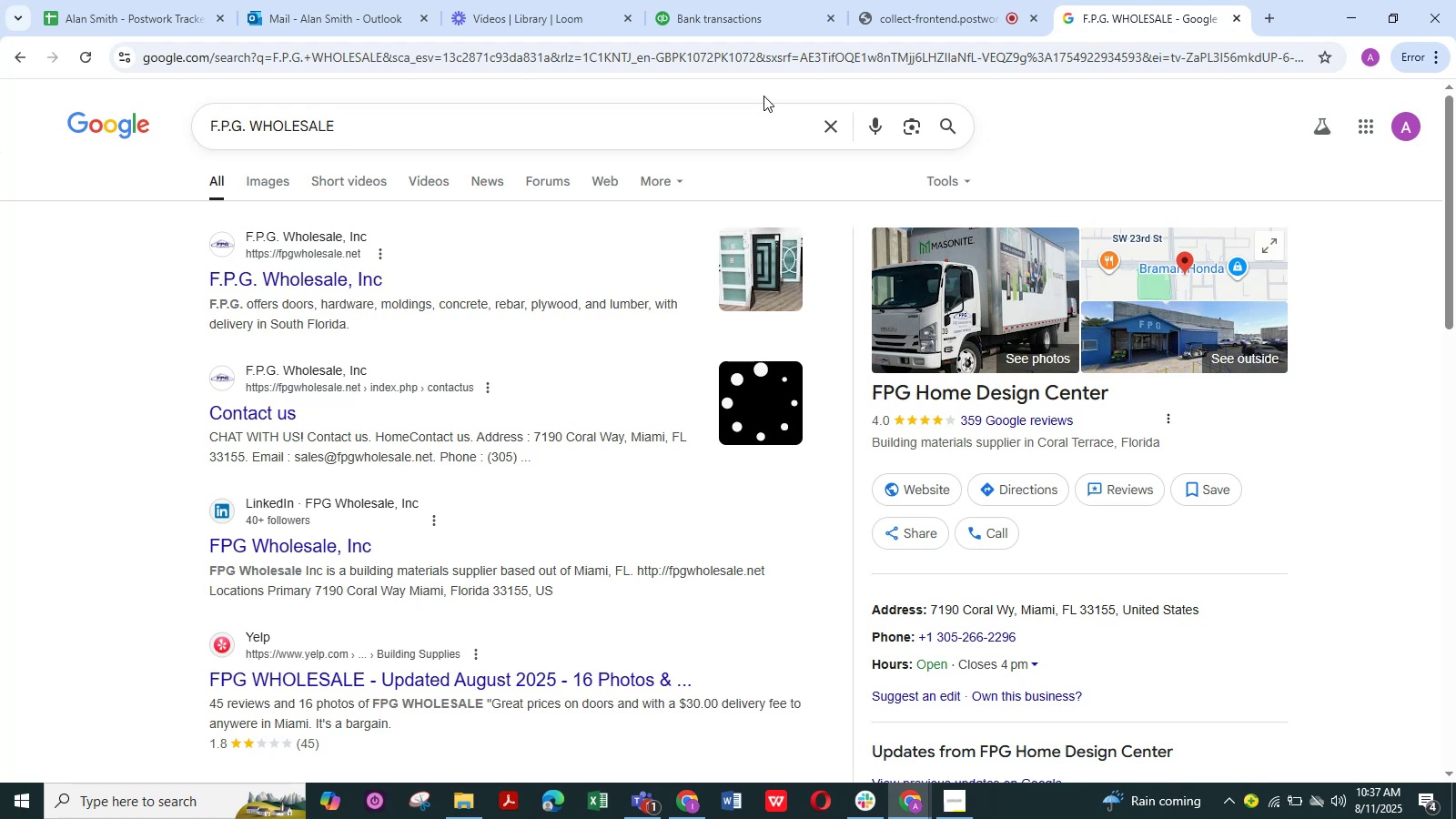 
scroll: coordinate [863, 92], scroll_direction: down, amount: 3.0
 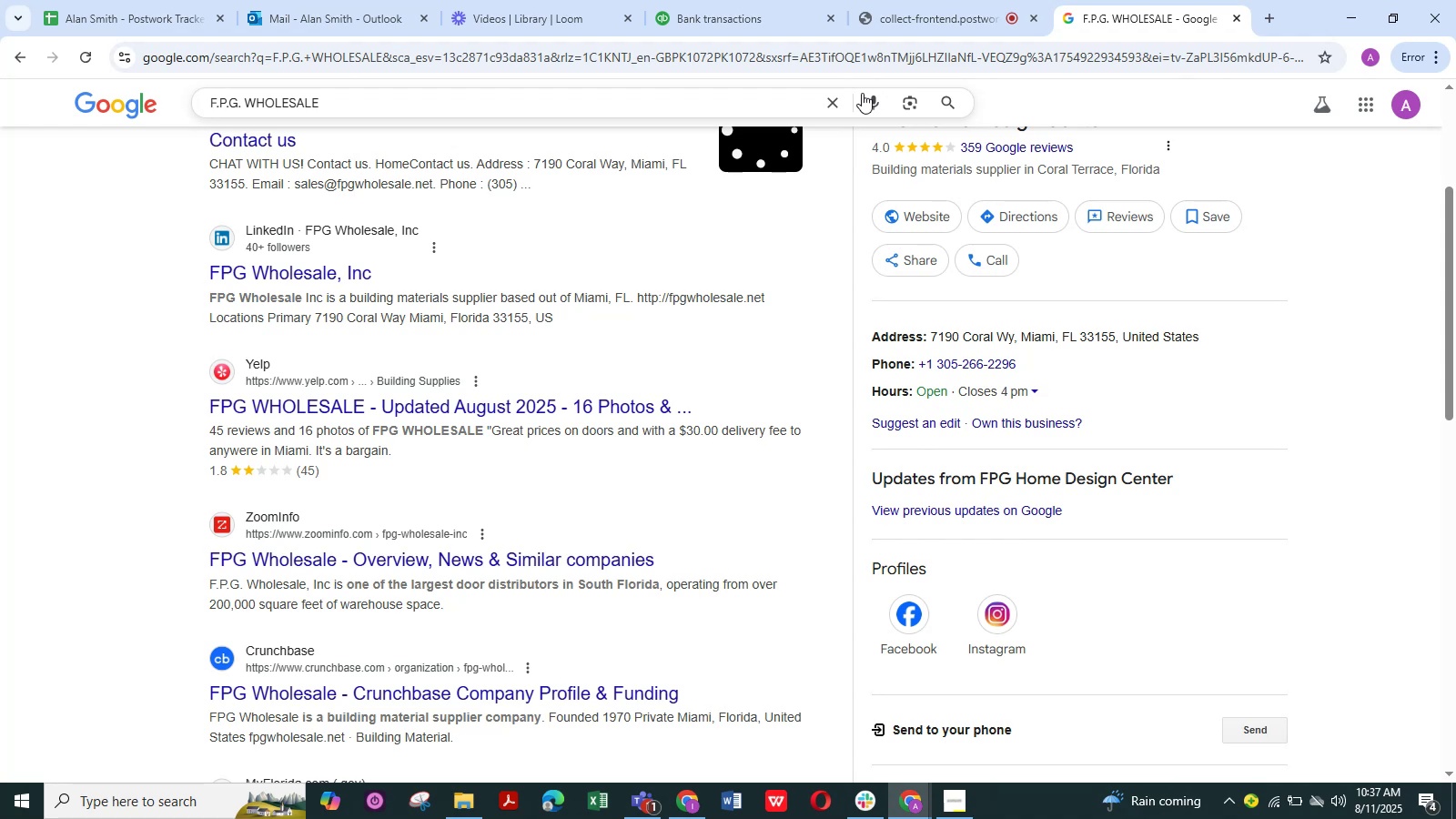 
wait(15.21)
 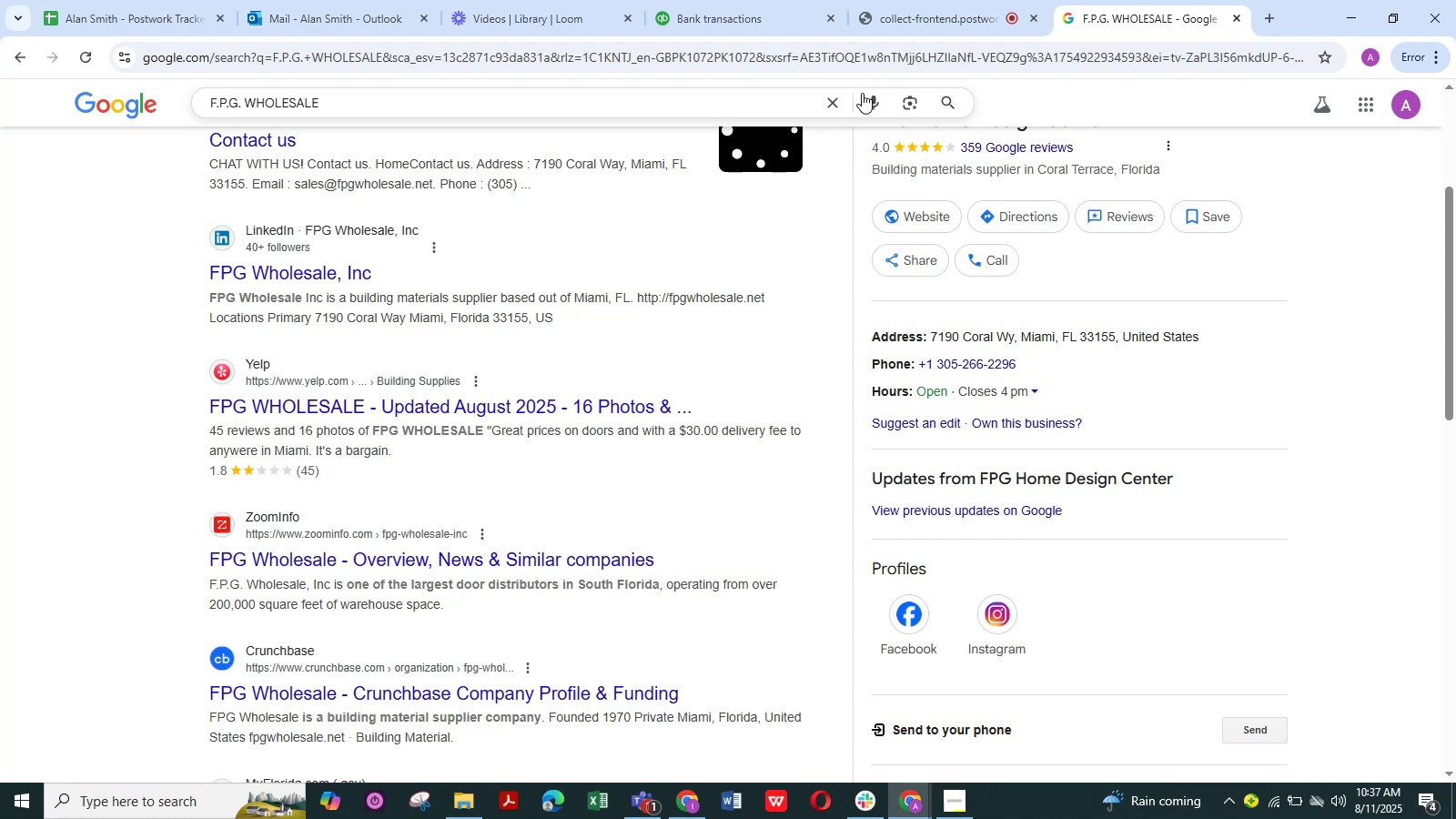 
scroll: coordinate [619, 210], scroll_direction: up, amount: 8.0
 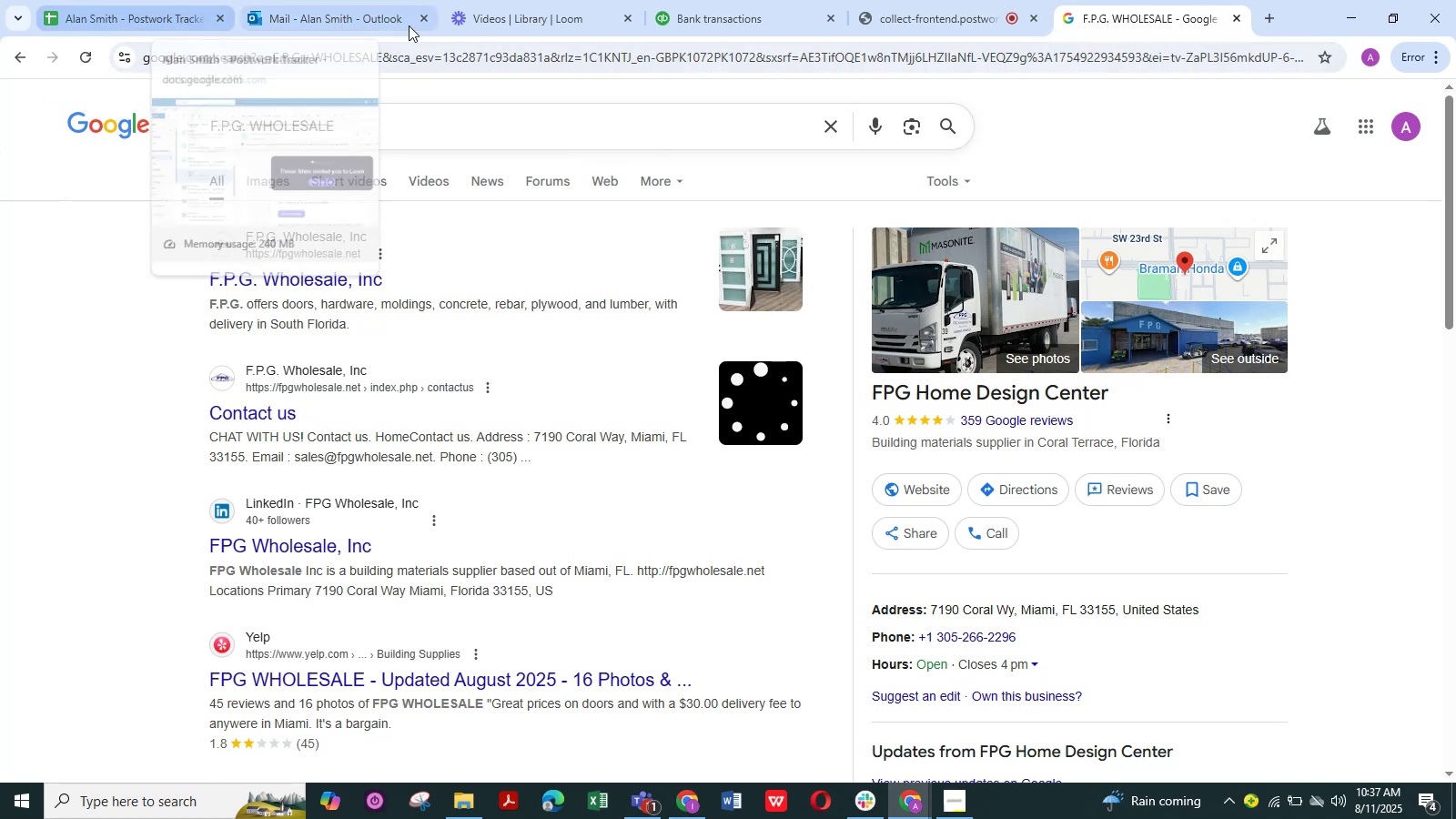 
left_click([711, 20])
 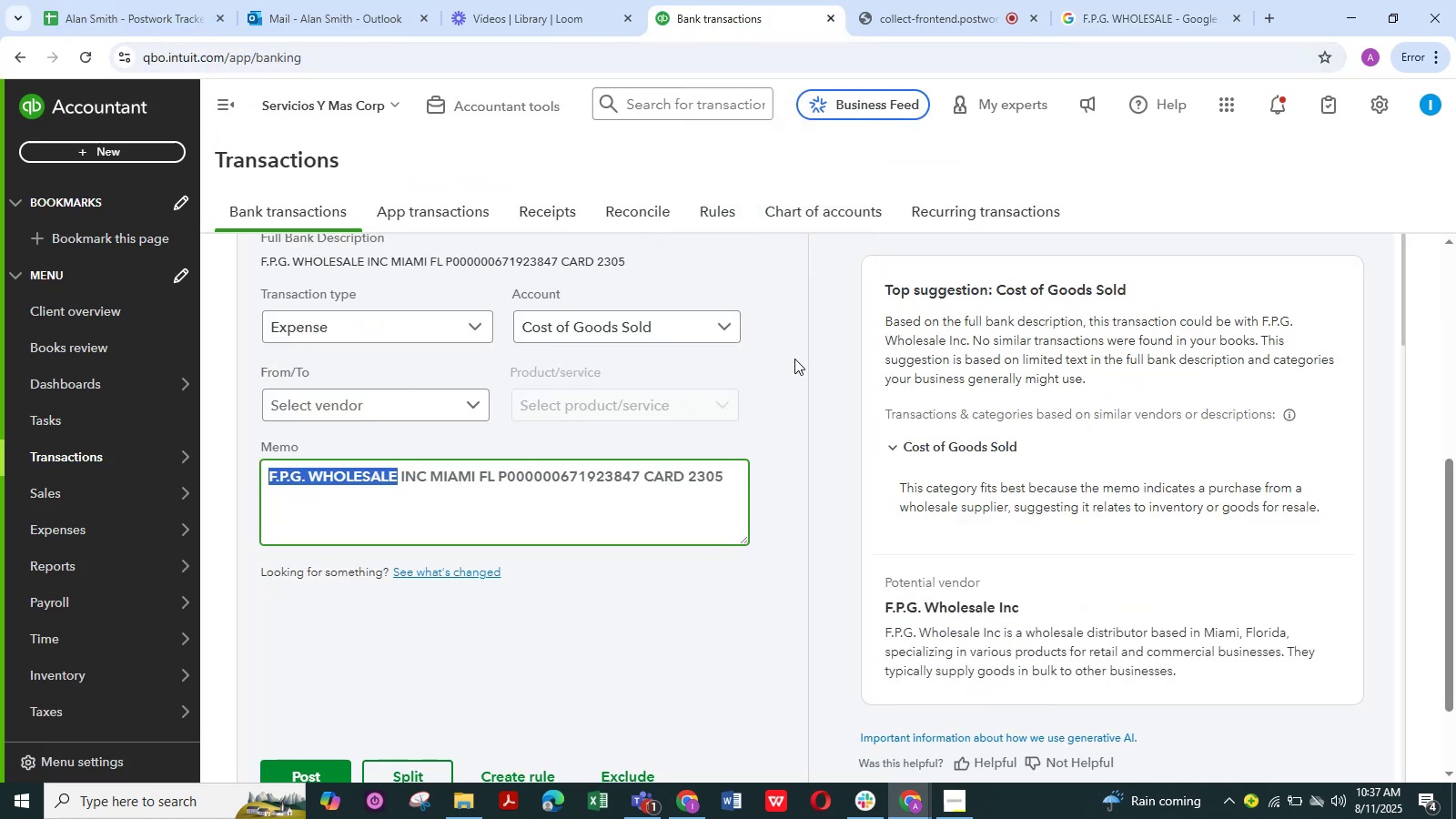 
left_click([723, 331])
 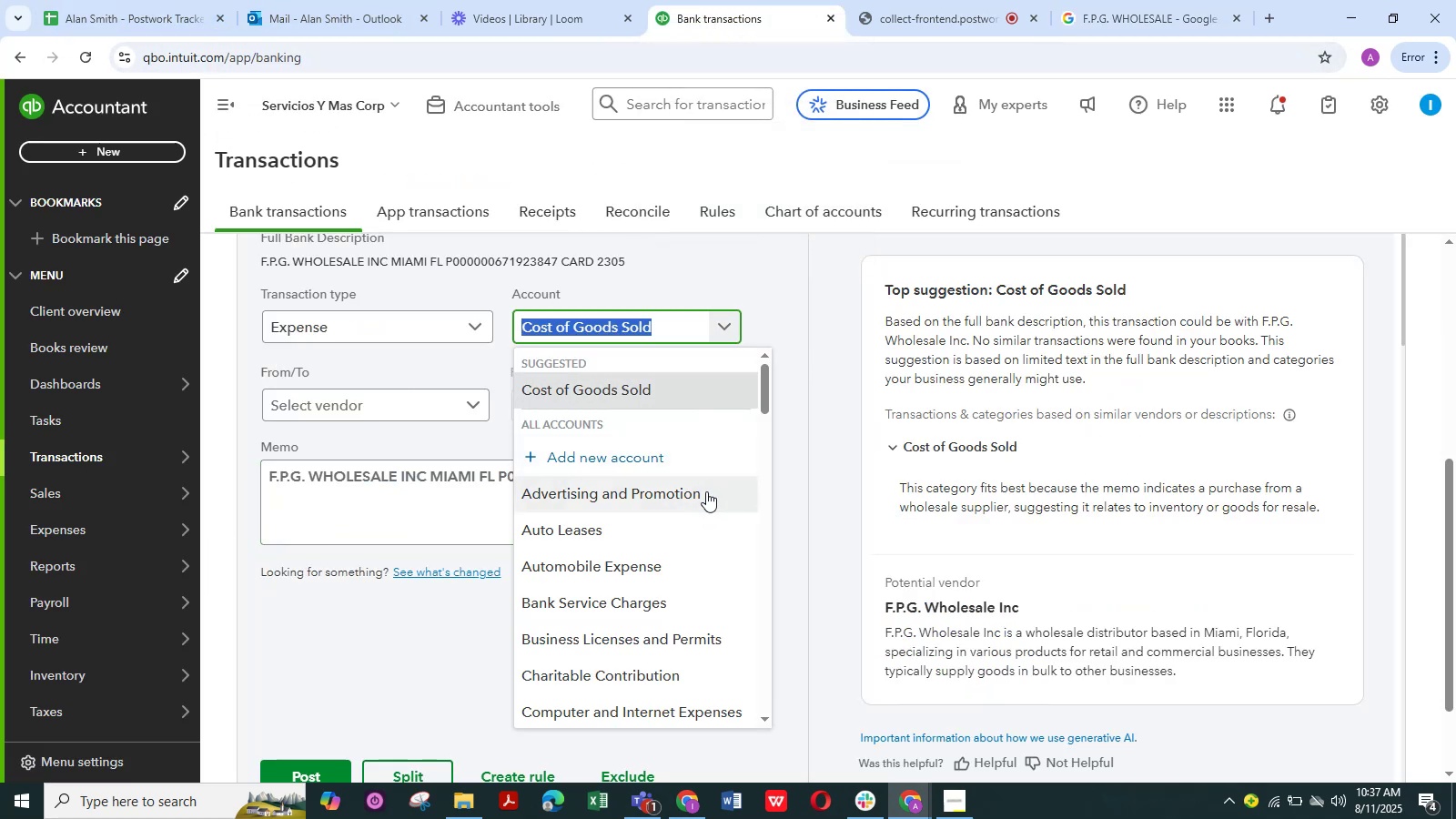 
scroll: coordinate [634, 632], scroll_direction: down, amount: 4.0
 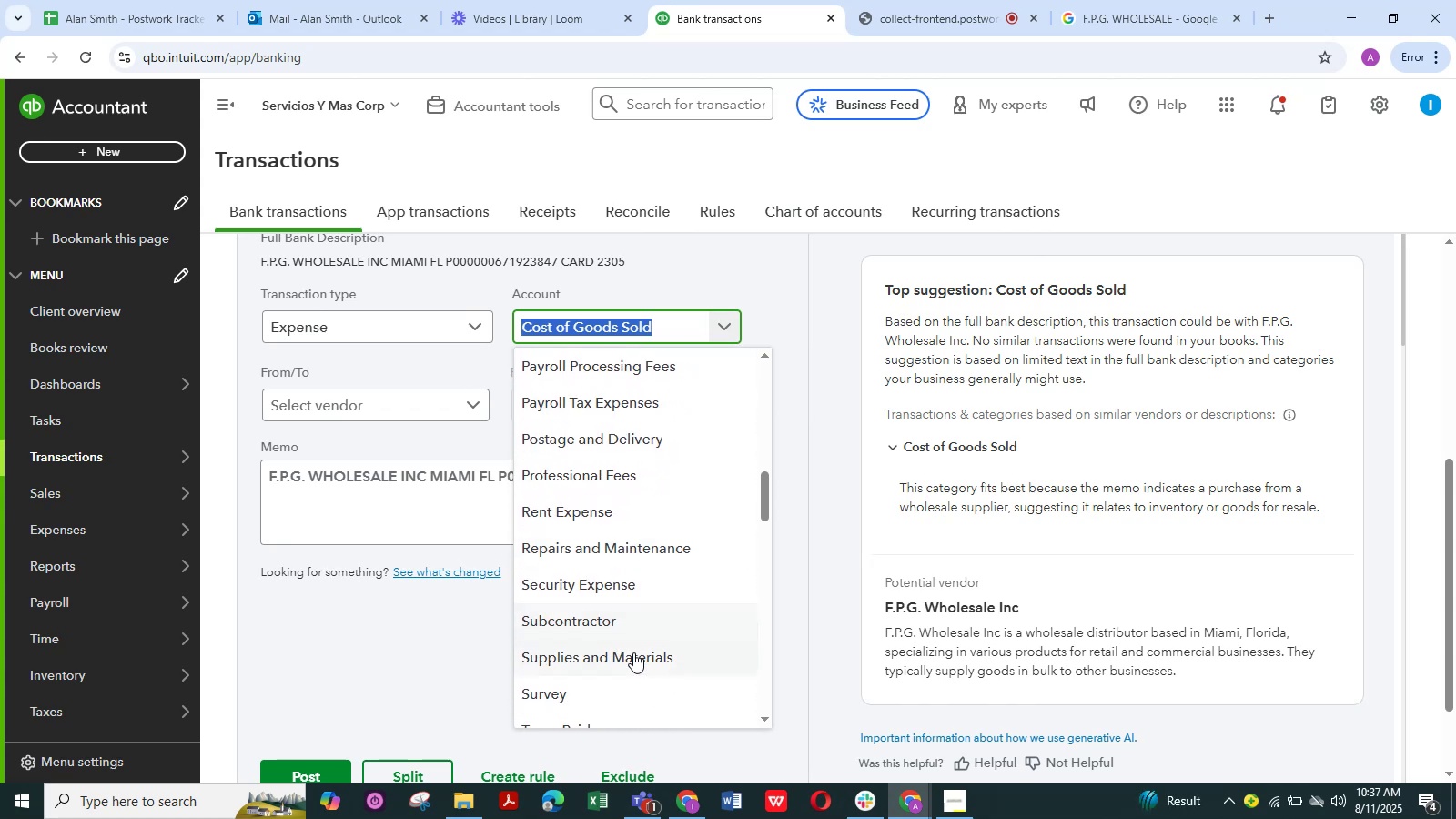 
left_click([633, 652])
 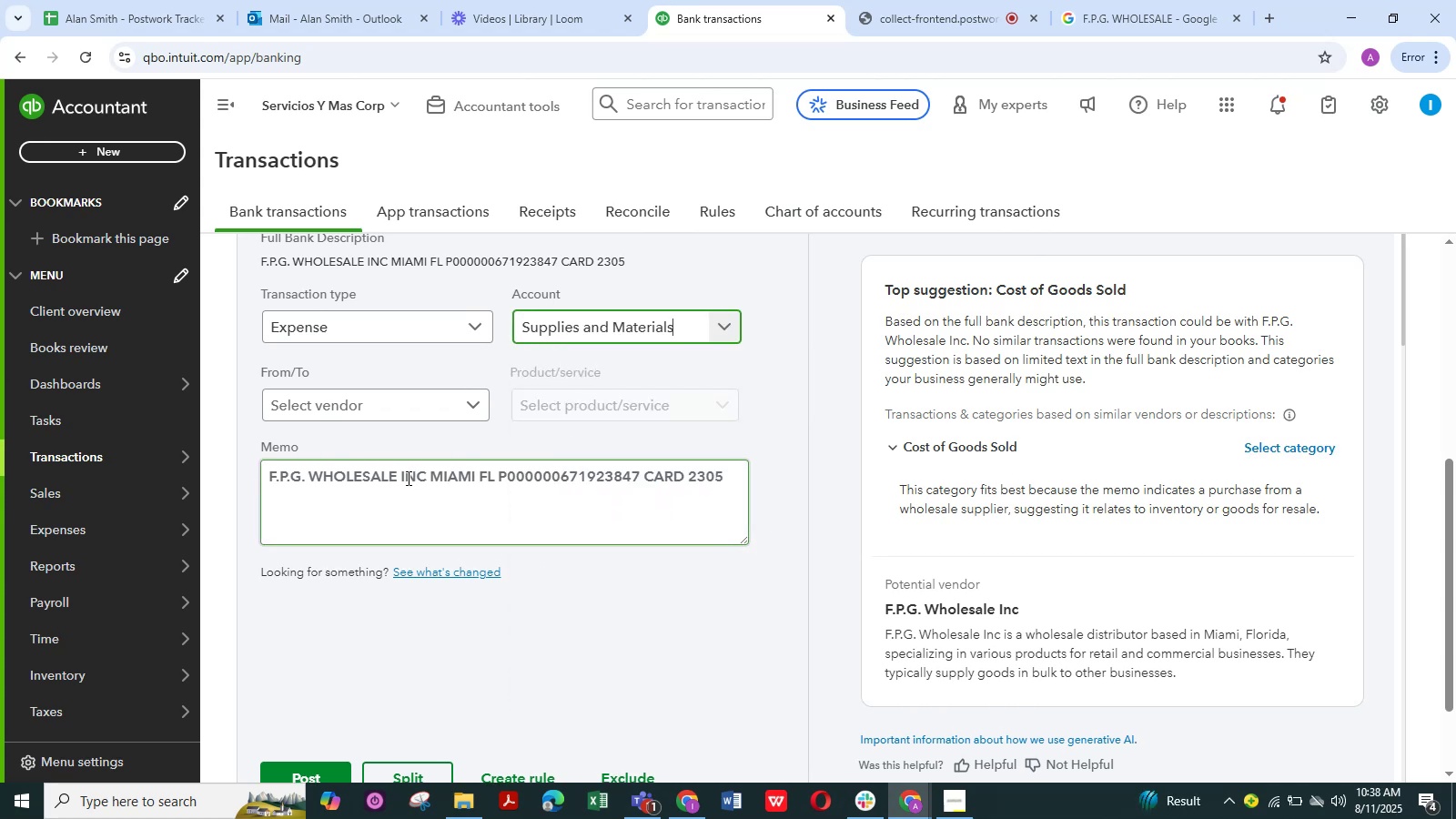 
left_click_drag(start_coordinate=[405, 478], to_coordinate=[314, 477])
 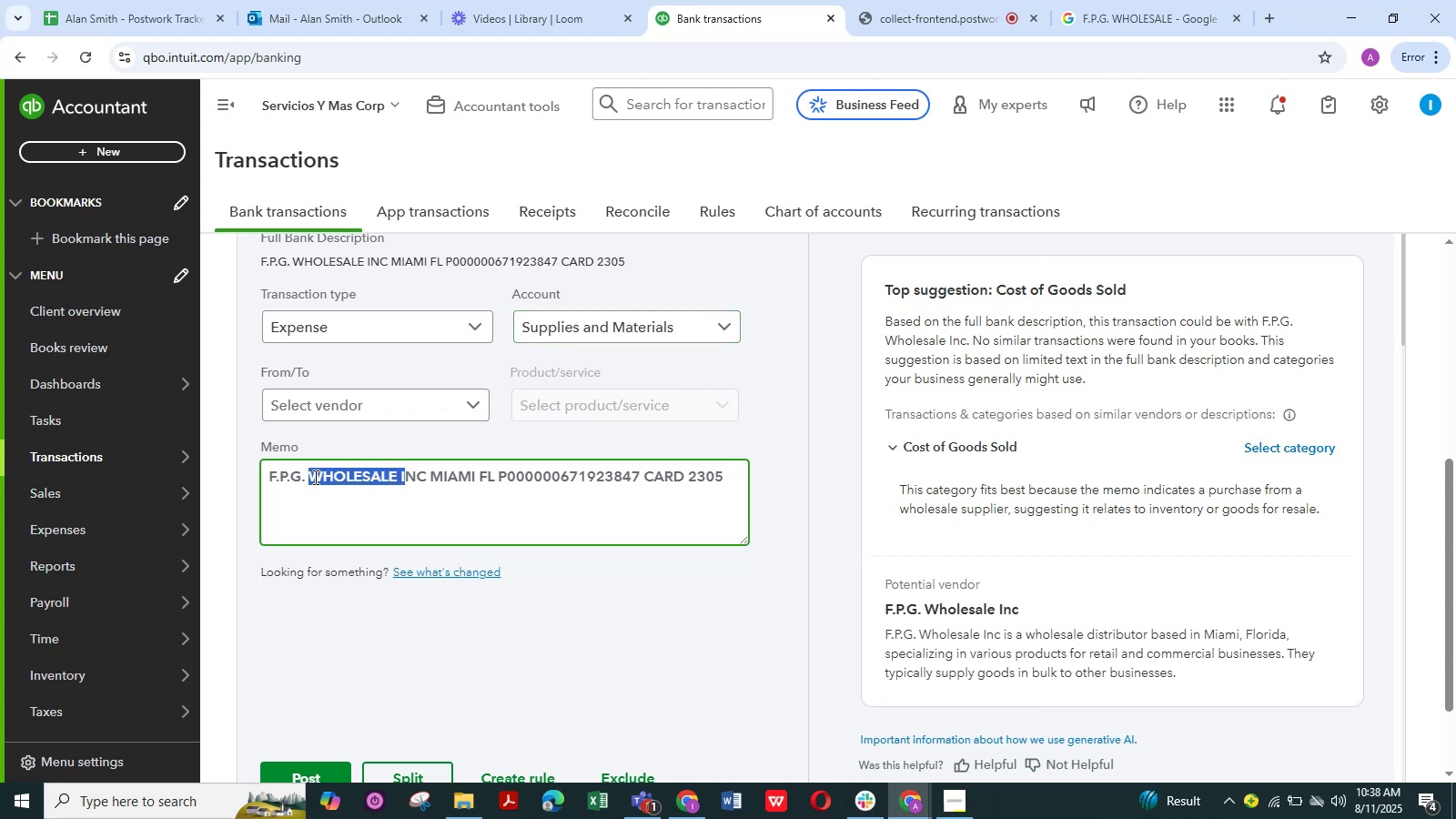 
key(Control+C)
 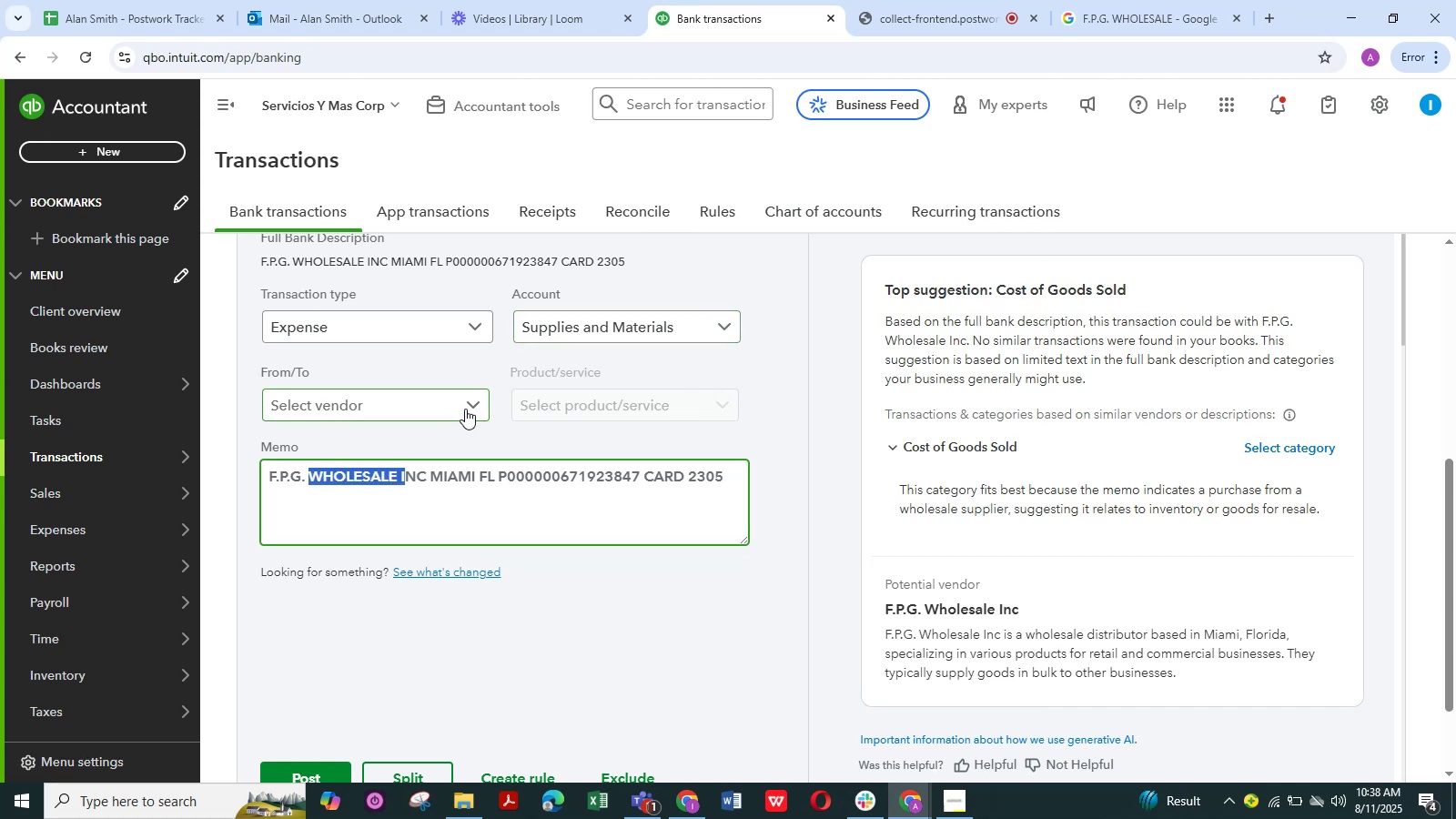 
left_click([470, 408])
 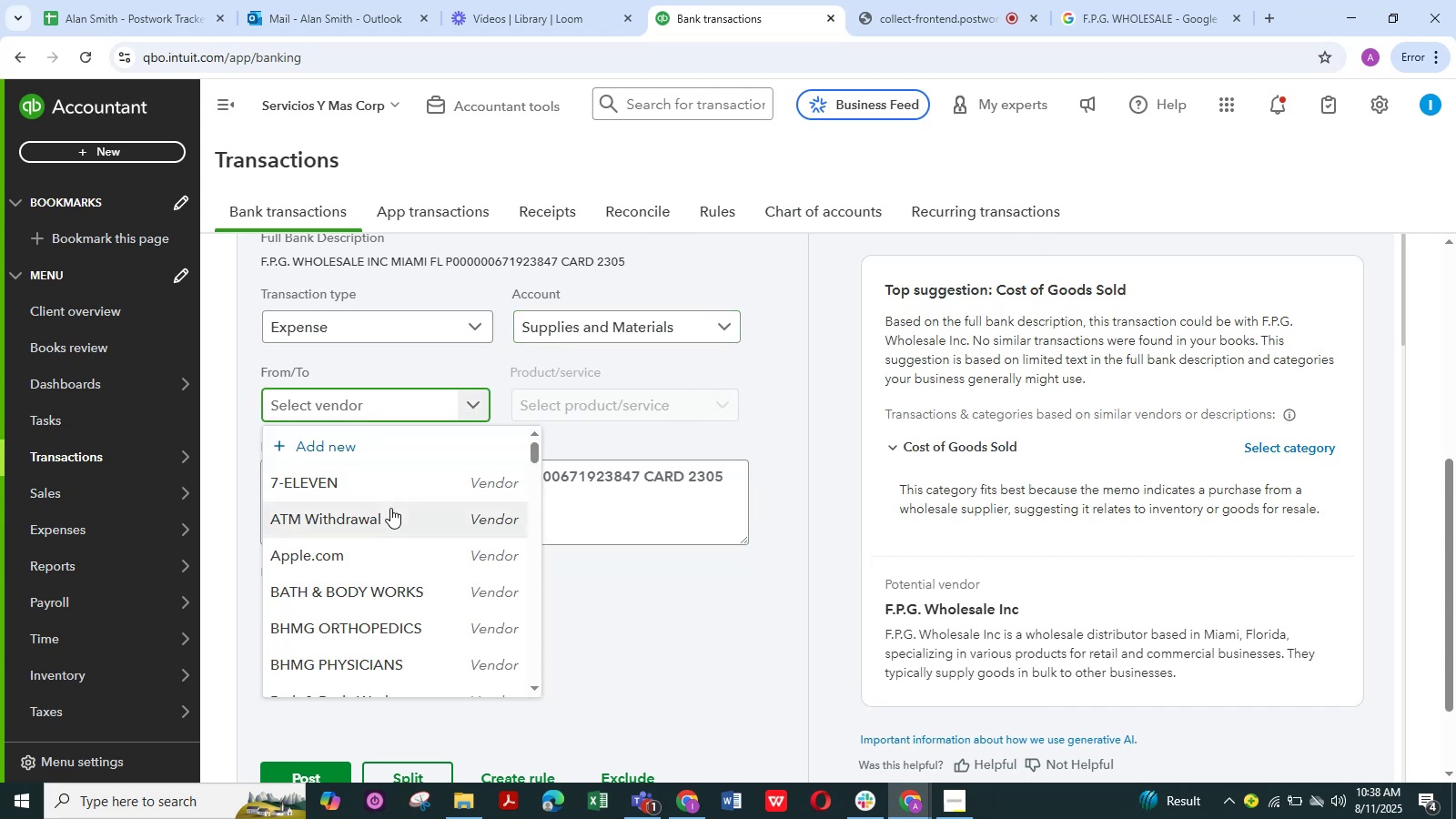 
scroll: coordinate [390, 508], scroll_direction: down, amount: 6.0
 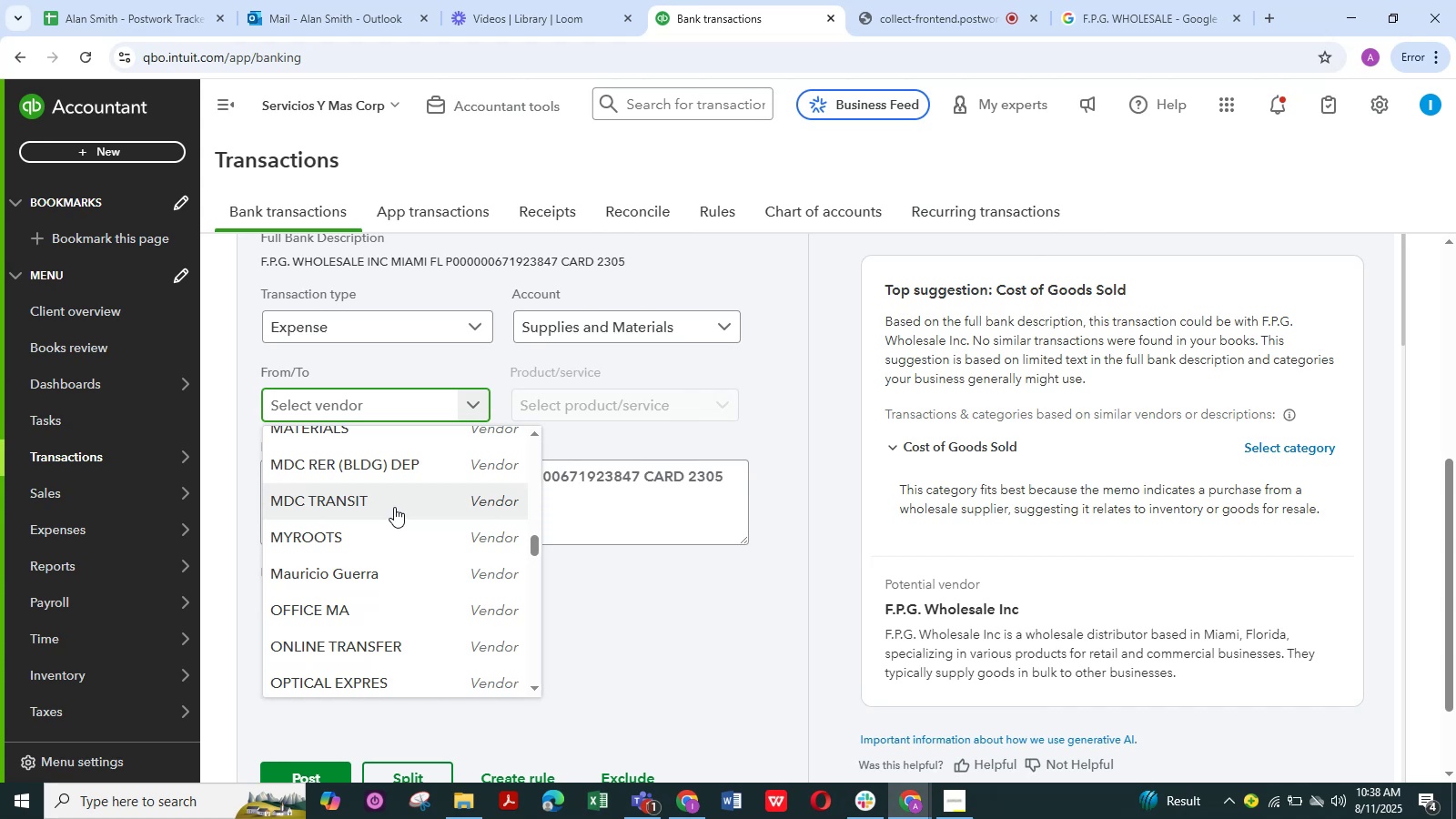 
wait(16.04)
 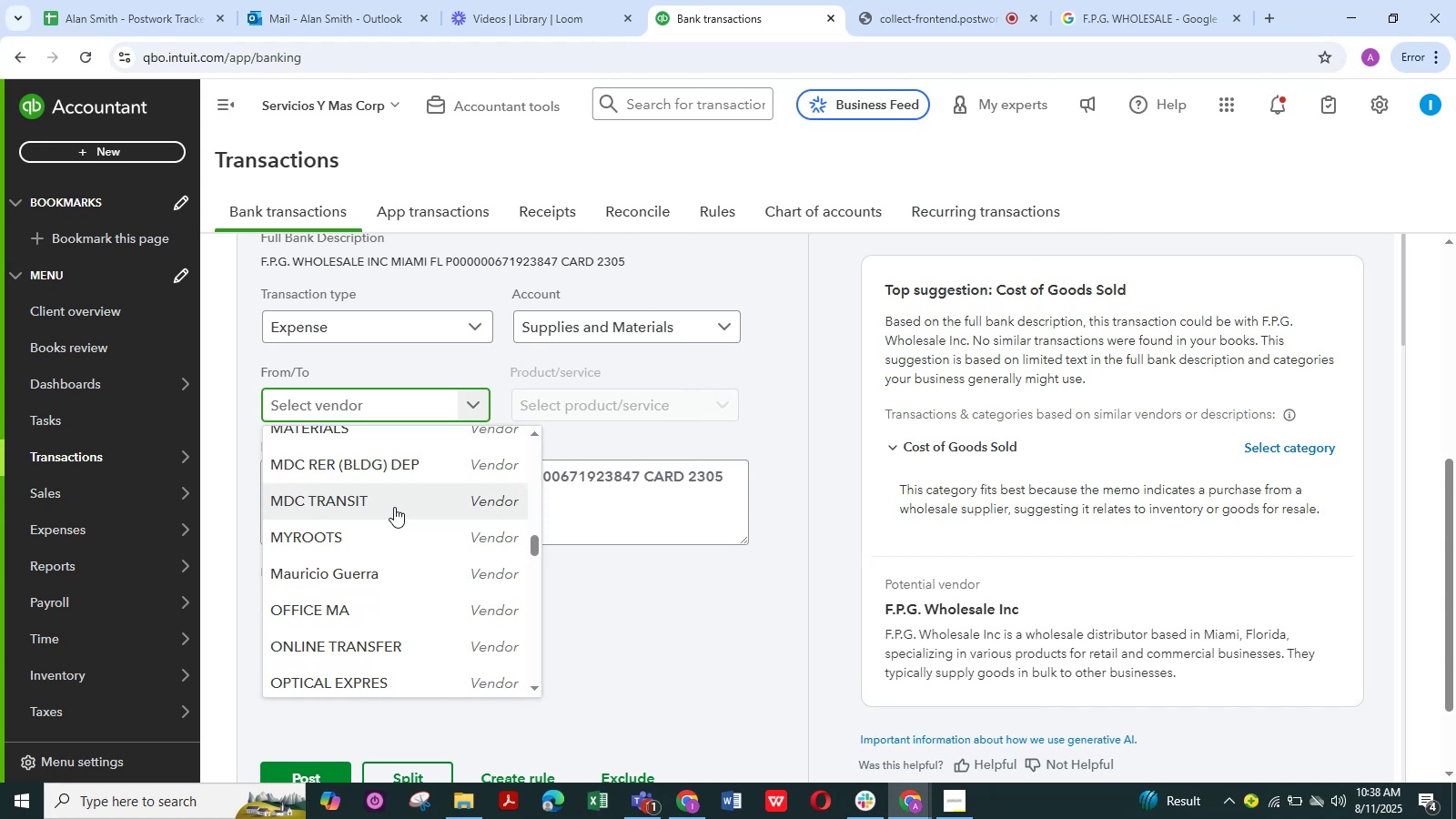 
scroll: coordinate [390, 642], scroll_direction: down, amount: 2.0
 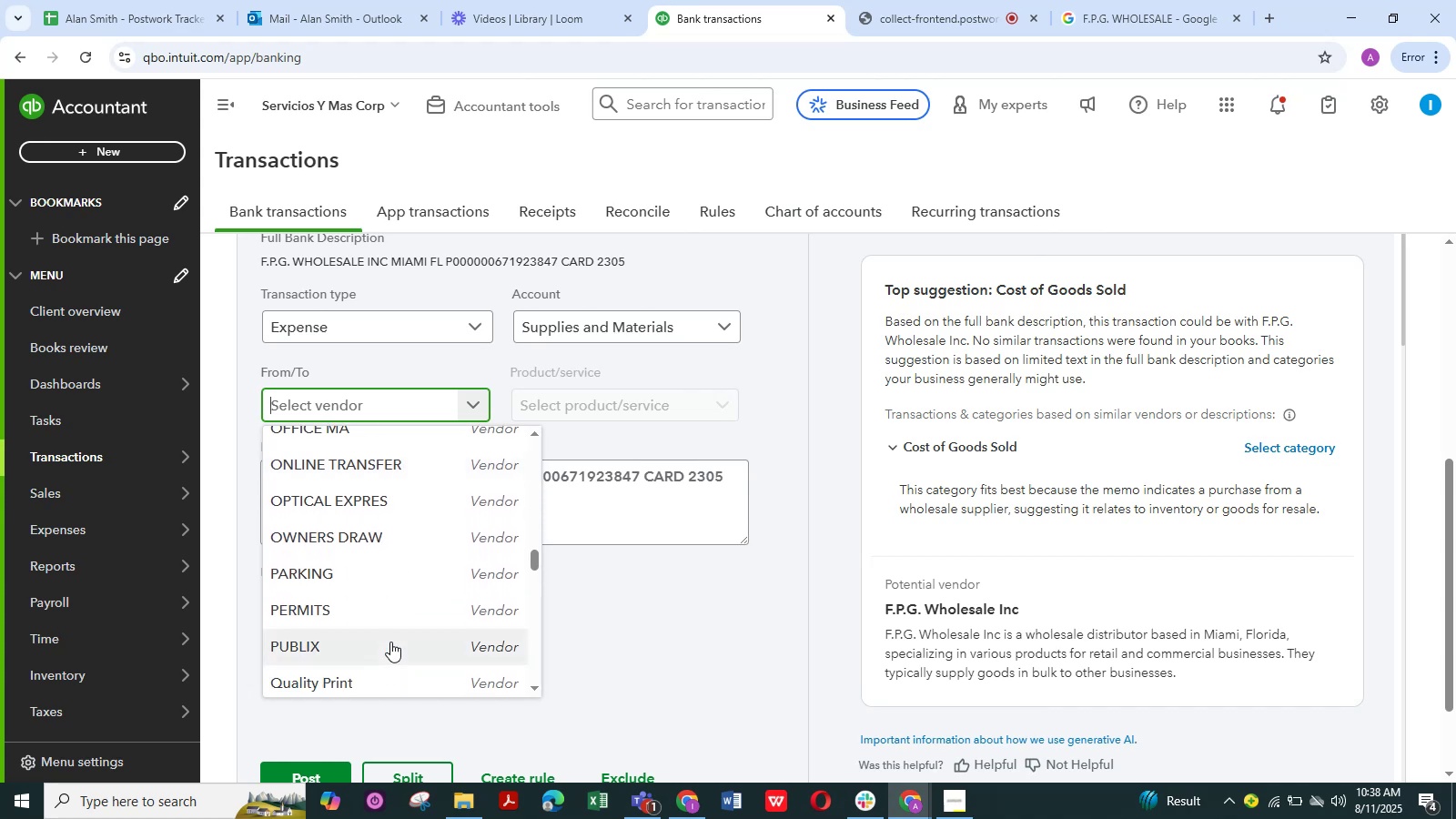 
wait(6.02)
 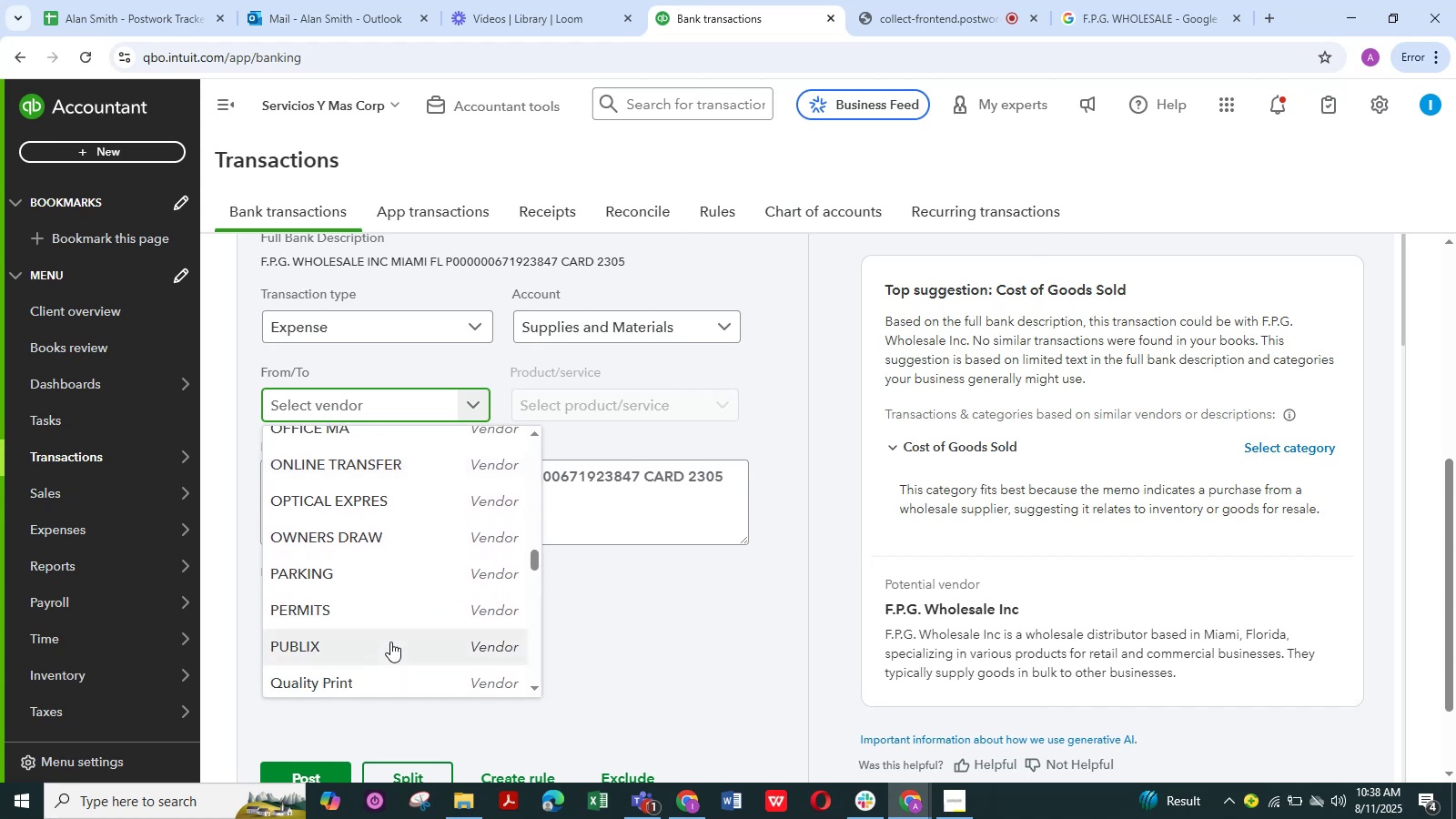 
scroll: coordinate [390, 642], scroll_direction: down, amount: 1.0
 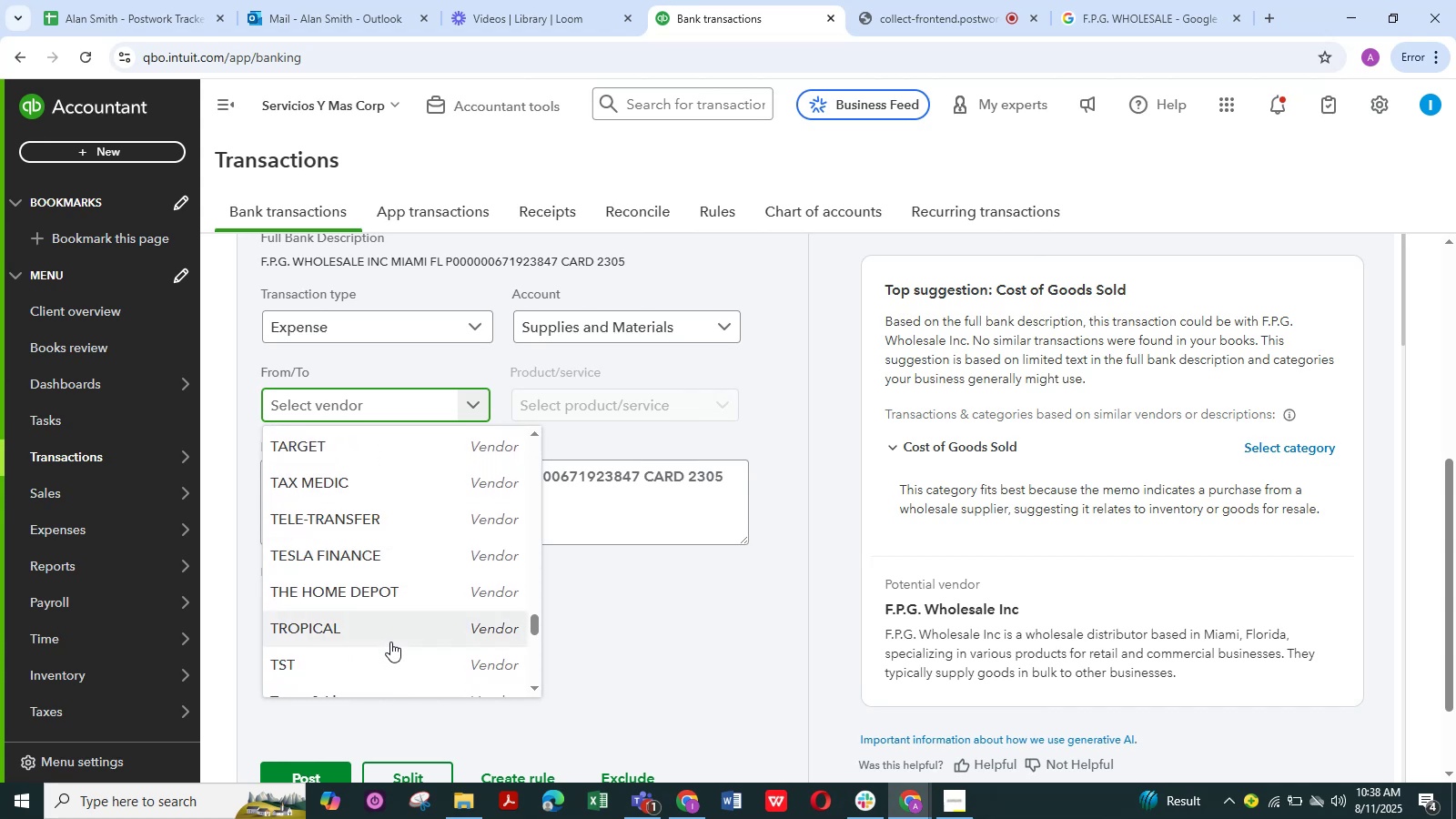 
wait(6.41)
 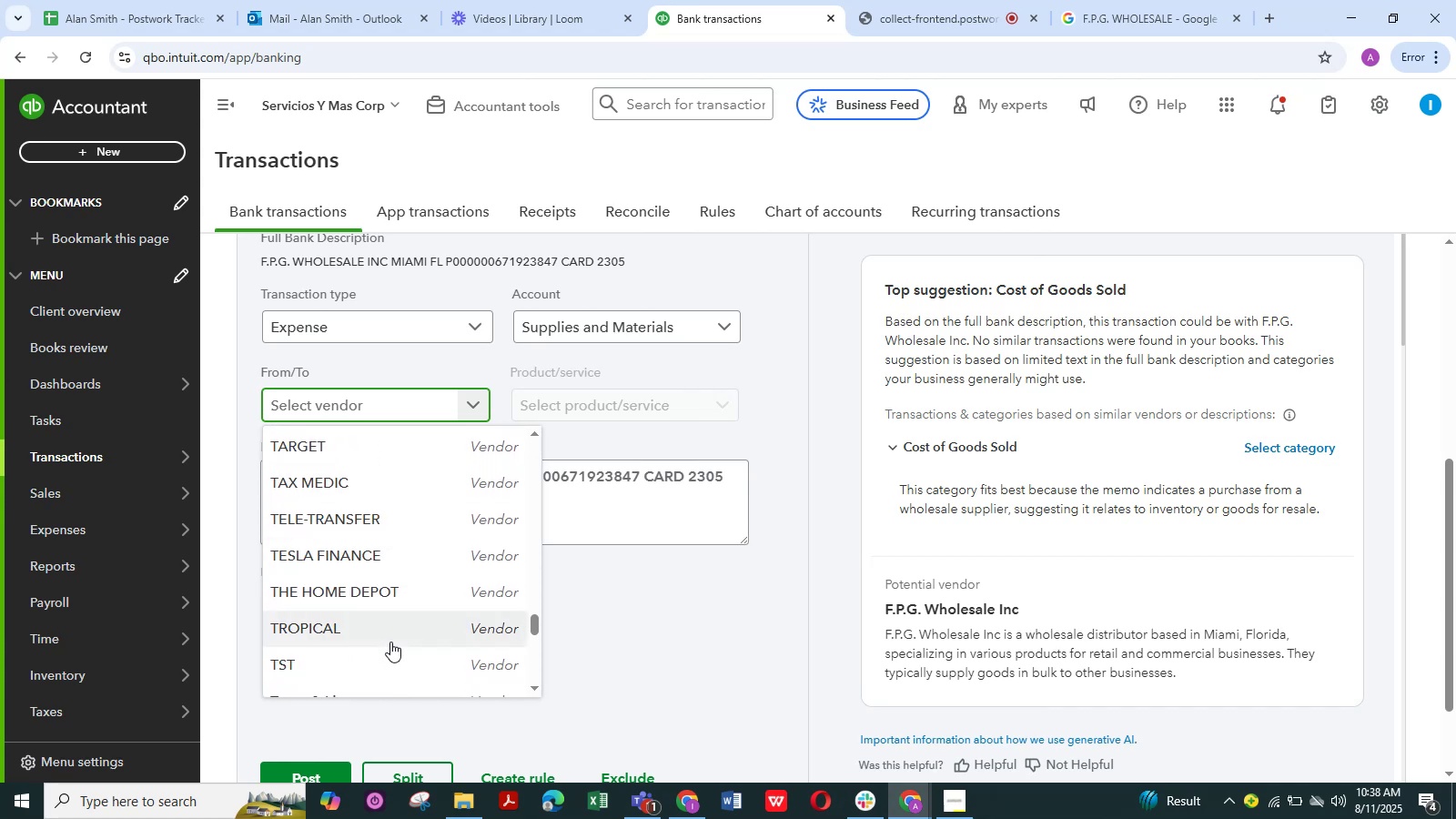 
scroll: coordinate [390, 642], scroll_direction: down, amount: 1.0
 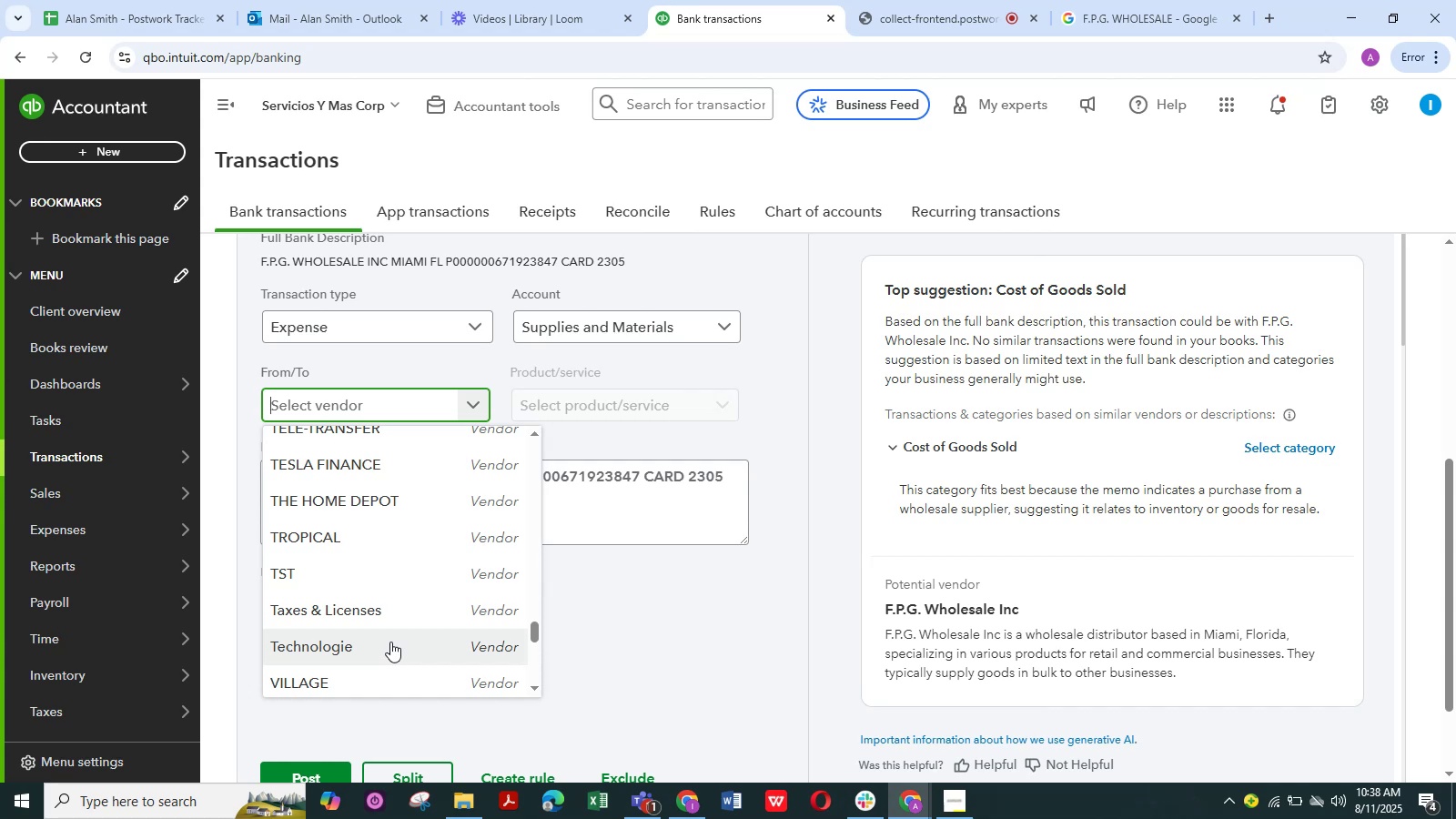 
wait(5.1)
 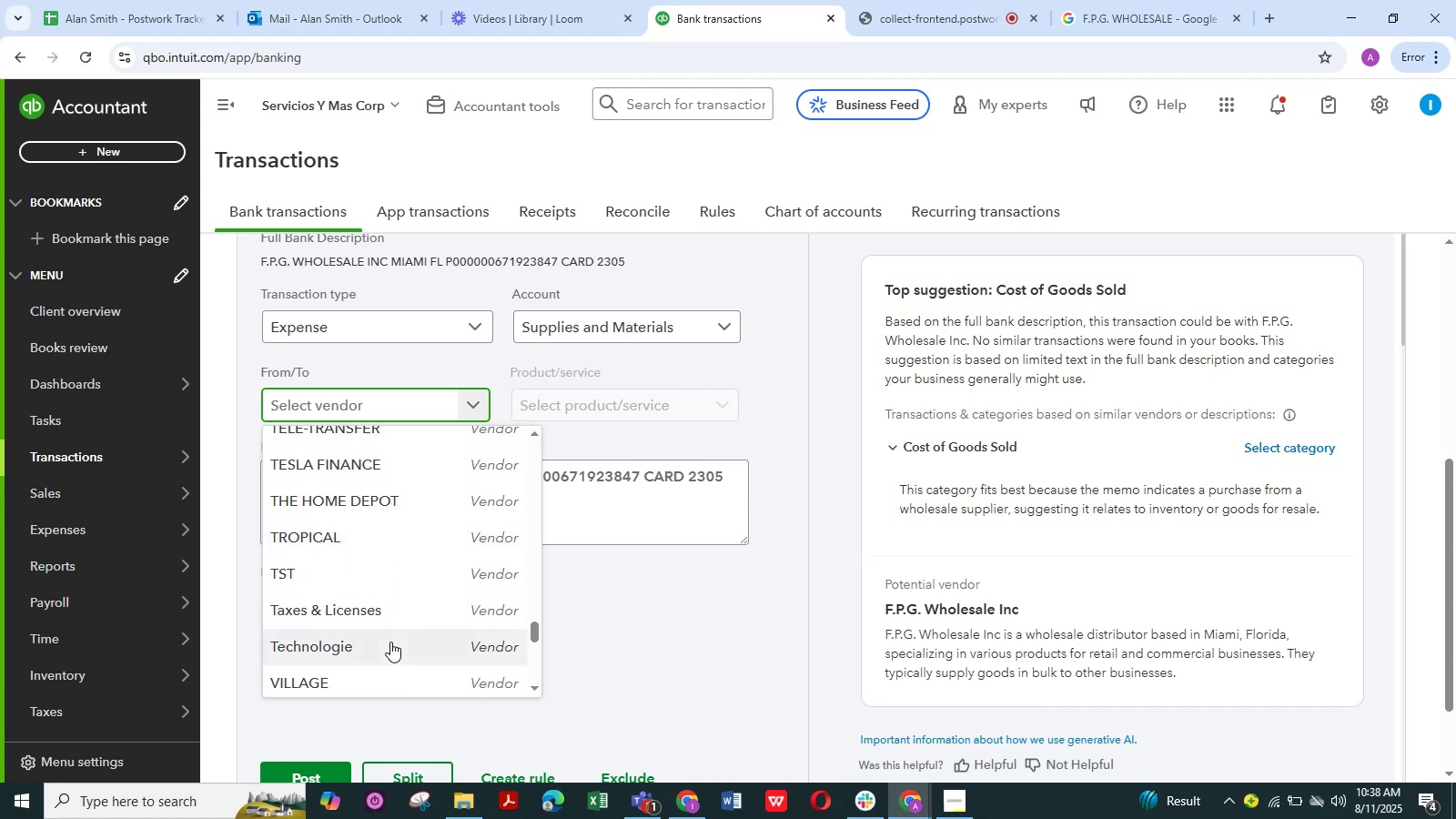 
scroll: coordinate [390, 642], scroll_direction: down, amount: 5.0
 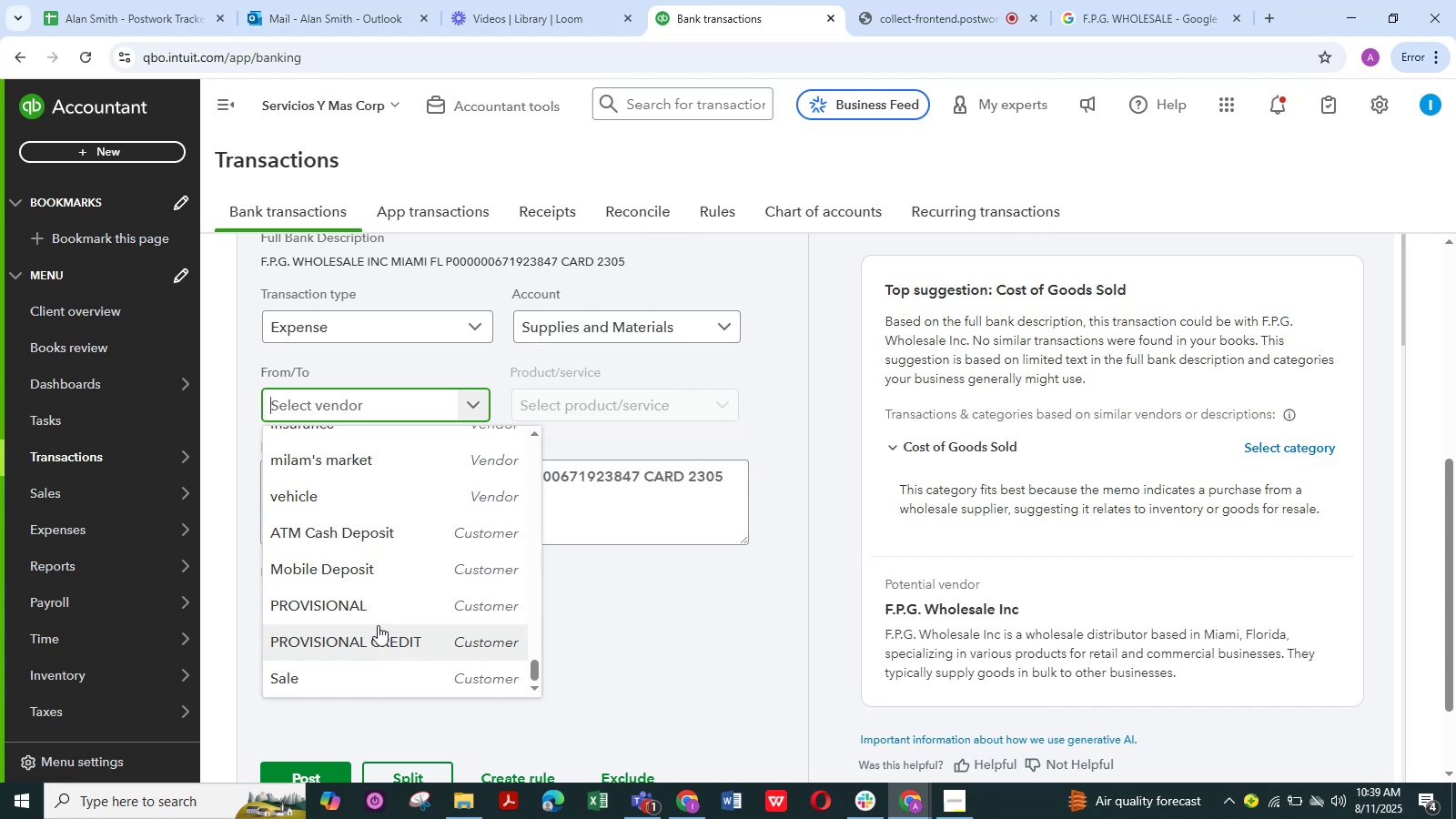 
scroll: coordinate [379, 625], scroll_direction: up, amount: 7.0
 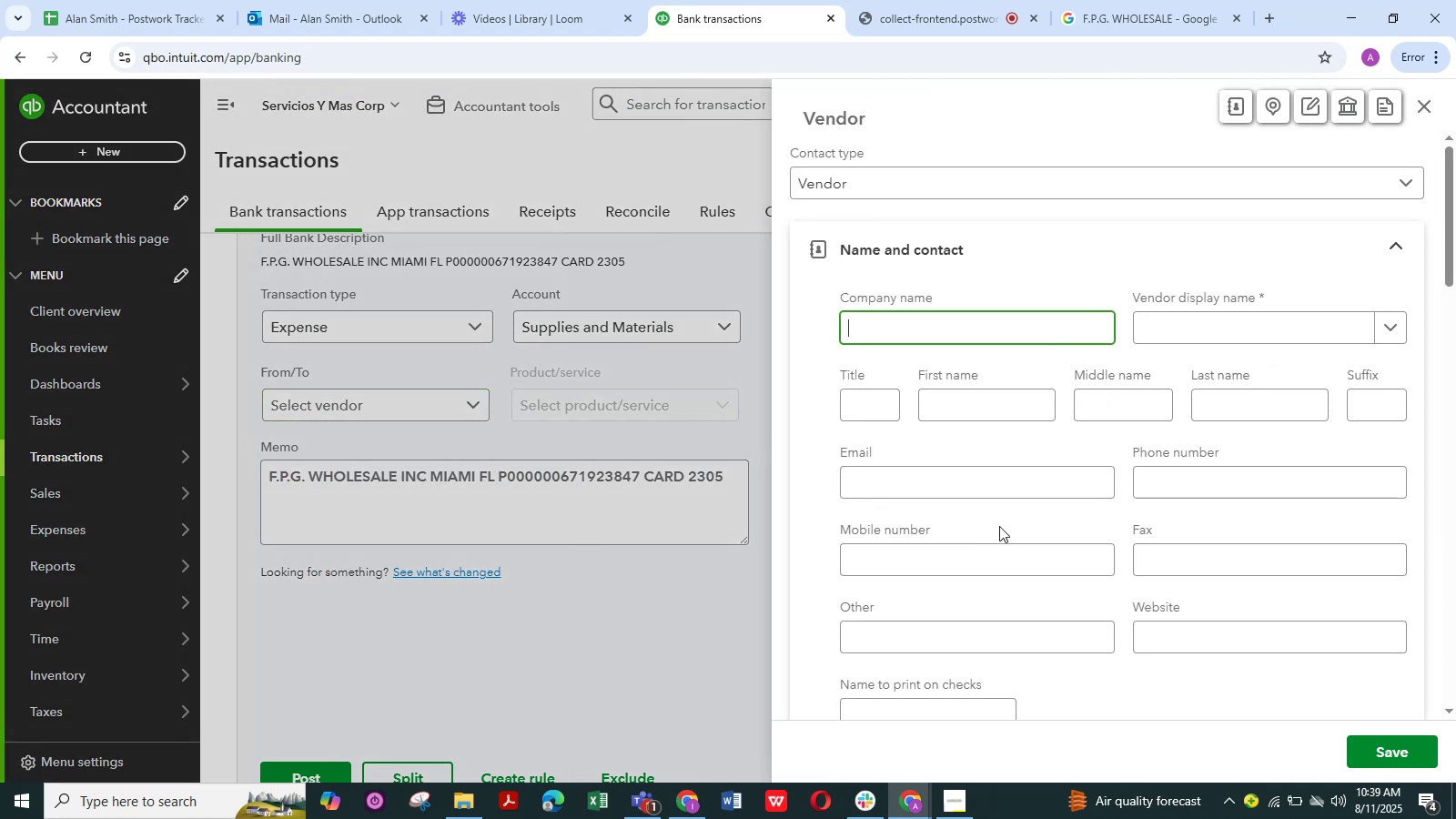 
wait(5.48)
 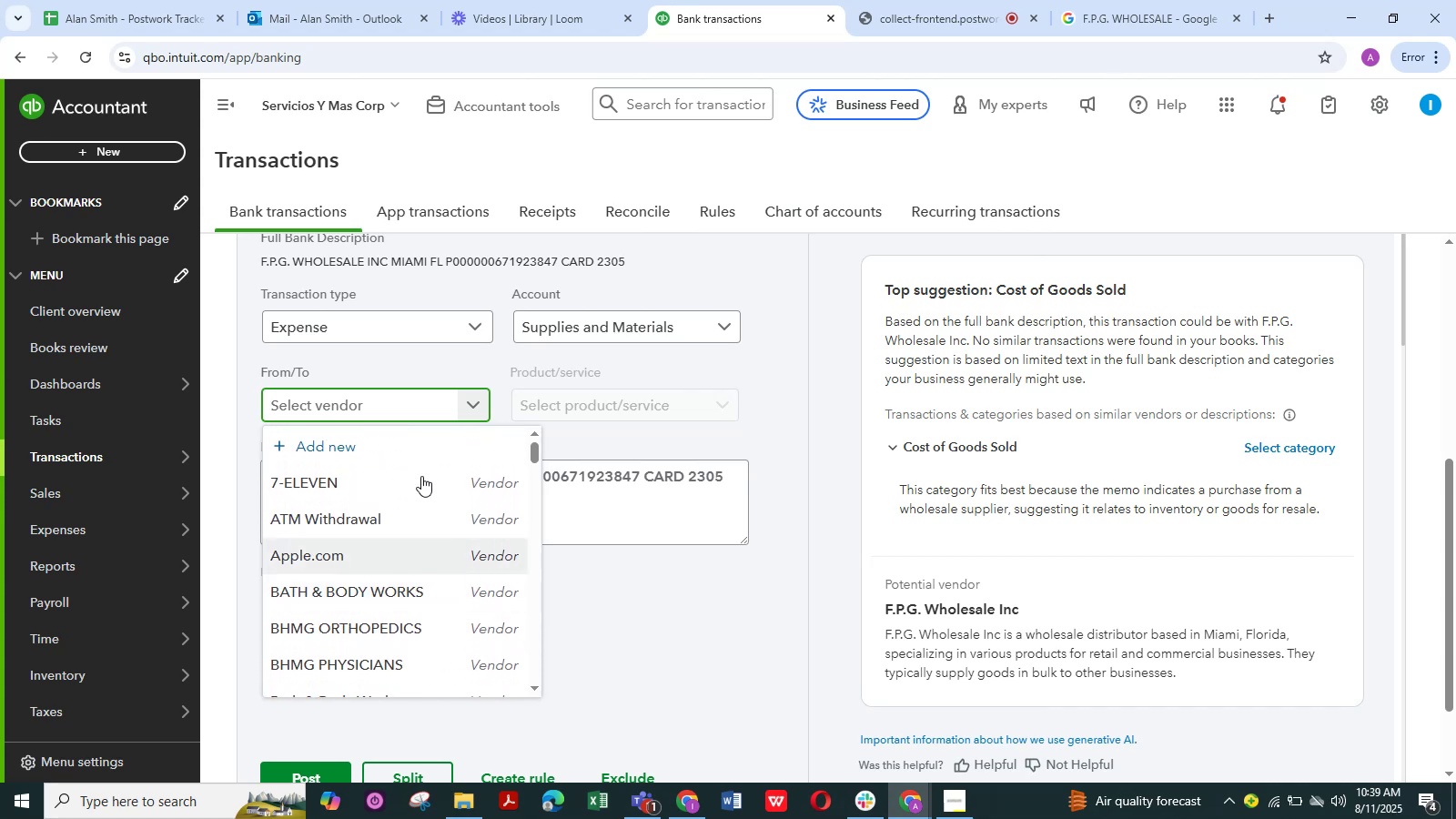 
left_click([1245, 336])
 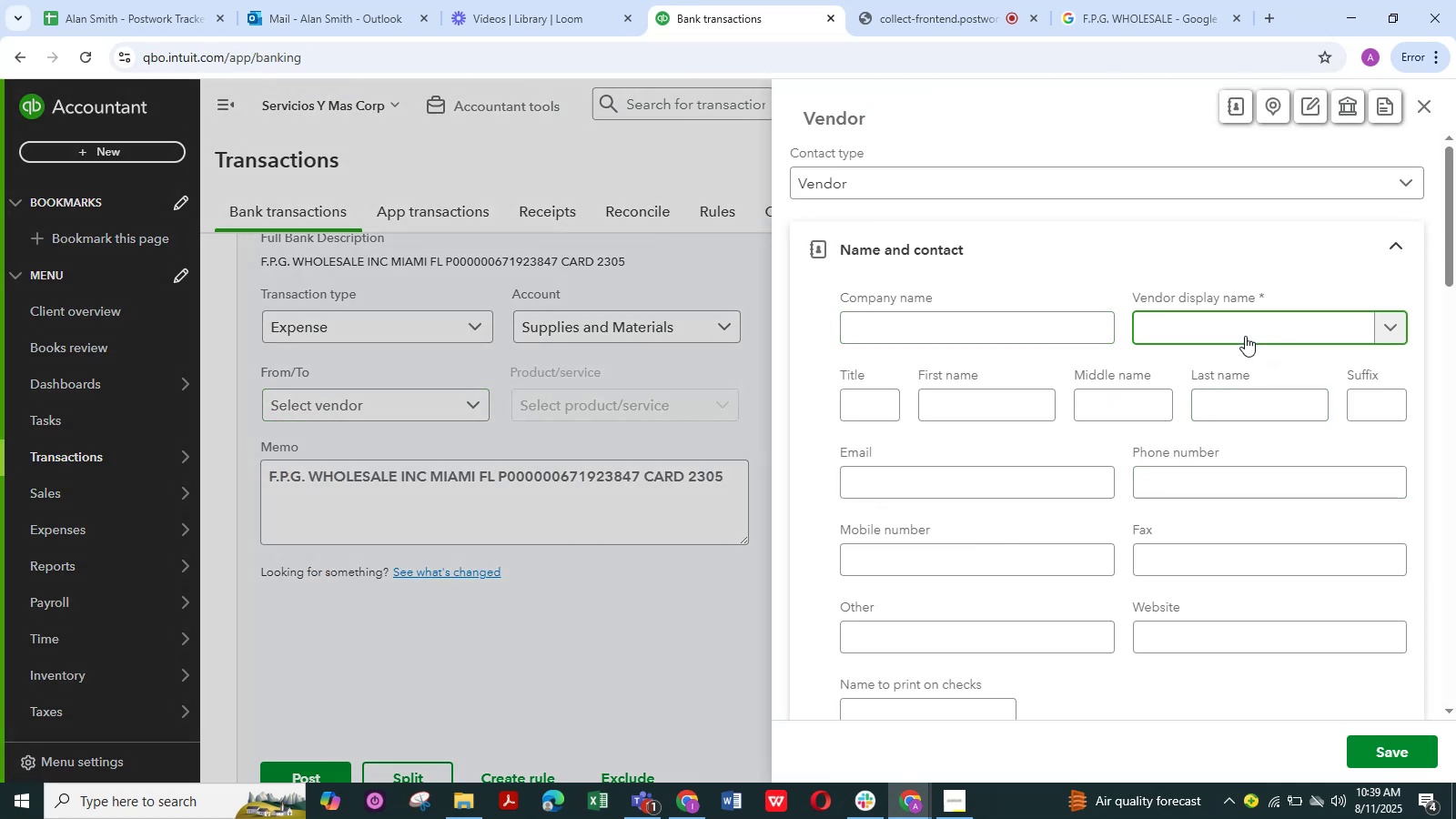 
key(Control+V)
 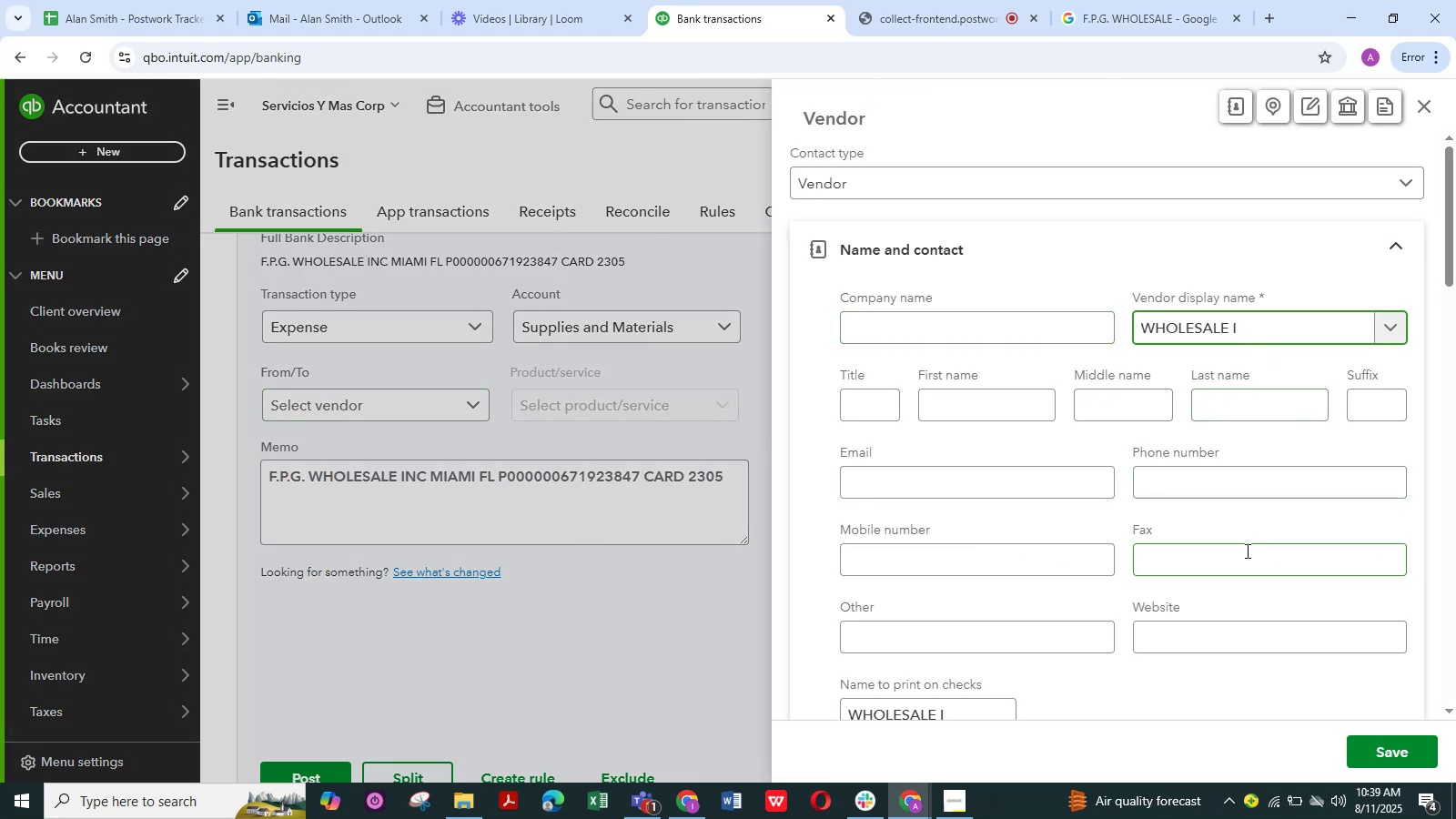 
key(Backspace)
 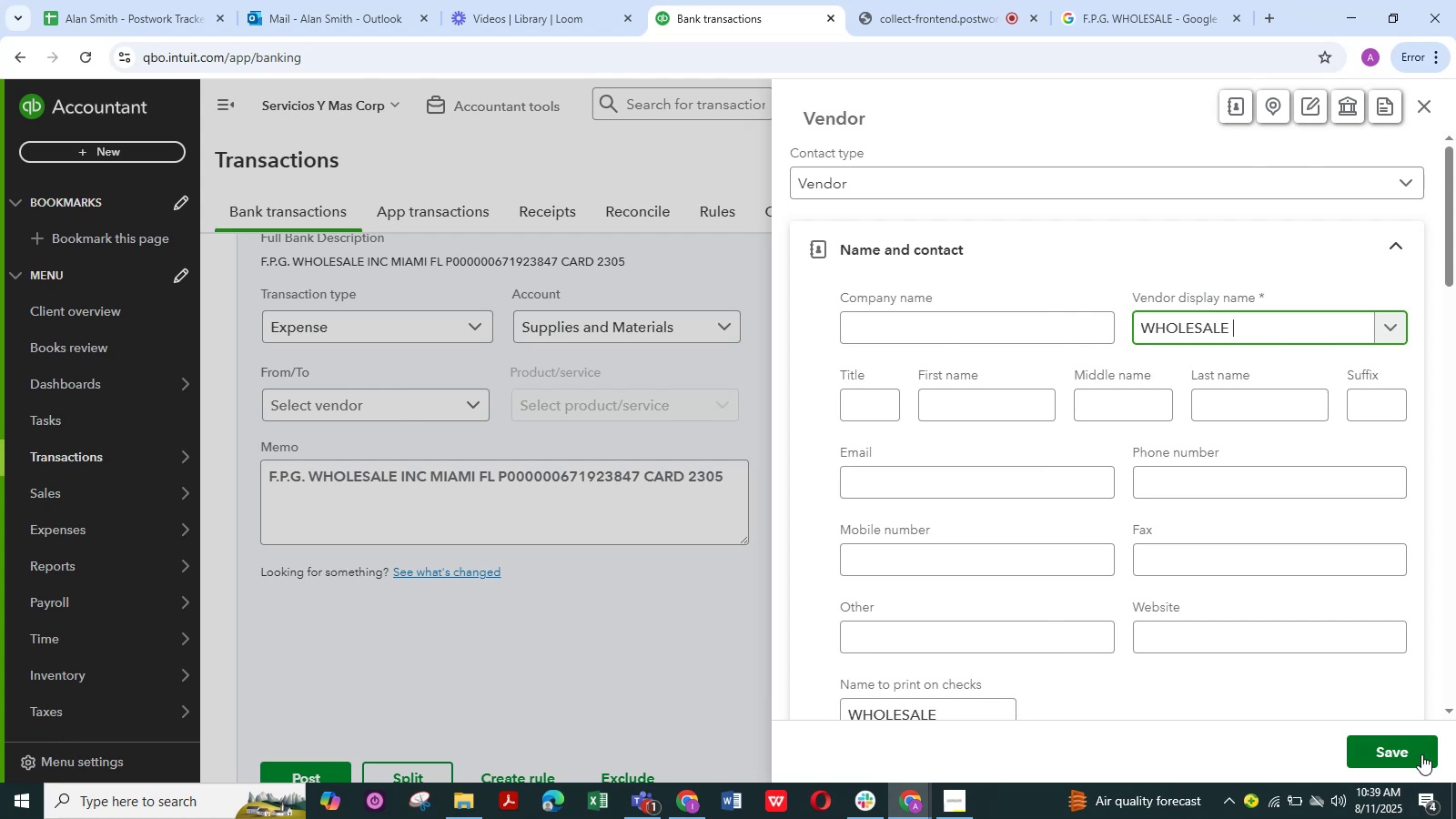 
left_click([1415, 757])
 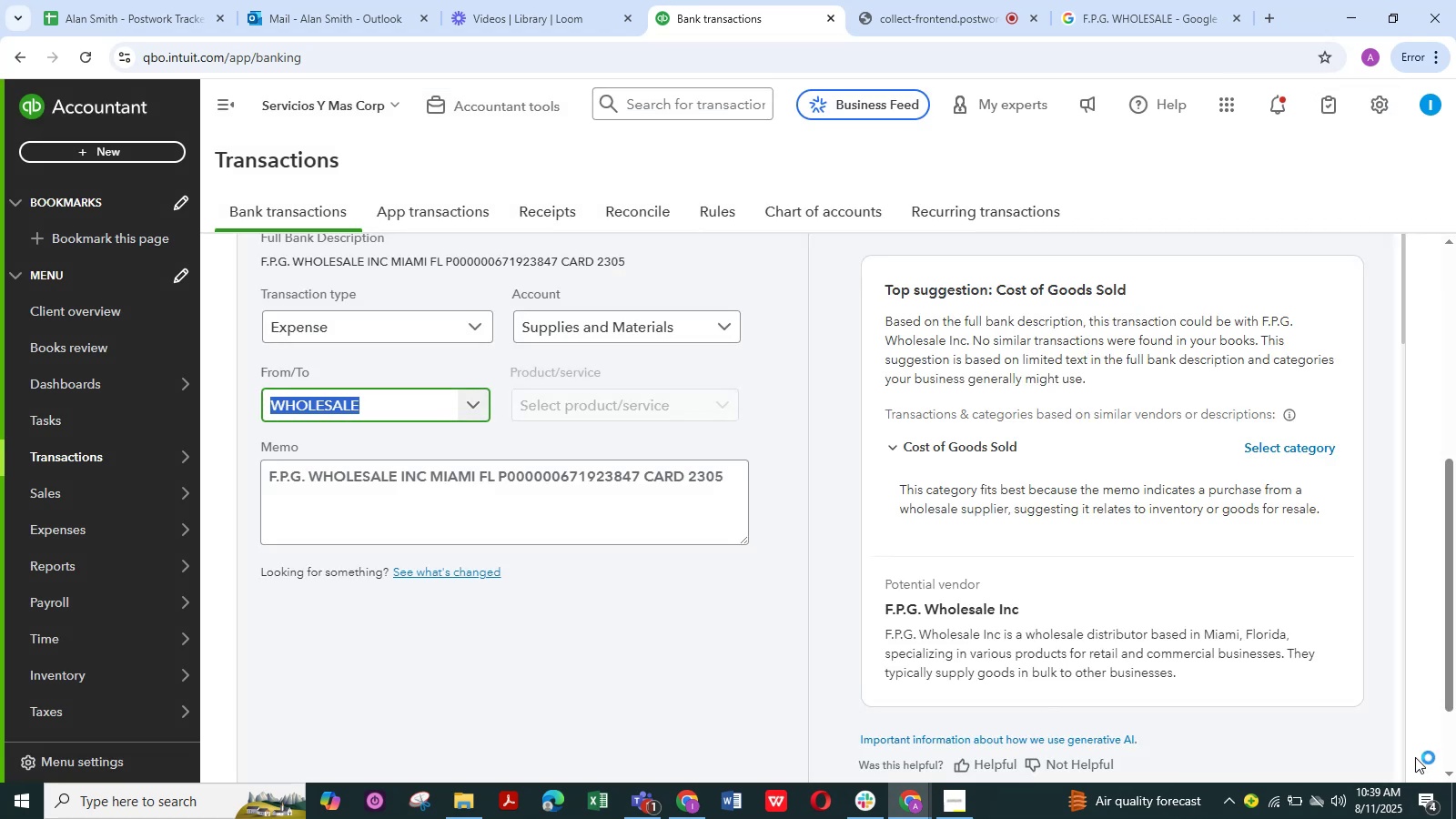 
wait(8.89)
 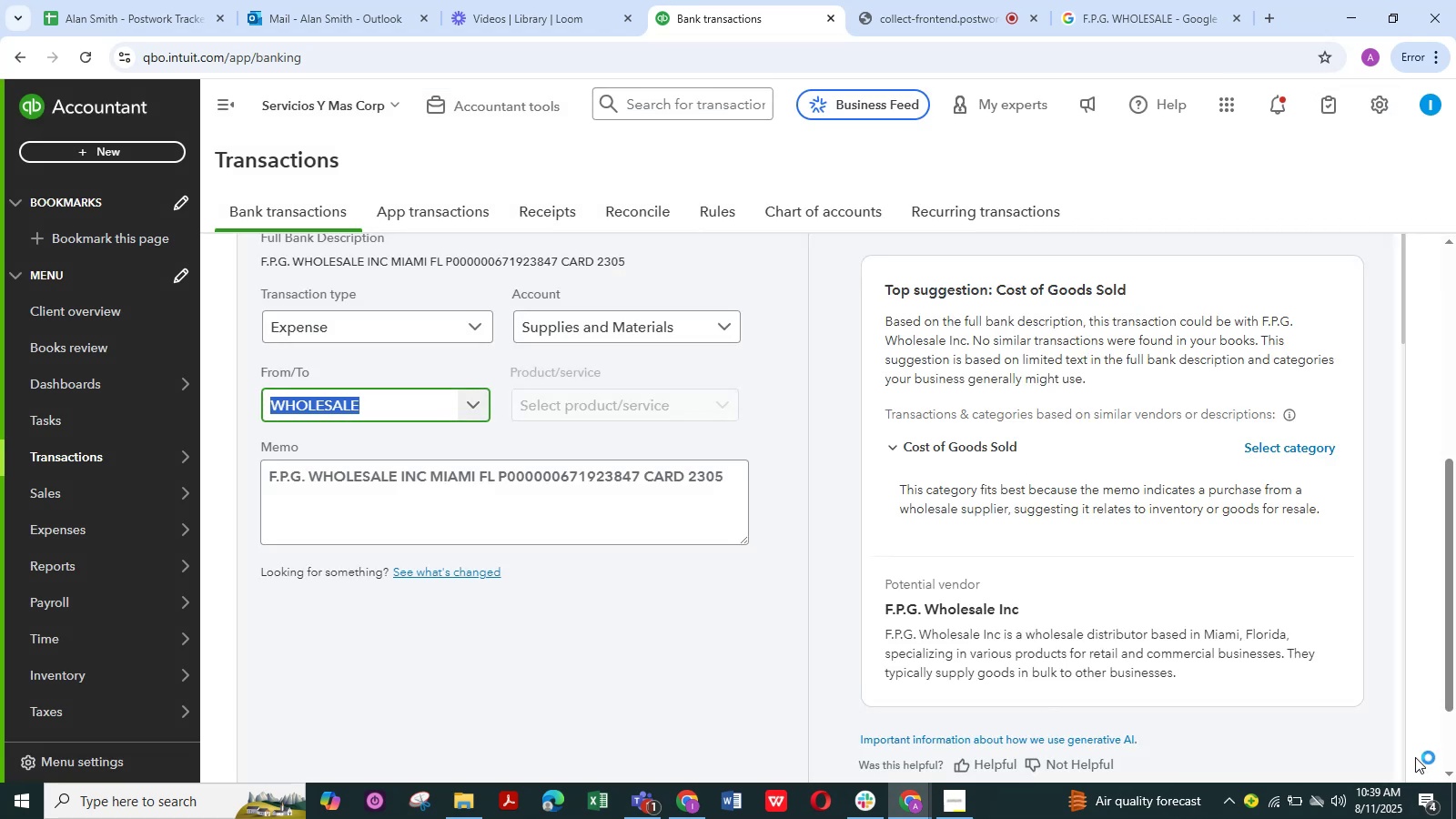 
scroll: coordinate [698, 665], scroll_direction: down, amount: 3.0
 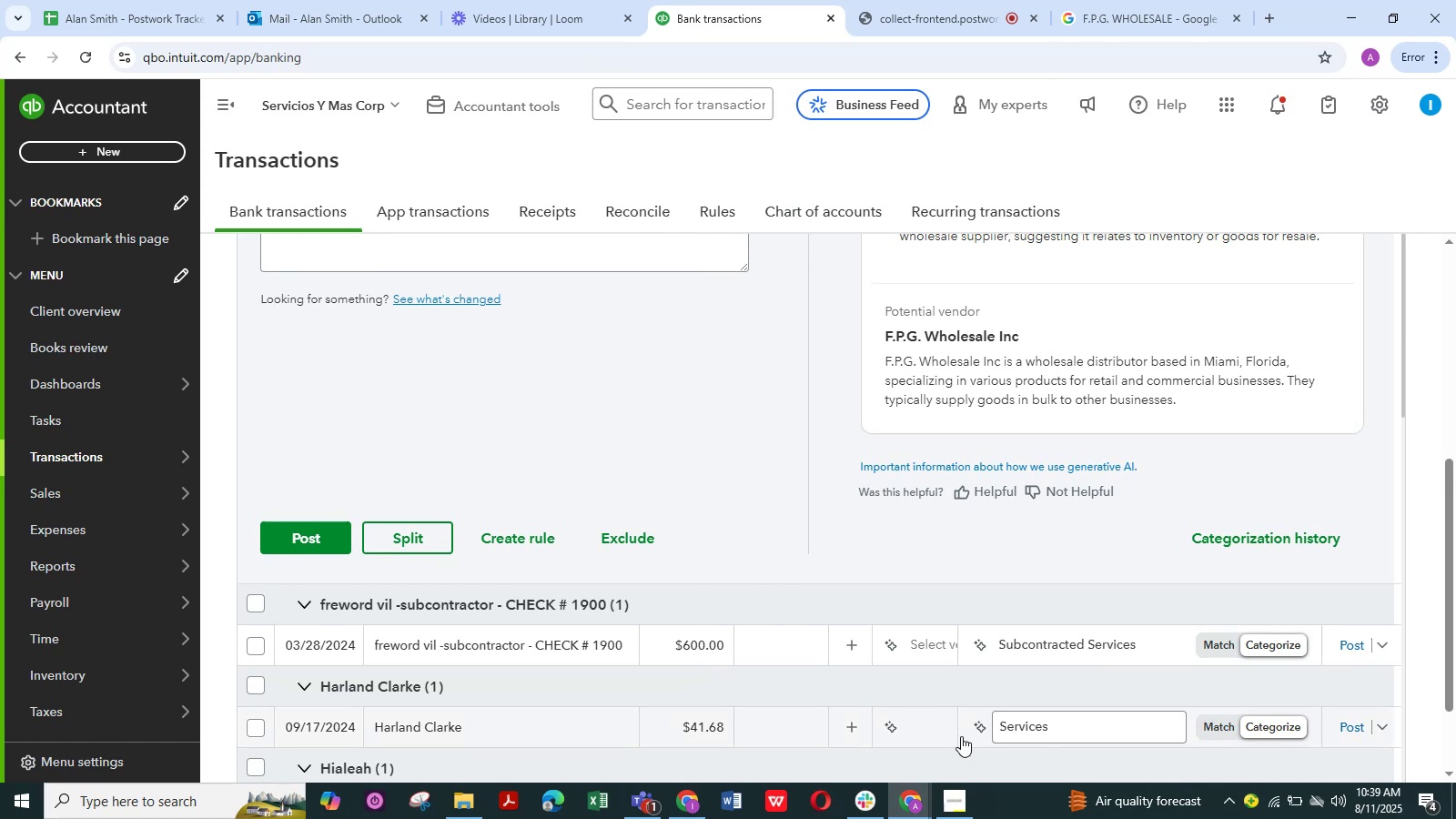 
left_click_drag(start_coordinate=[648, 525], to_coordinate=[643, 547])
 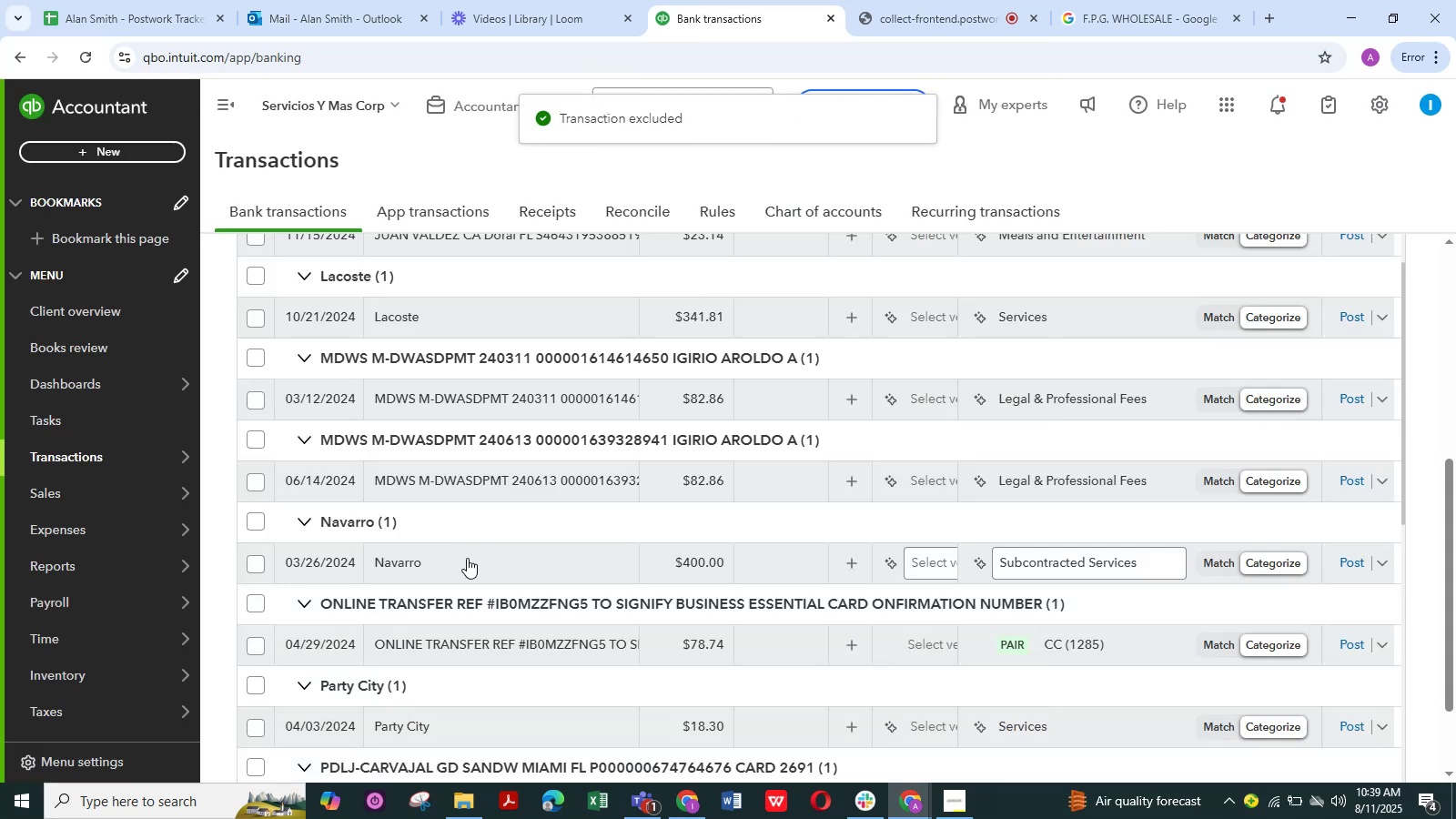 
wait(10.99)
 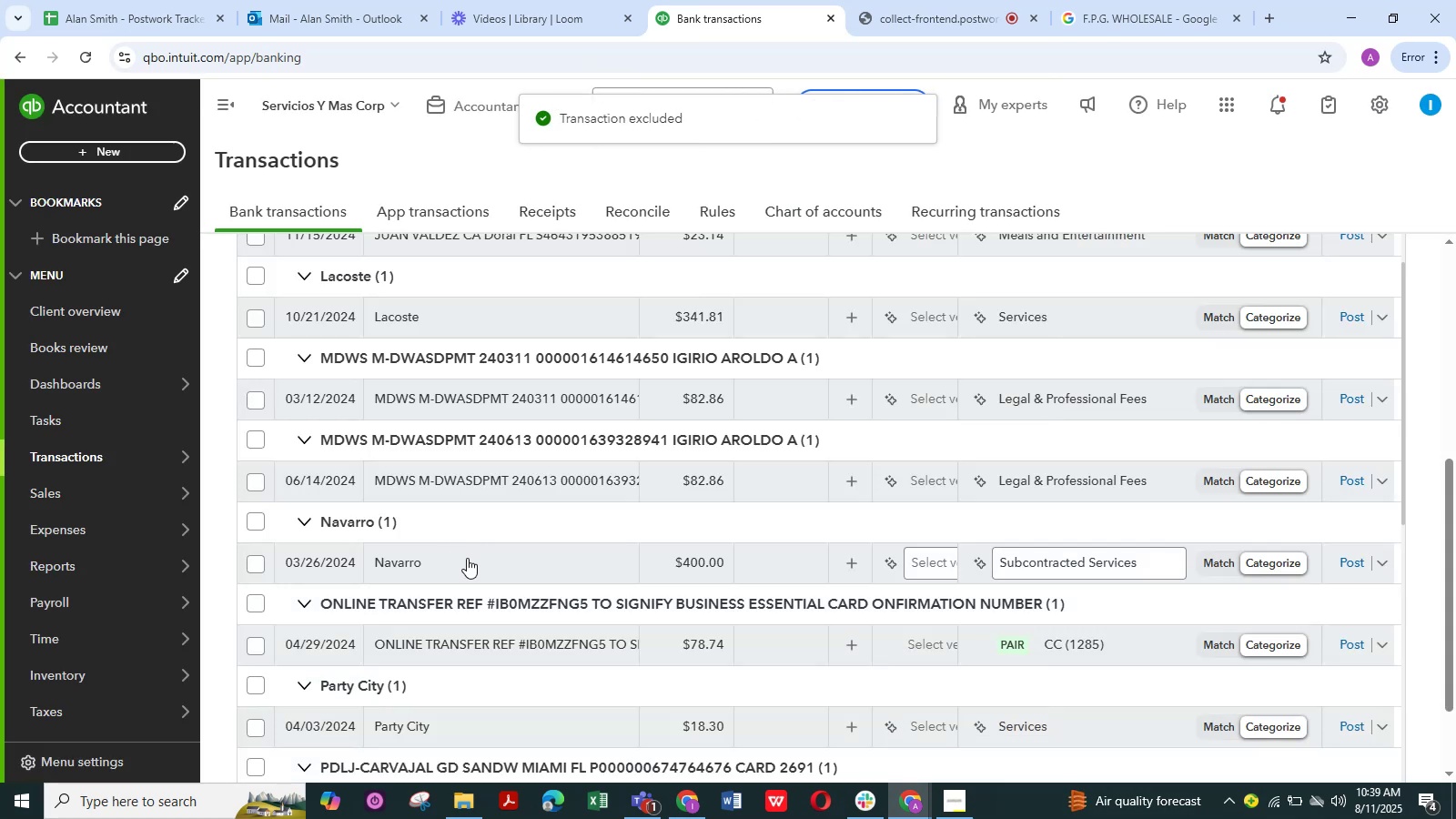 
scroll: coordinate [519, 711], scroll_direction: up, amount: 15.0
 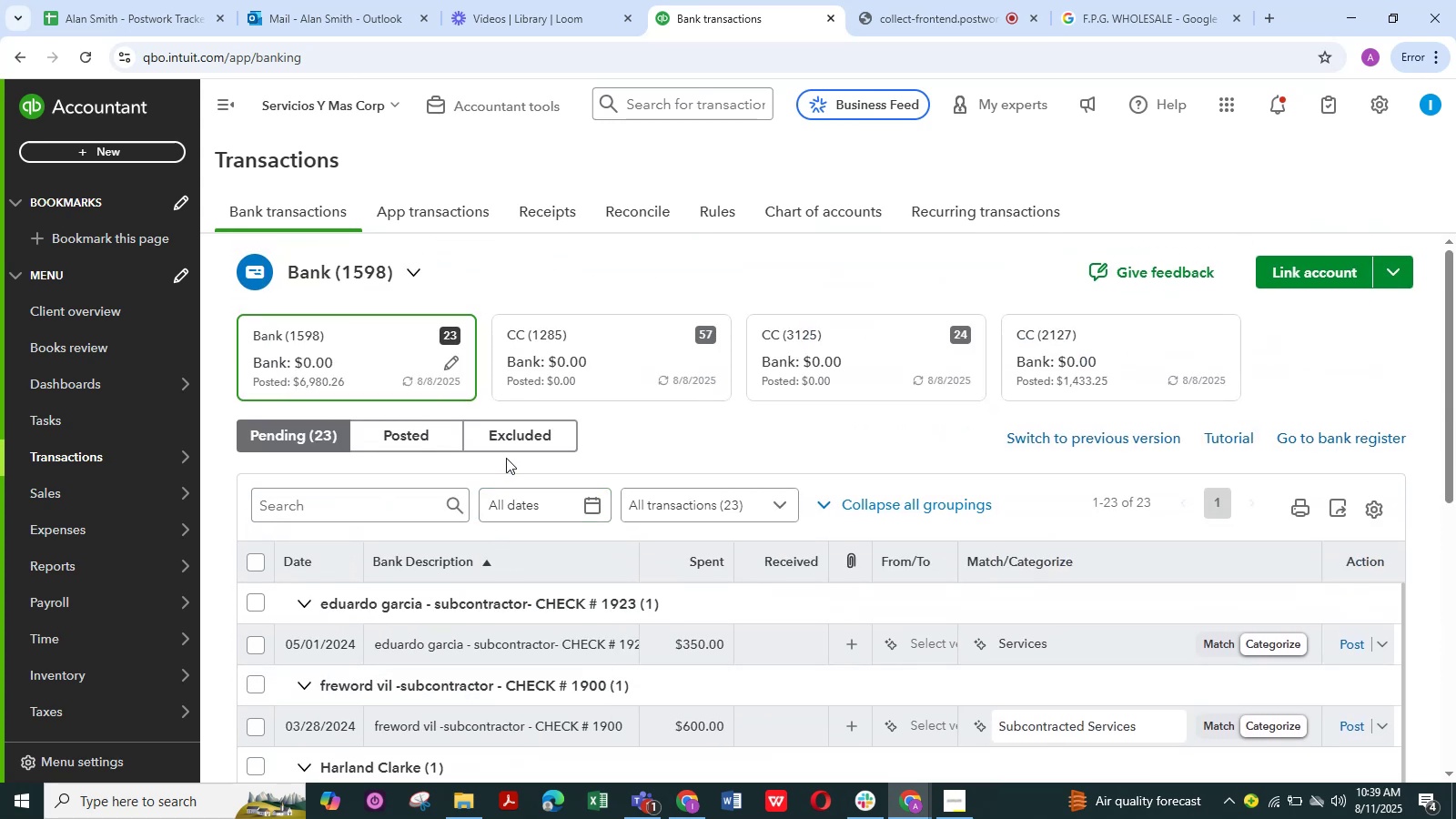 
left_click([510, 450])
 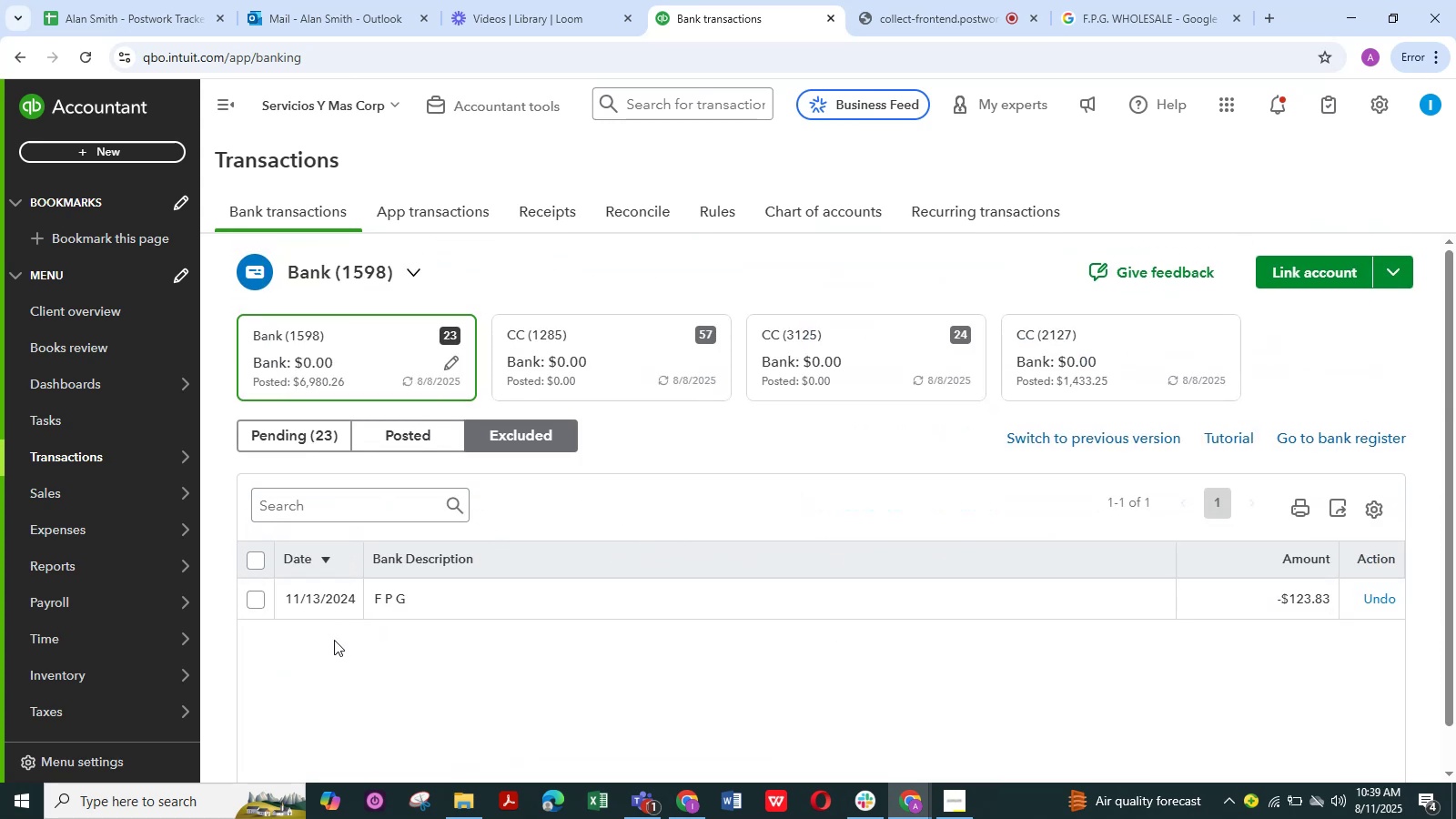 
left_click([246, 606])
 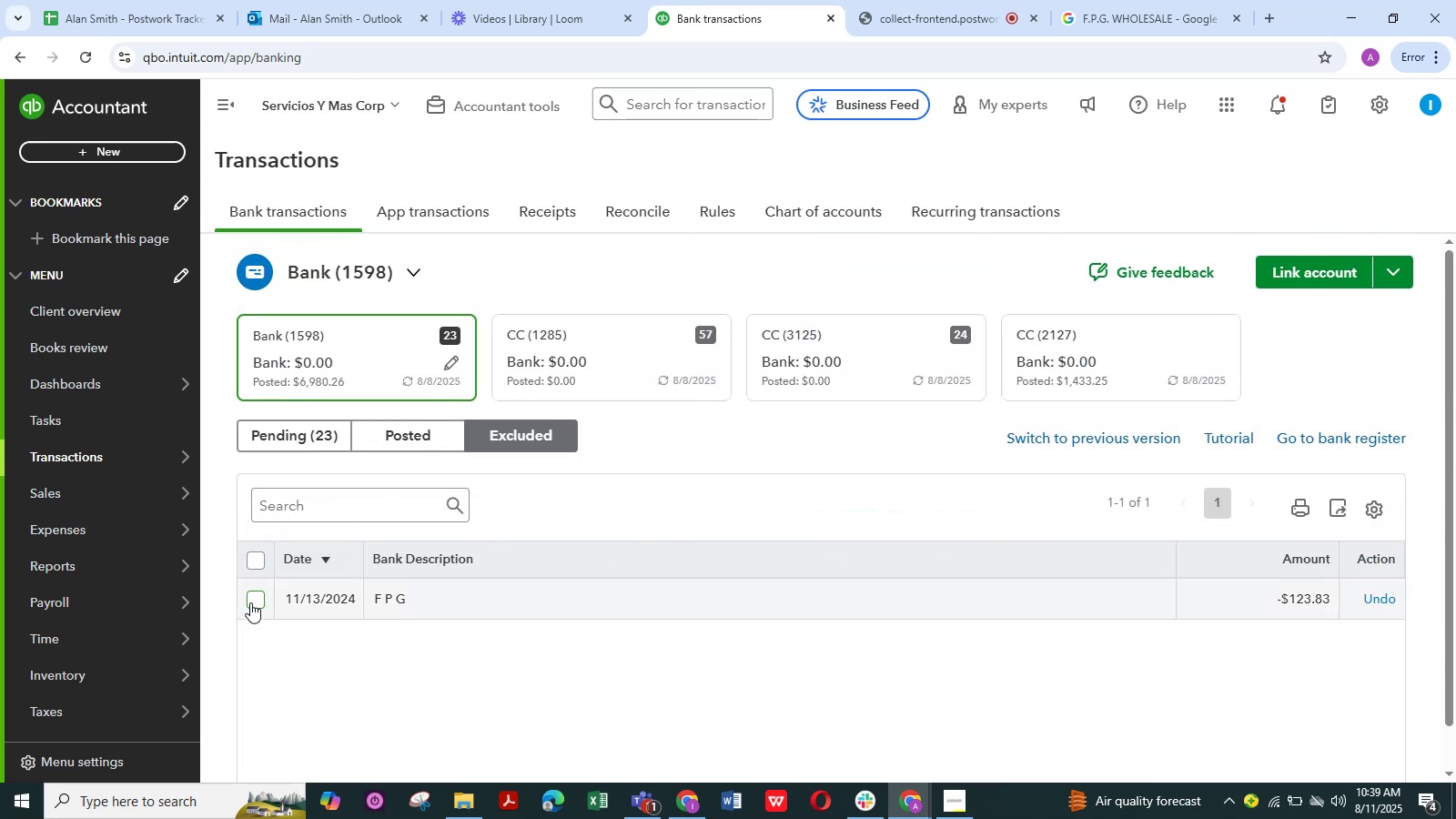 
left_click([250, 602])
 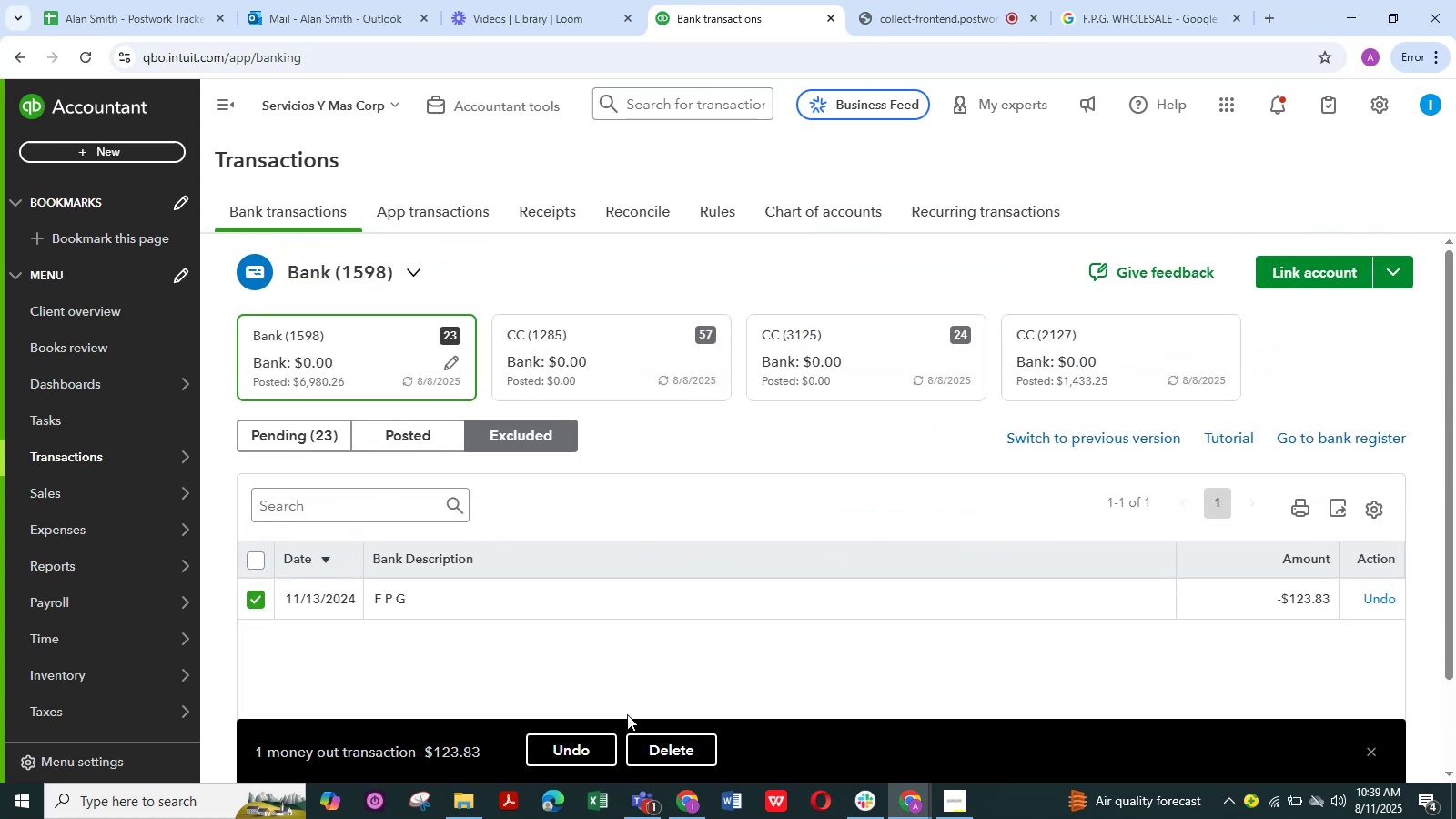 
left_click([582, 747])
 